 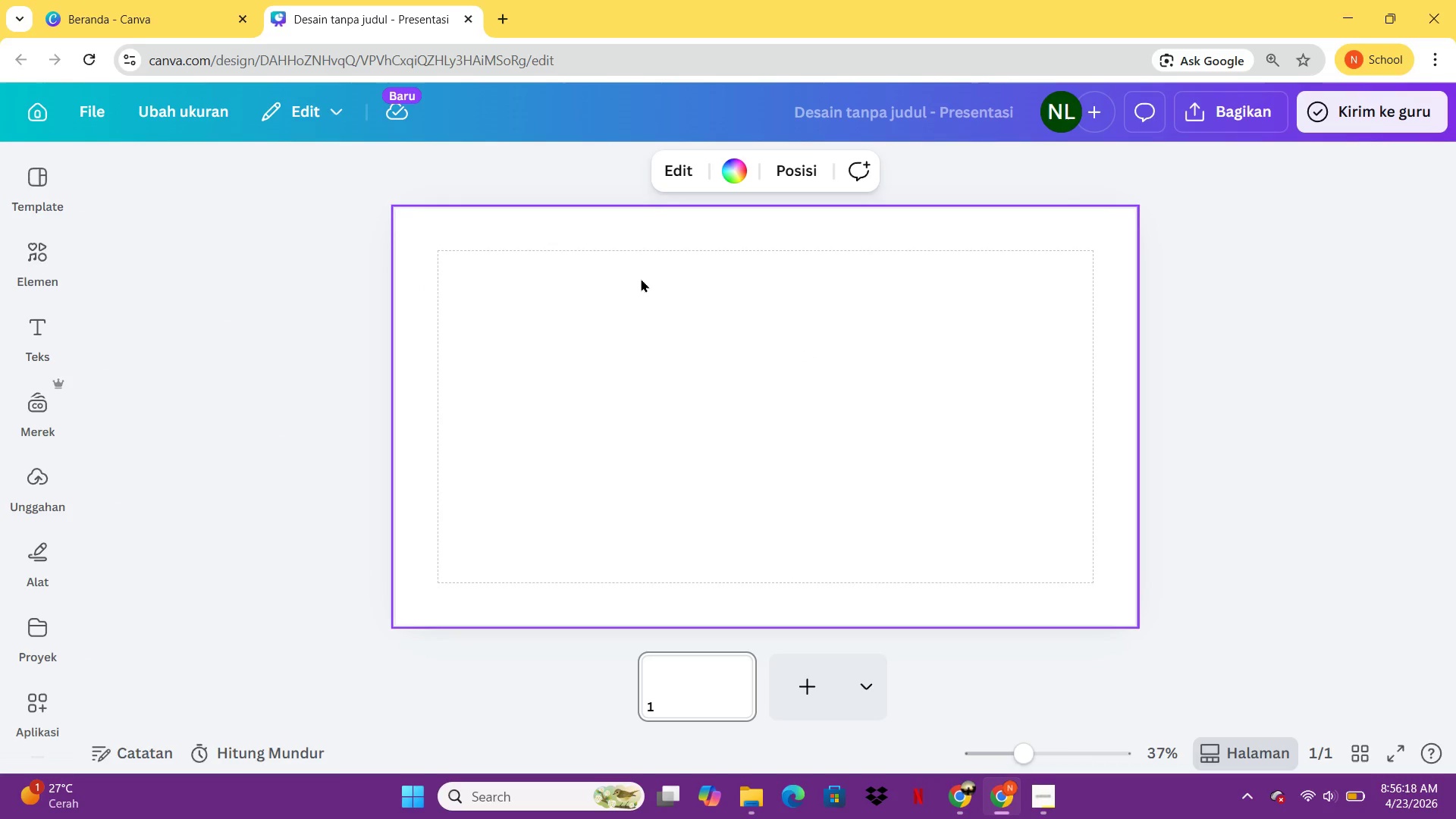 
left_click([742, 172])
 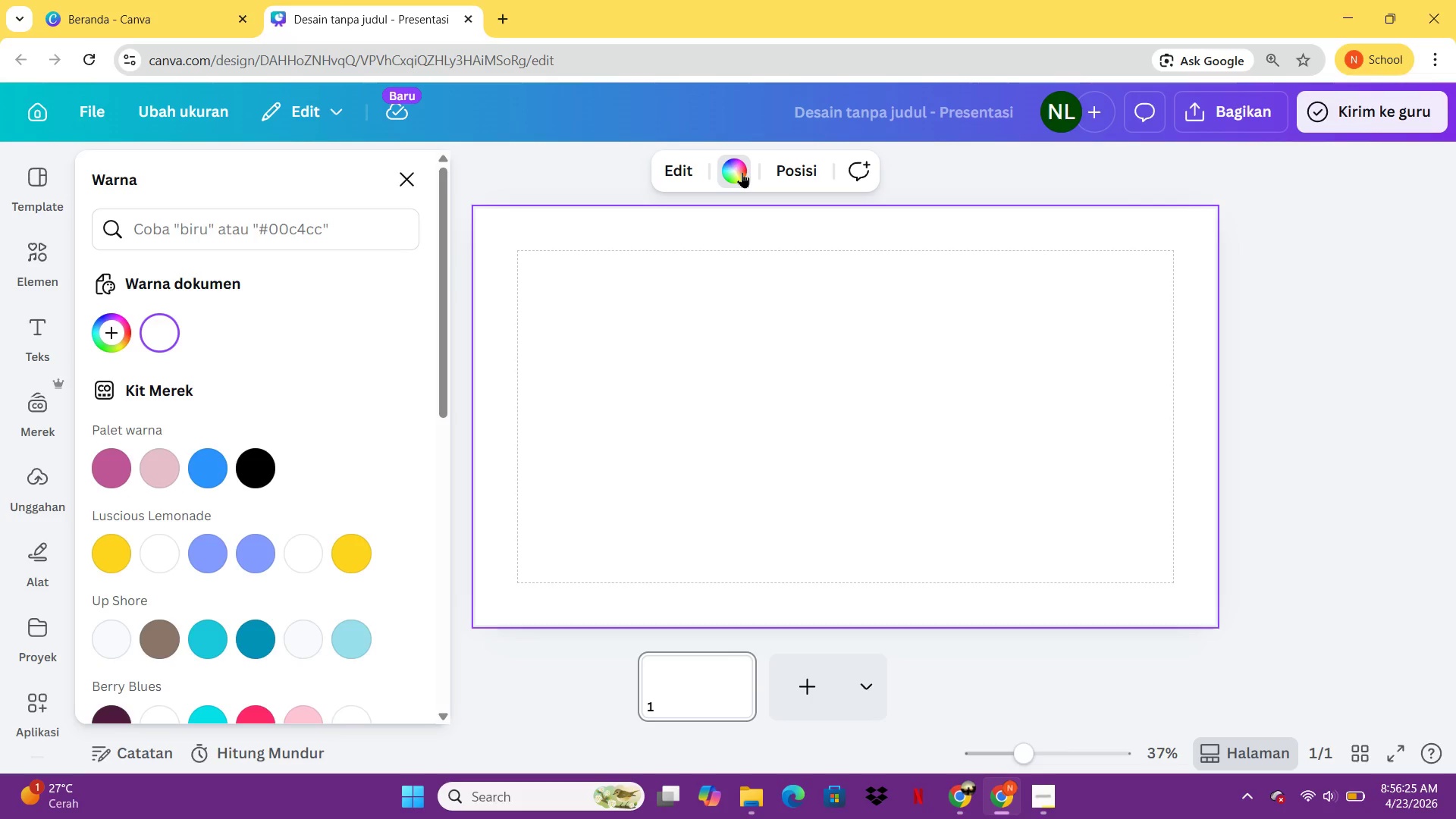 
wait(7.58)
 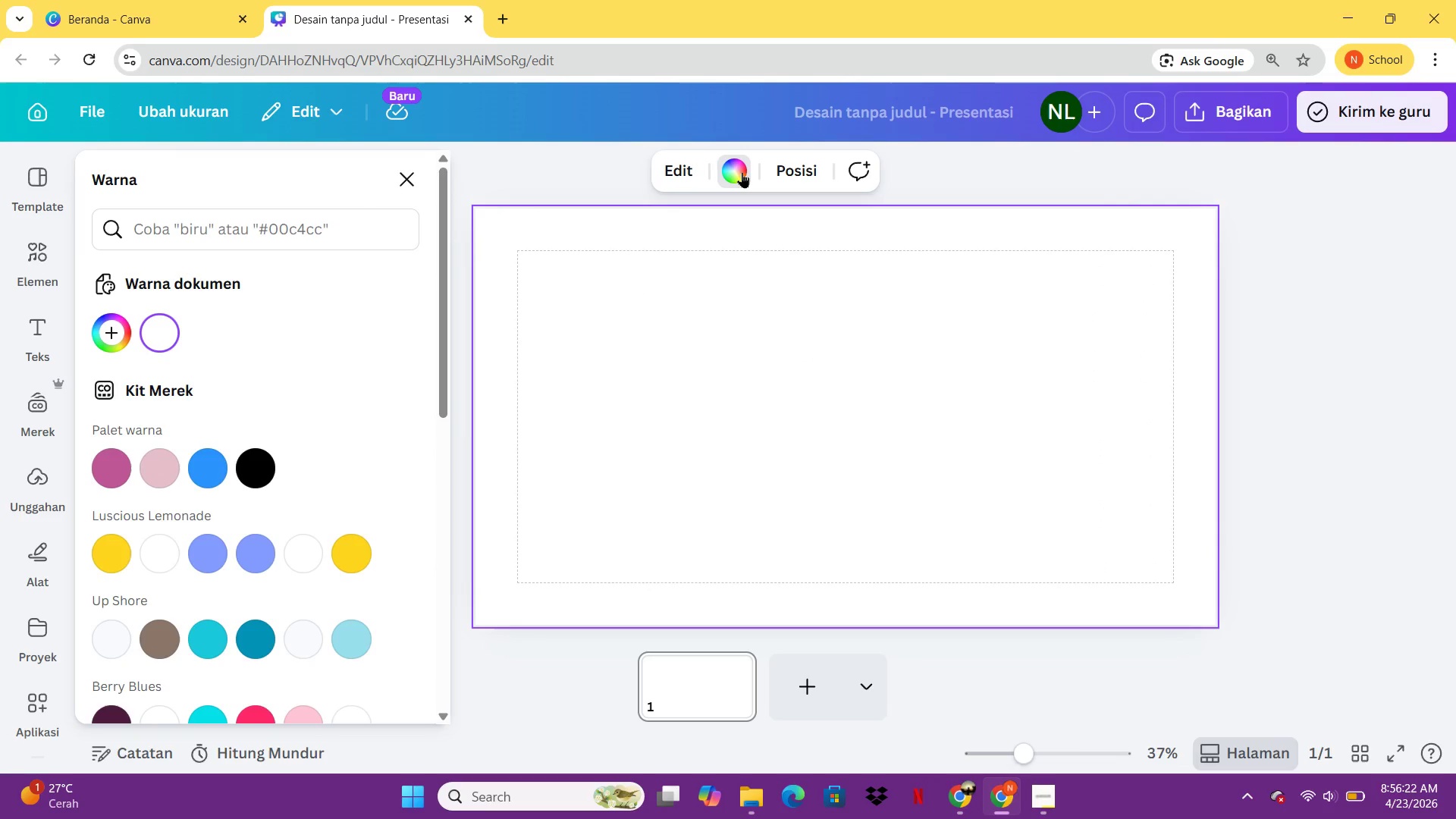 
left_click([165, 247])
 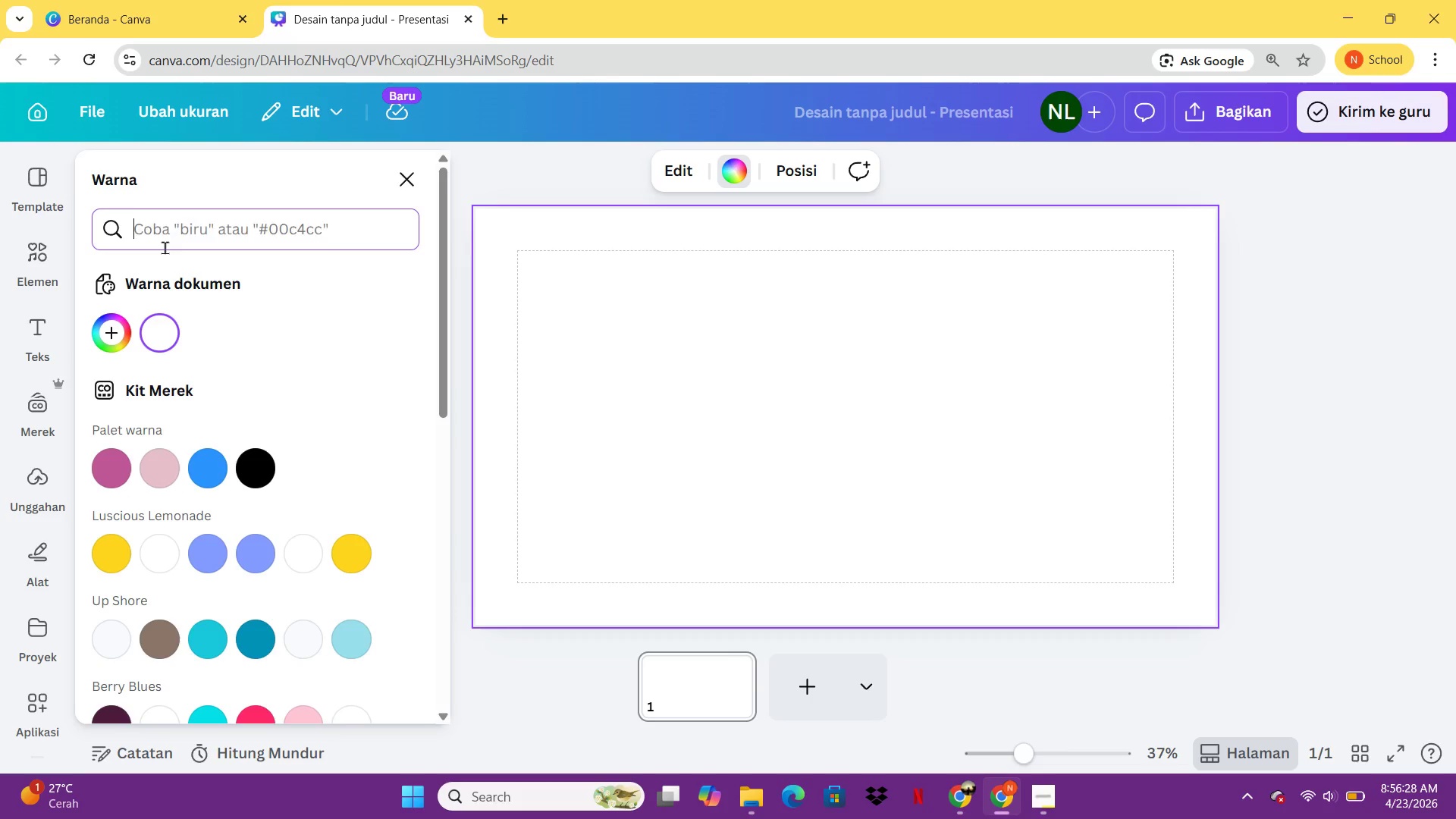 
type(f9f6f0)
 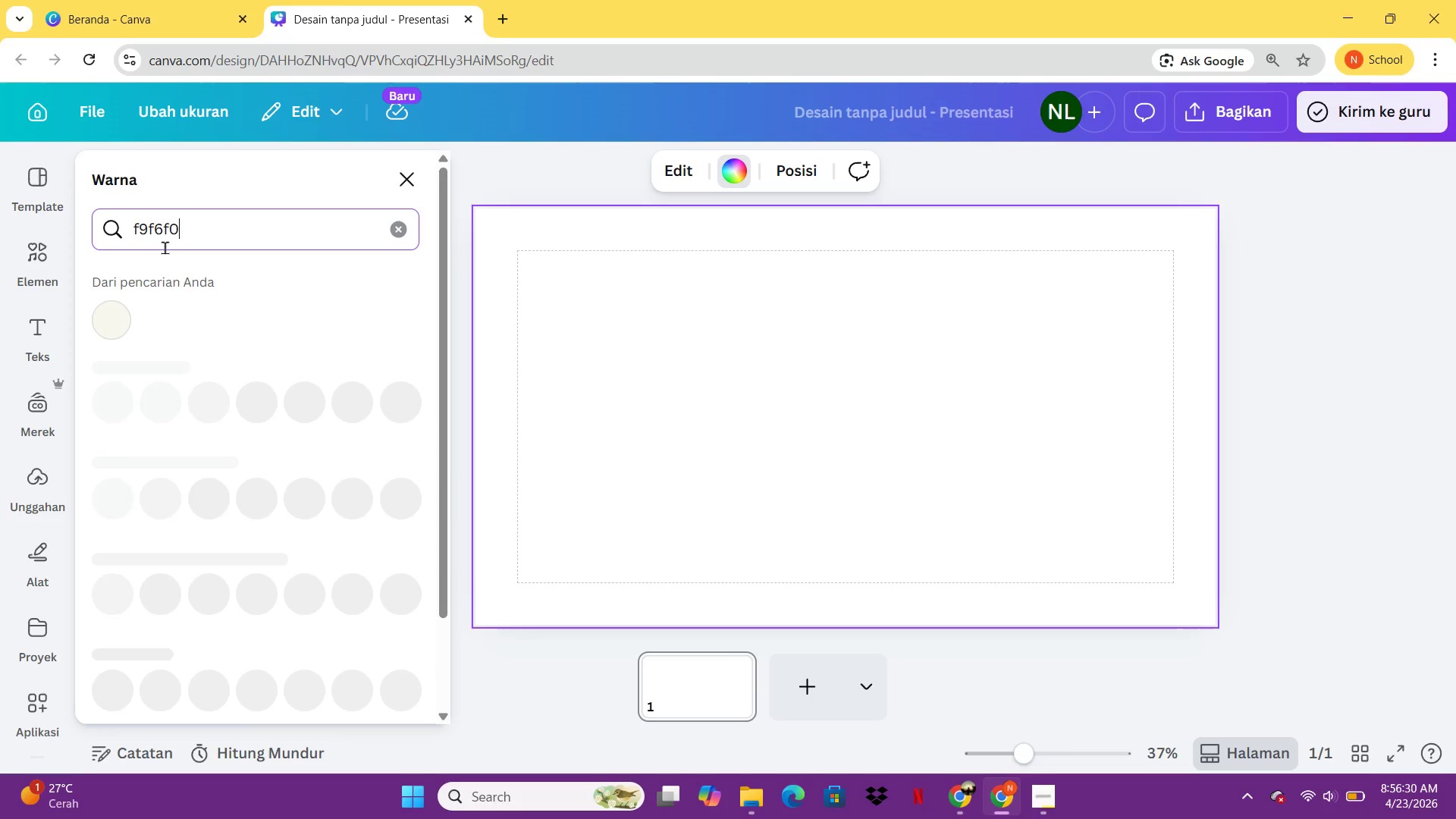 
key(Enter)
 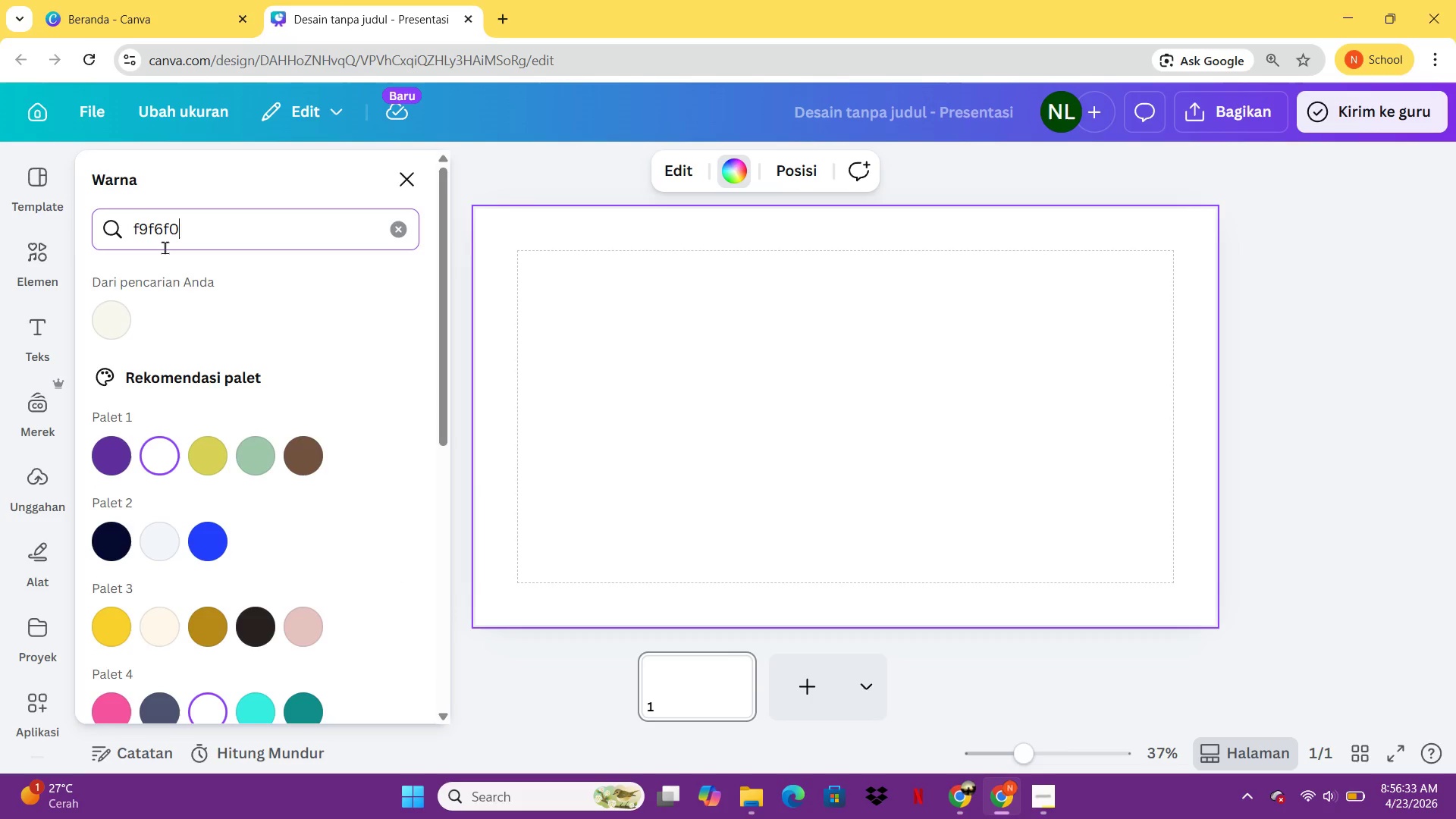 
left_click([109, 321])
 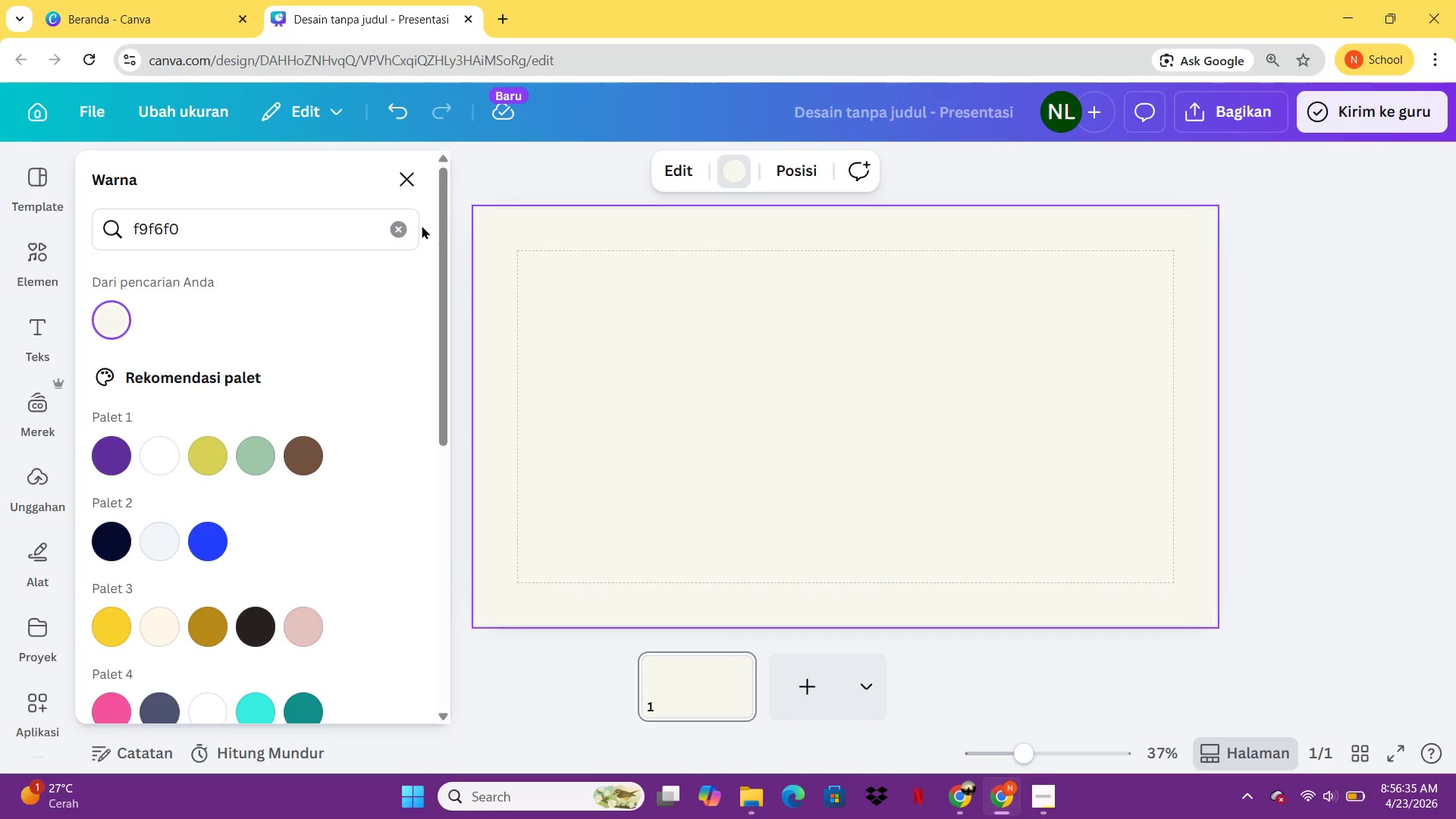 
left_click([403, 222])
 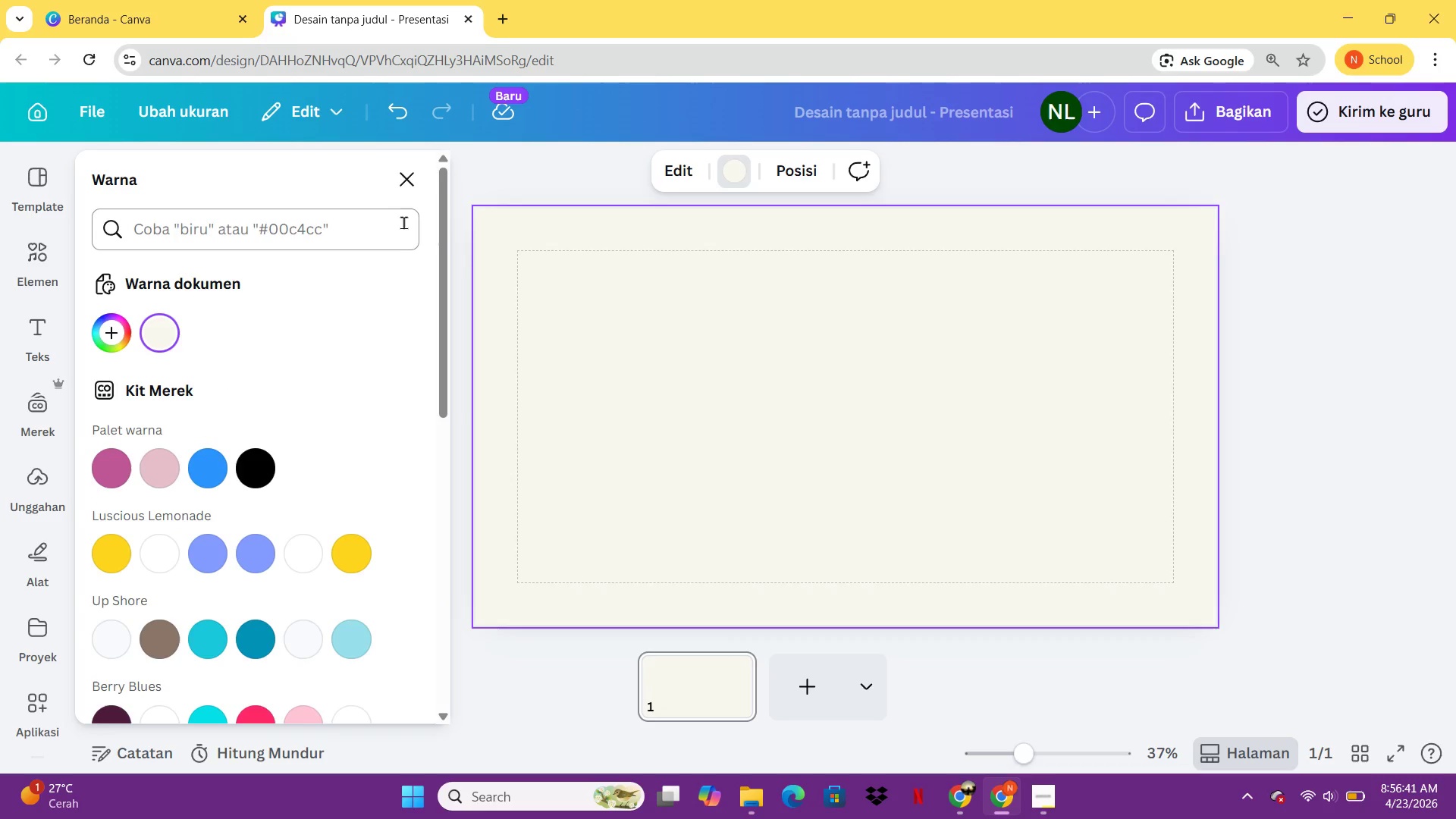 
wait(7.47)
 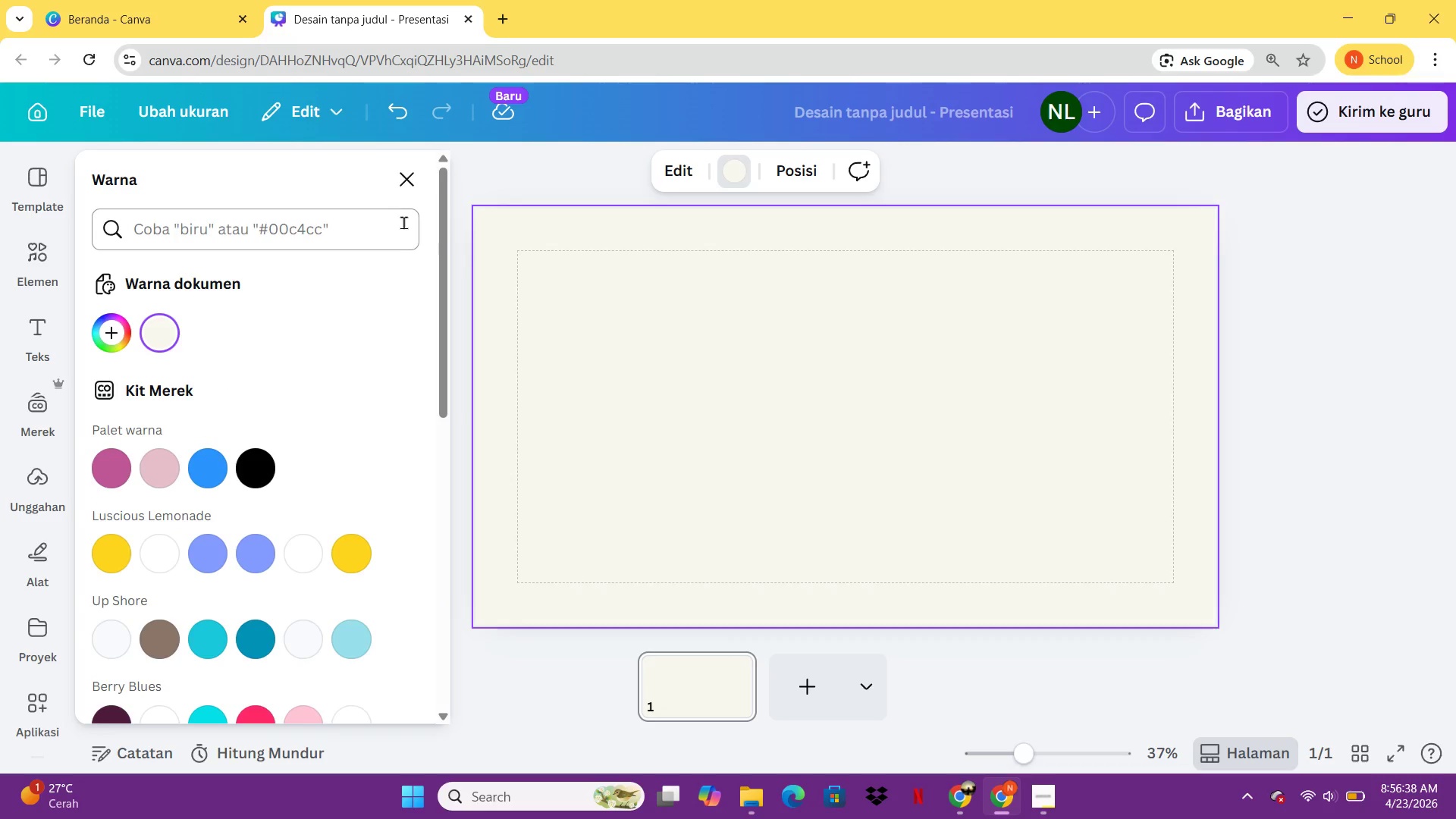 
left_click([29, 549])
 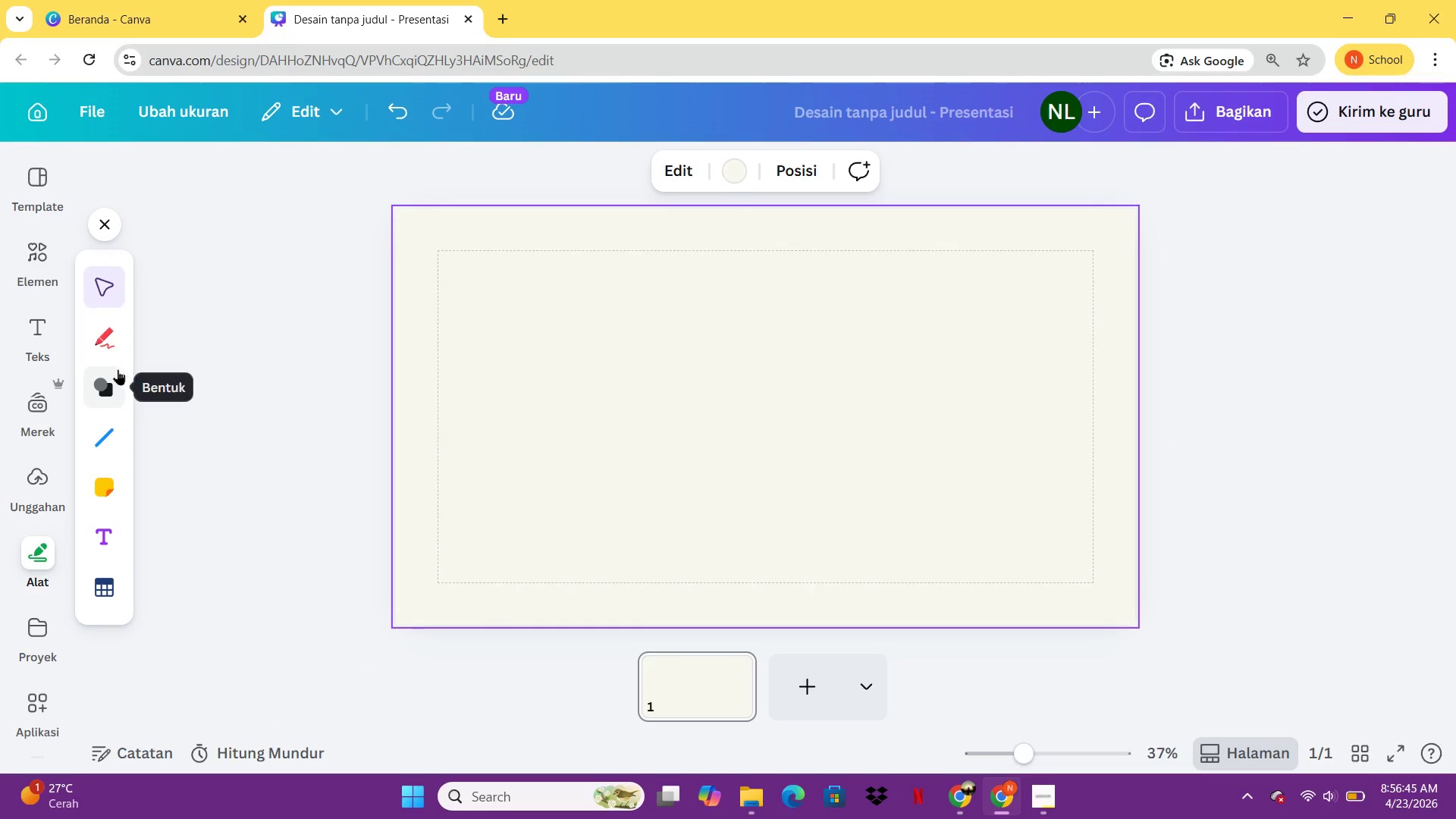 
left_click([102, 389])
 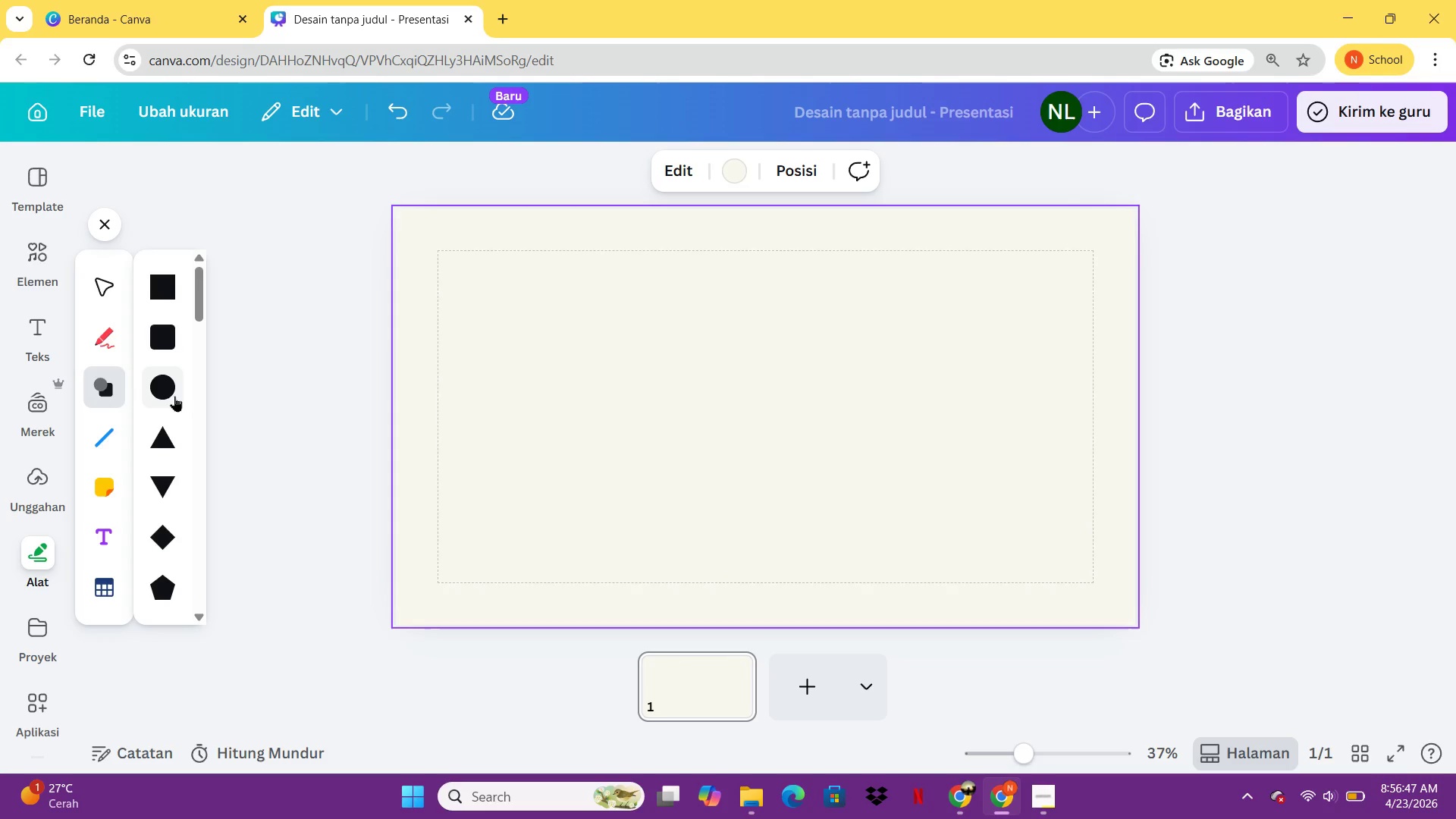 
left_click([168, 335])
 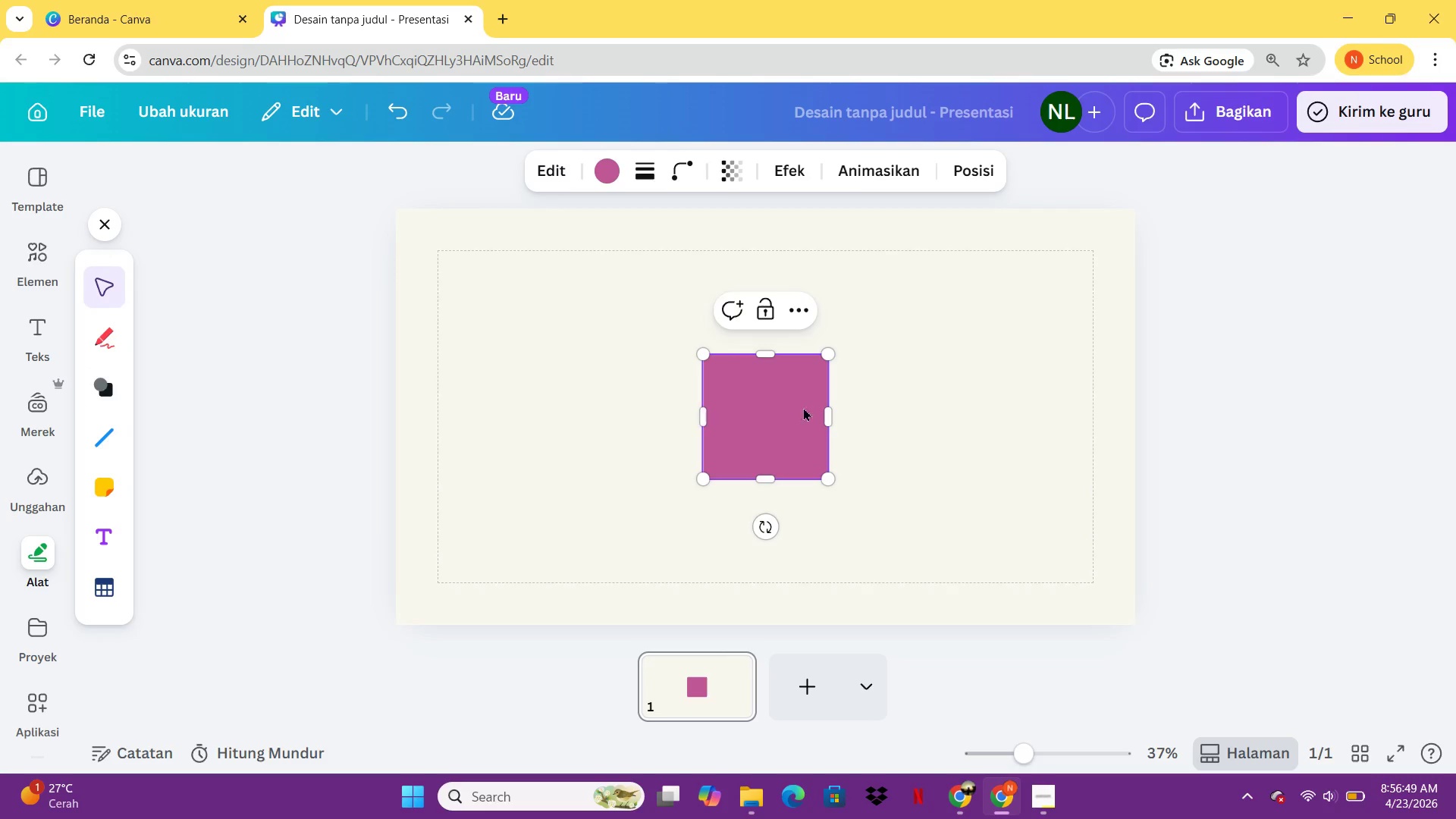 
hold_key(key=ShiftLeft, duration=1.08)
left_click_drag(start_coordinate=[833, 407], to_coordinate=[1014, 400])
 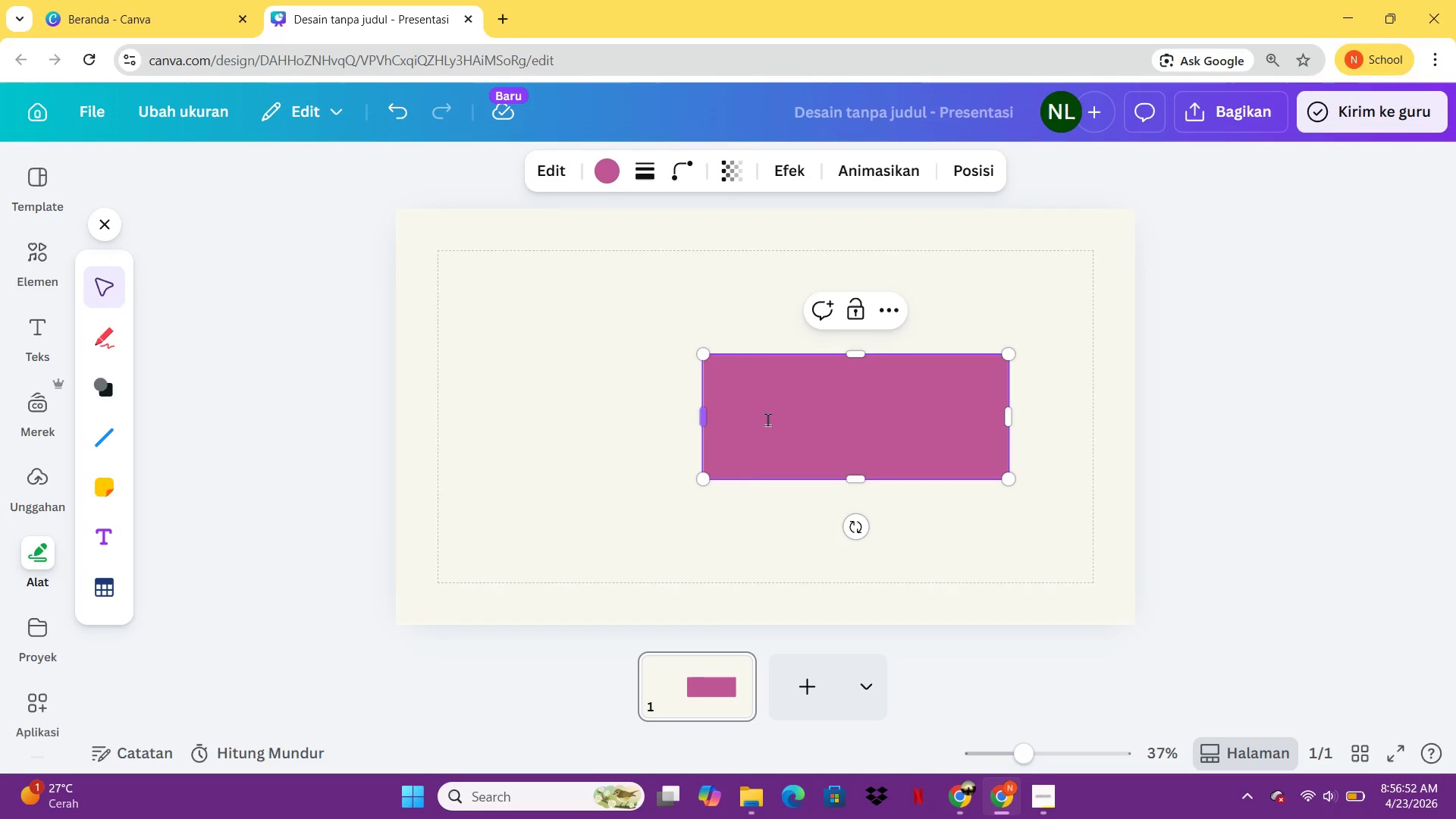 
left_click_drag(start_coordinate=[825, 424], to_coordinate=[739, 366])
 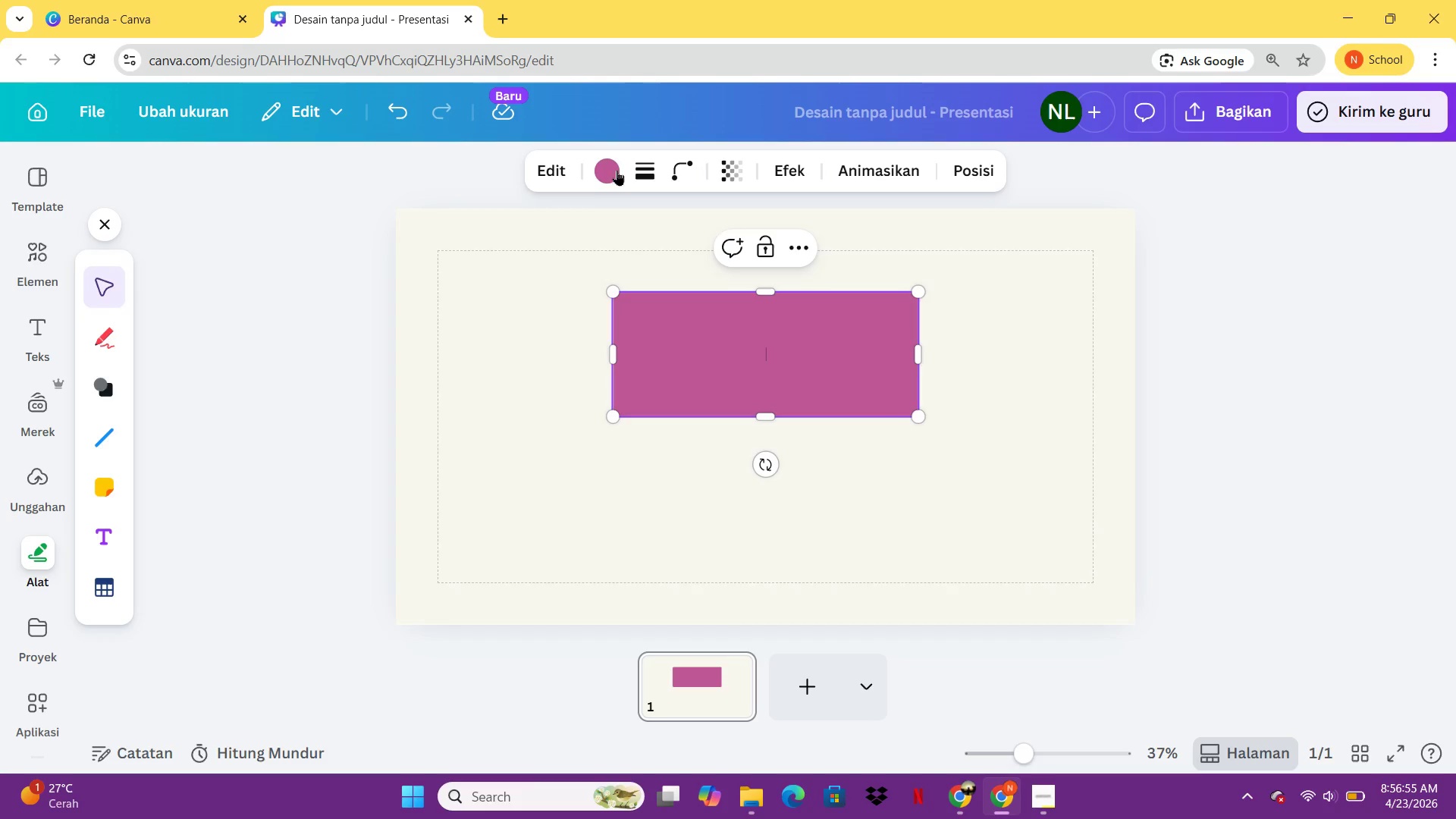 
left_click([598, 189])
 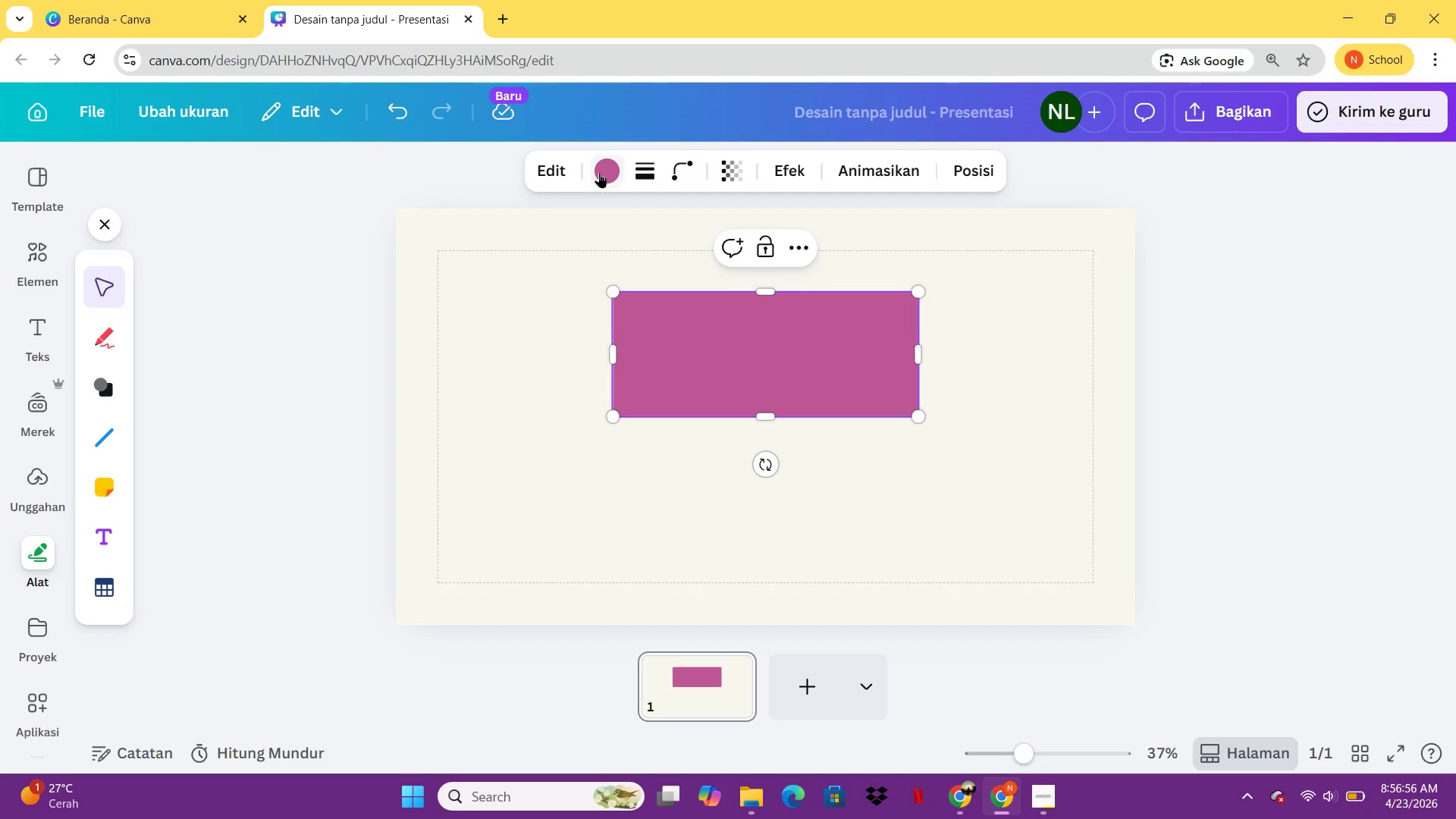 
left_click([599, 172])
 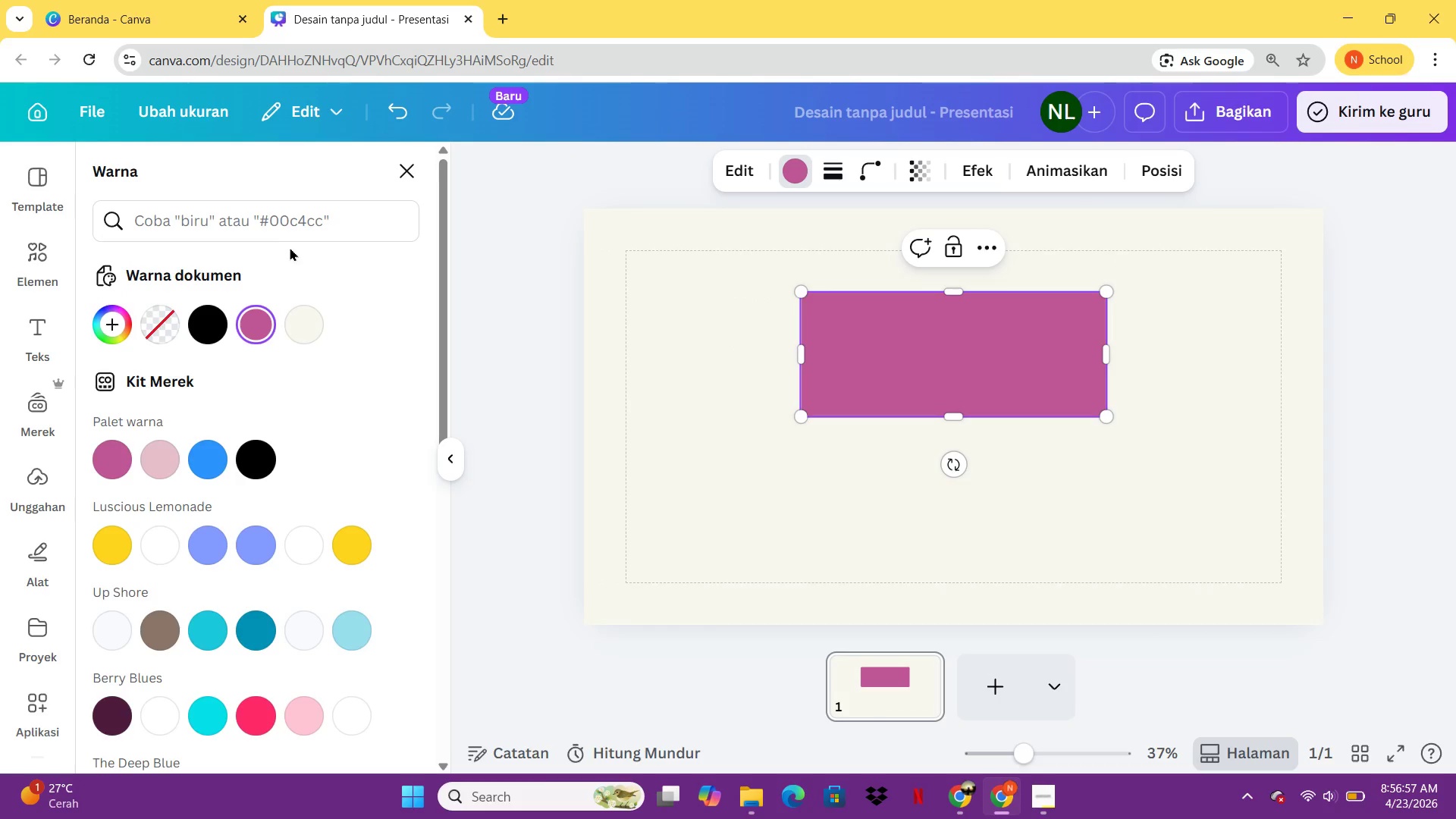 
left_click([285, 218])
 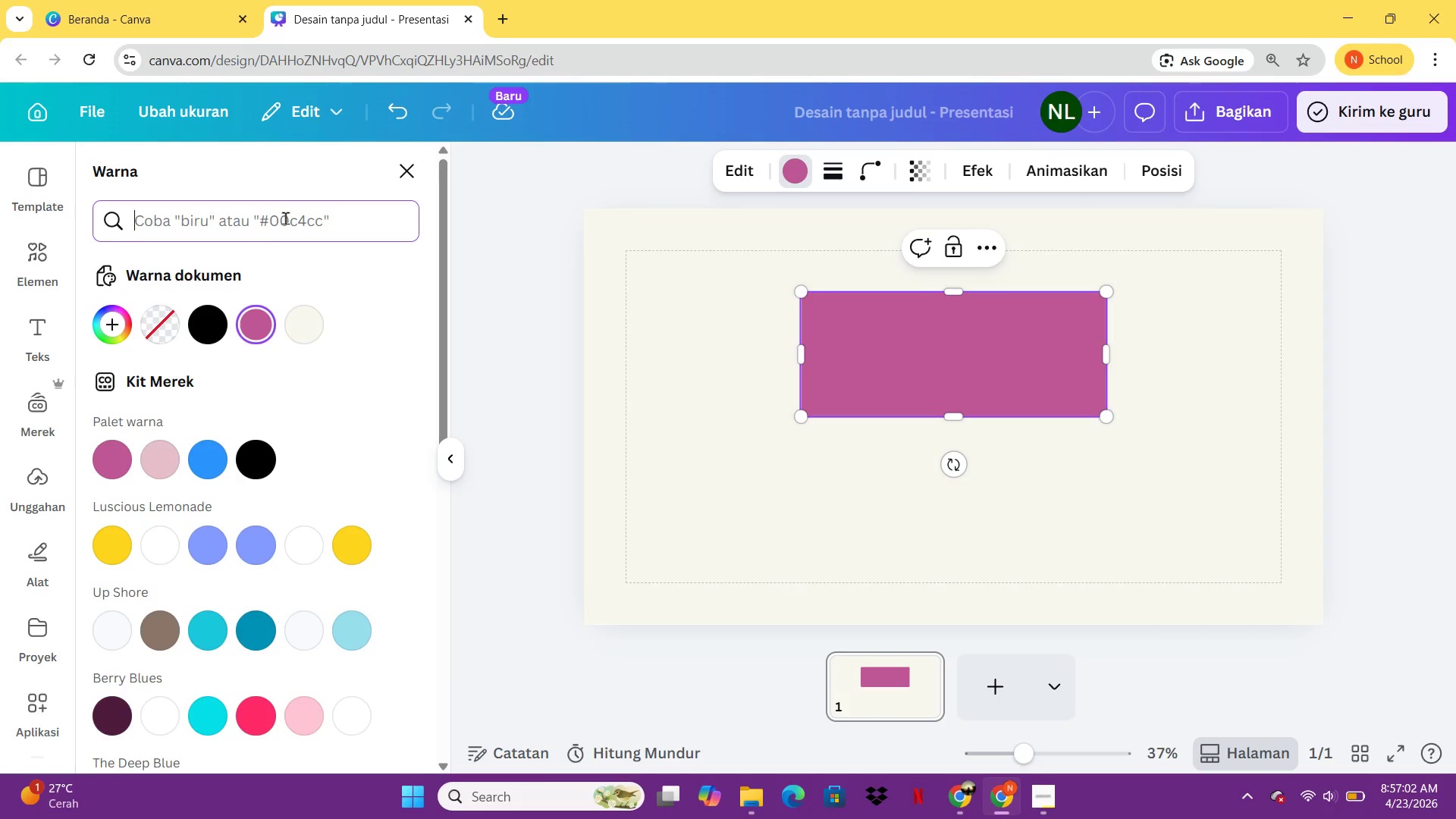 
wait(6.26)
 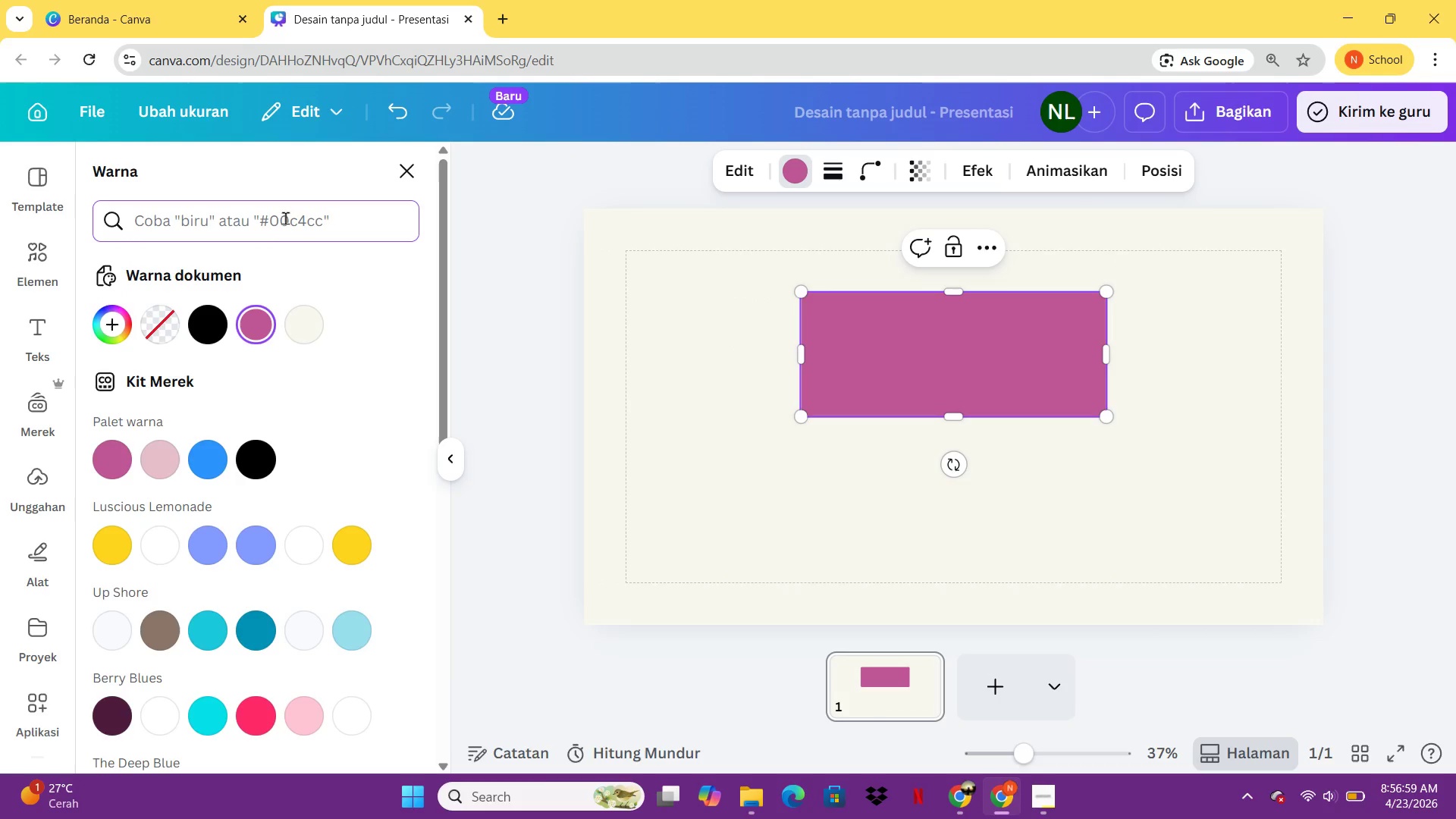 
type(a3c9b7)
 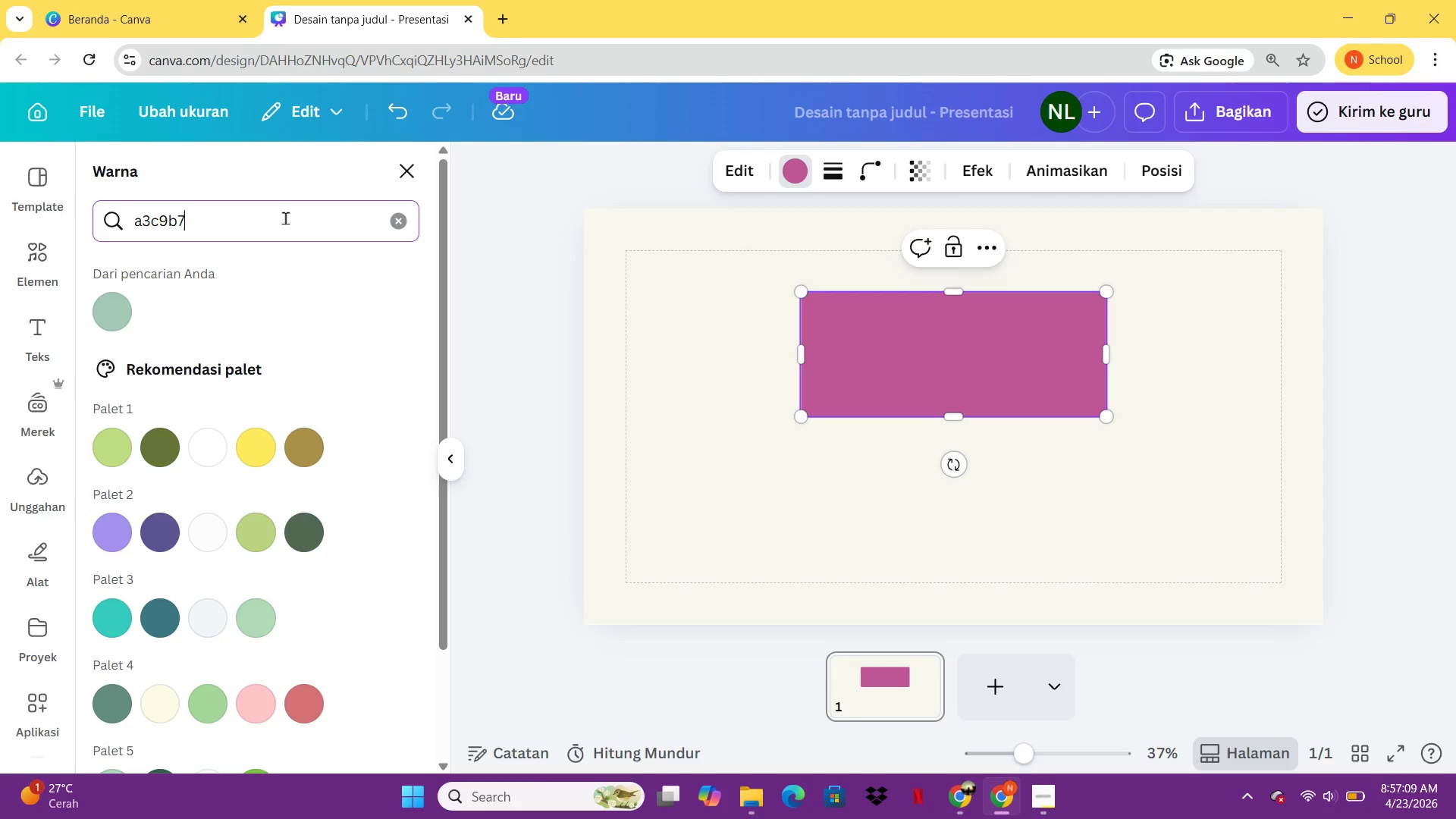 
key(Enter)
 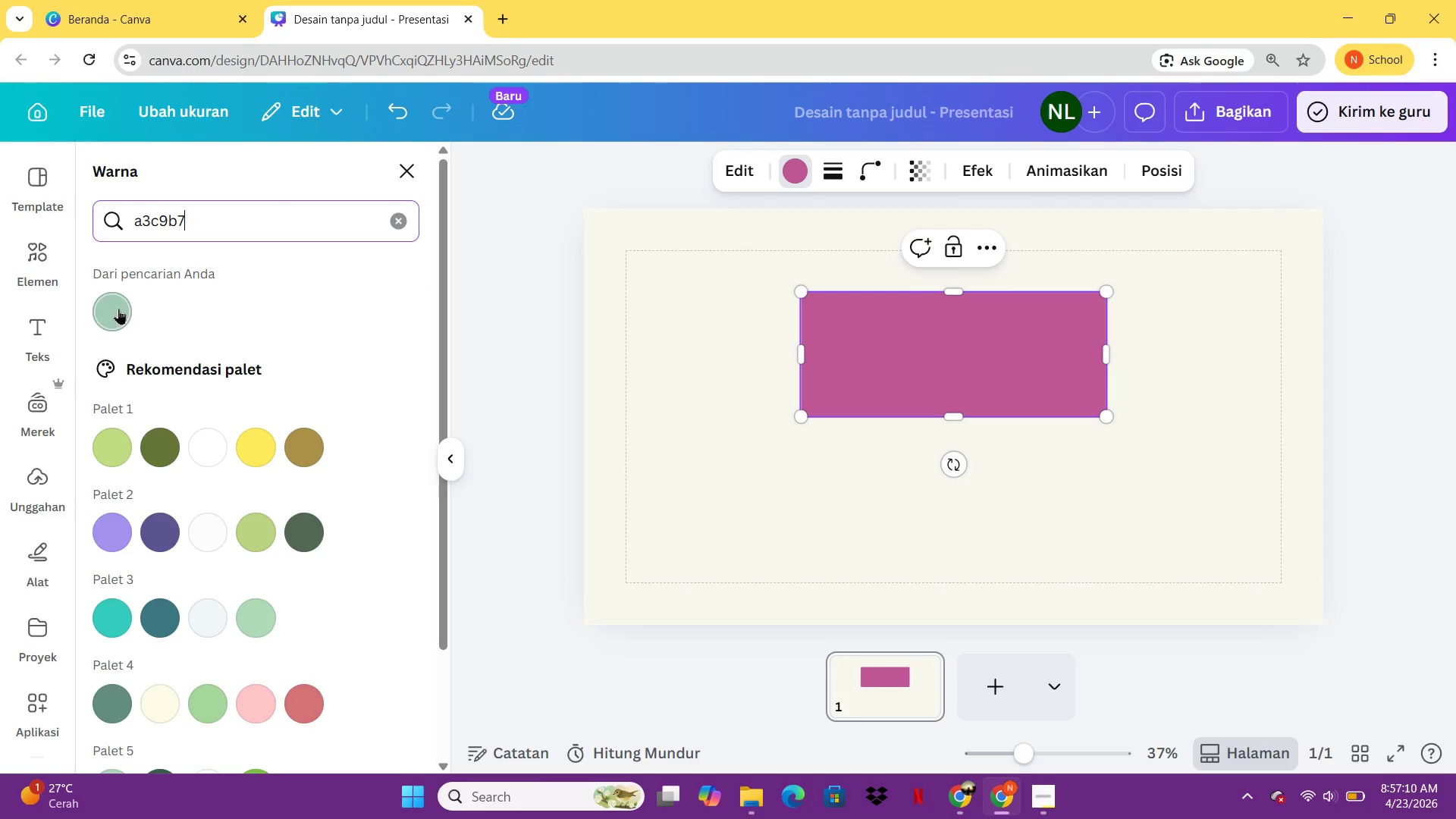 
left_click([113, 305])
 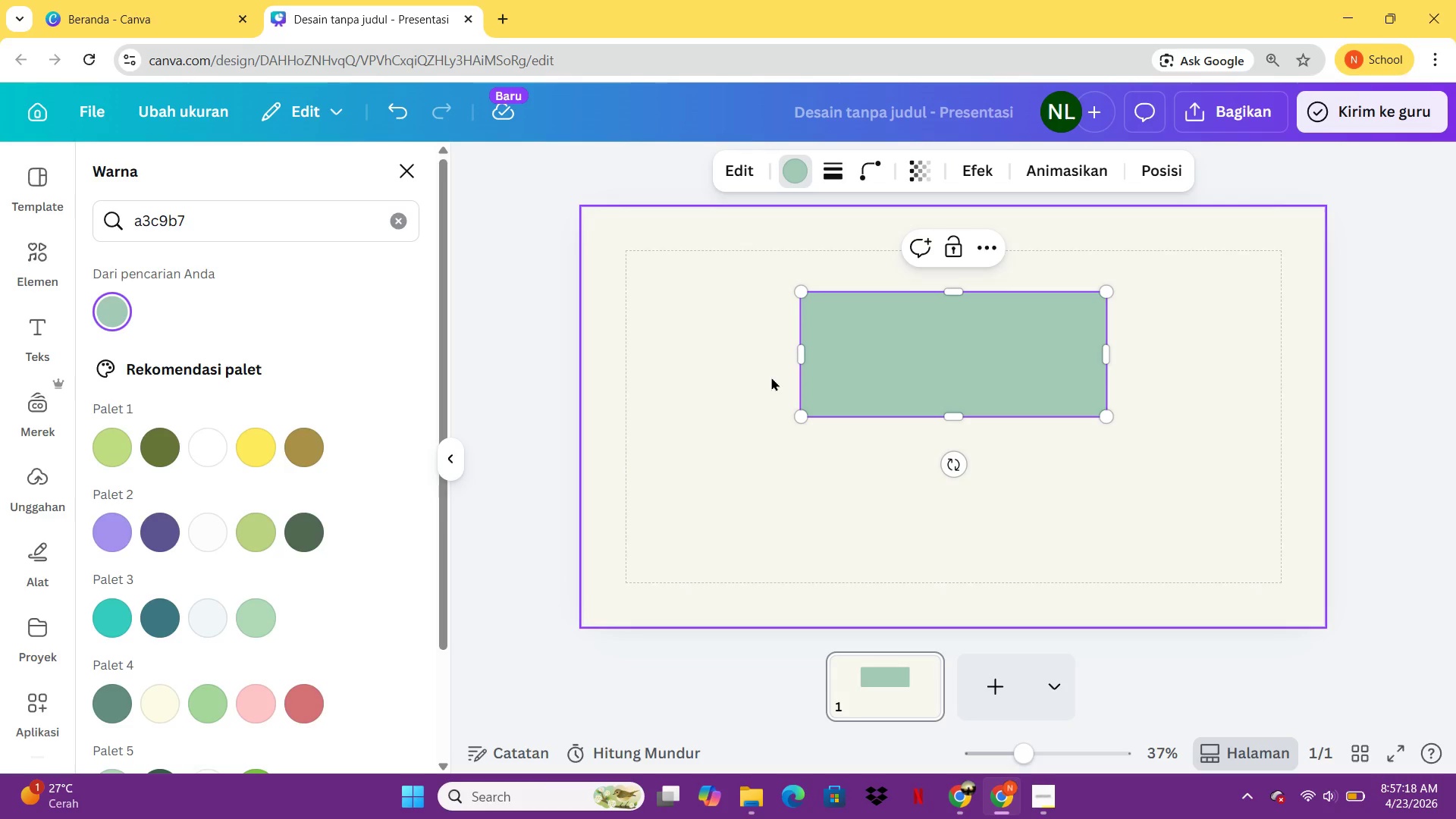 
wait(12.36)
 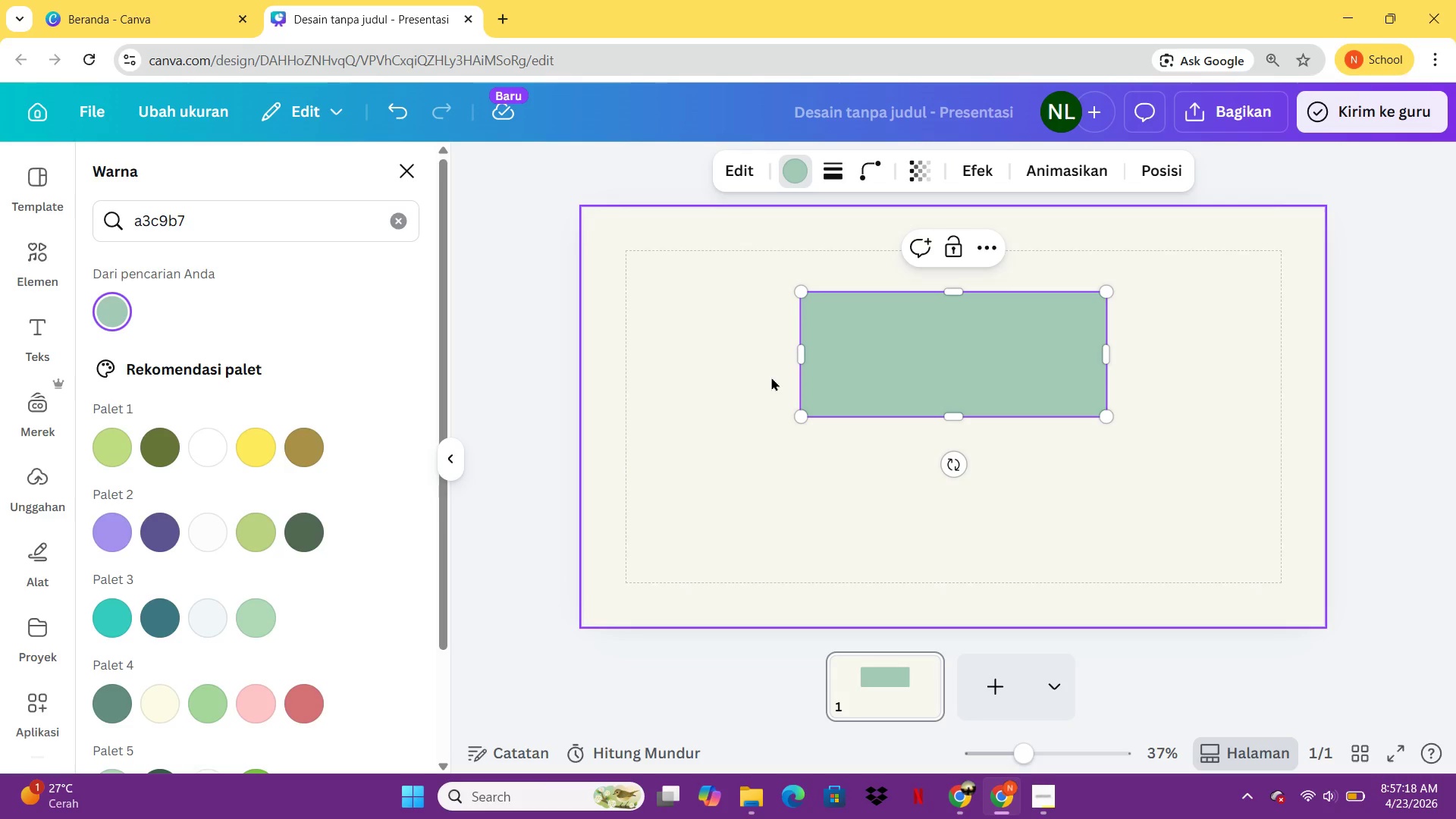 
left_click_drag(start_coordinate=[960, 414], to_coordinate=[953, 356])
 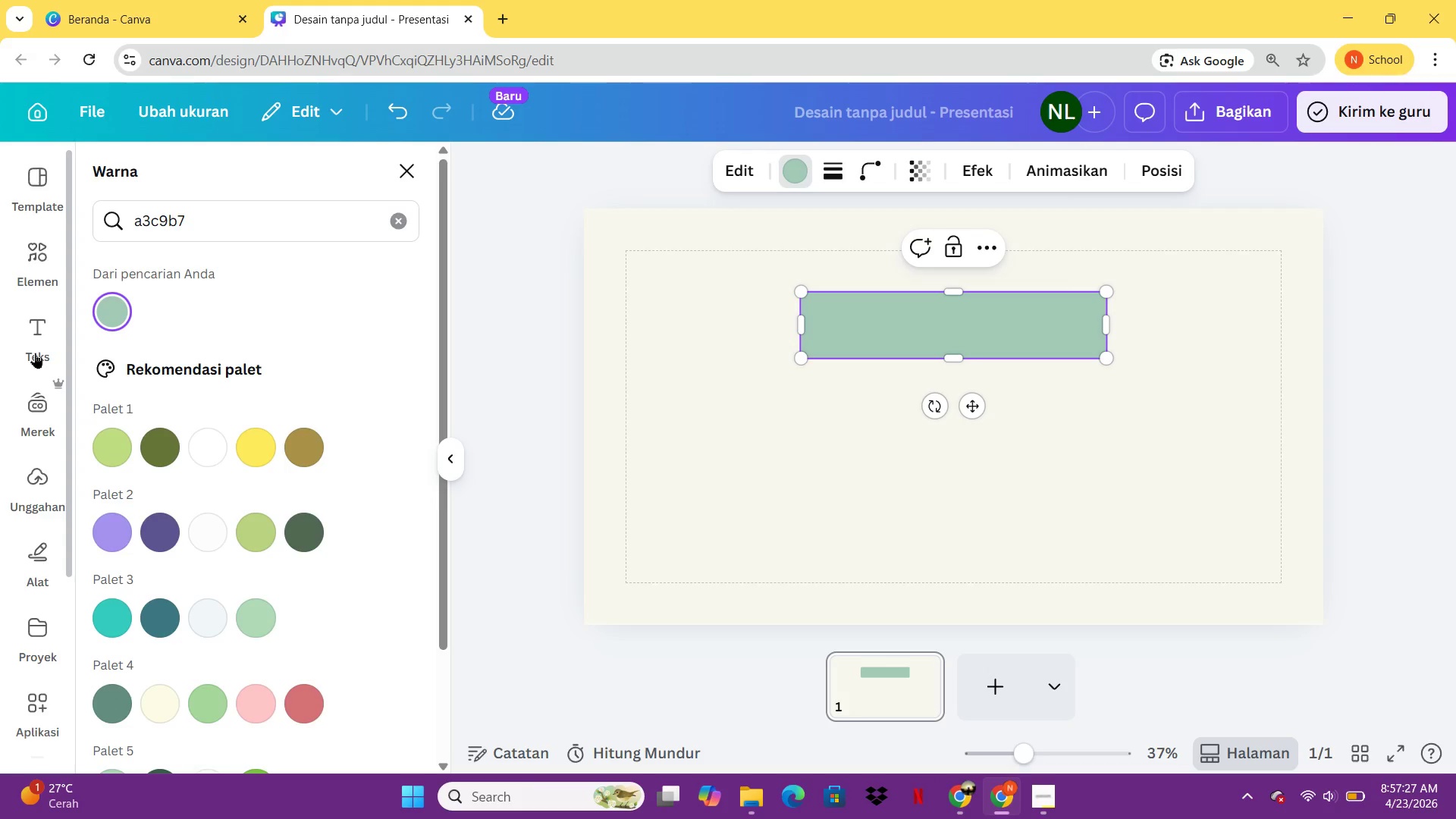 
left_click([35, 353])
 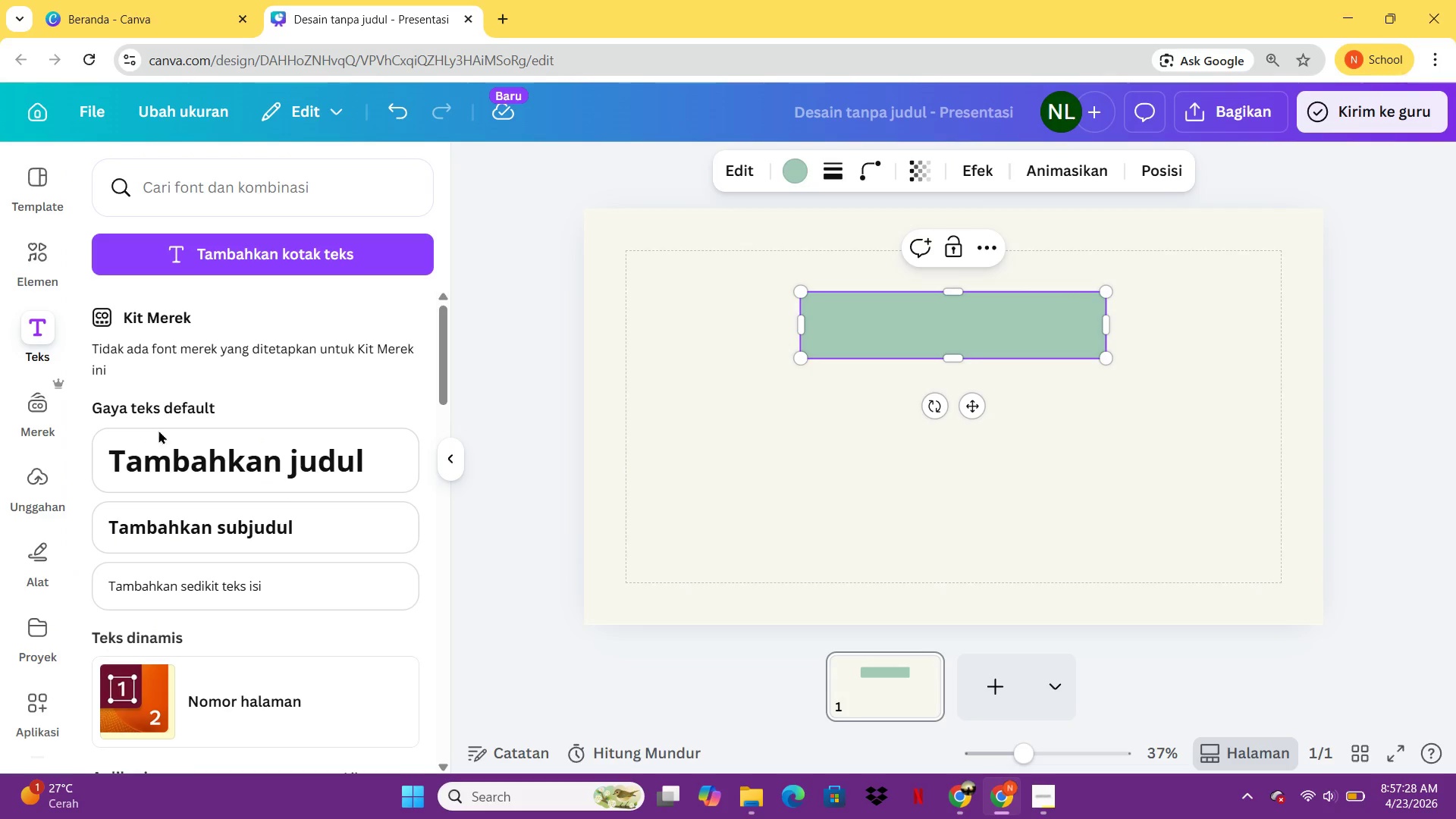 
left_click([170, 438])
 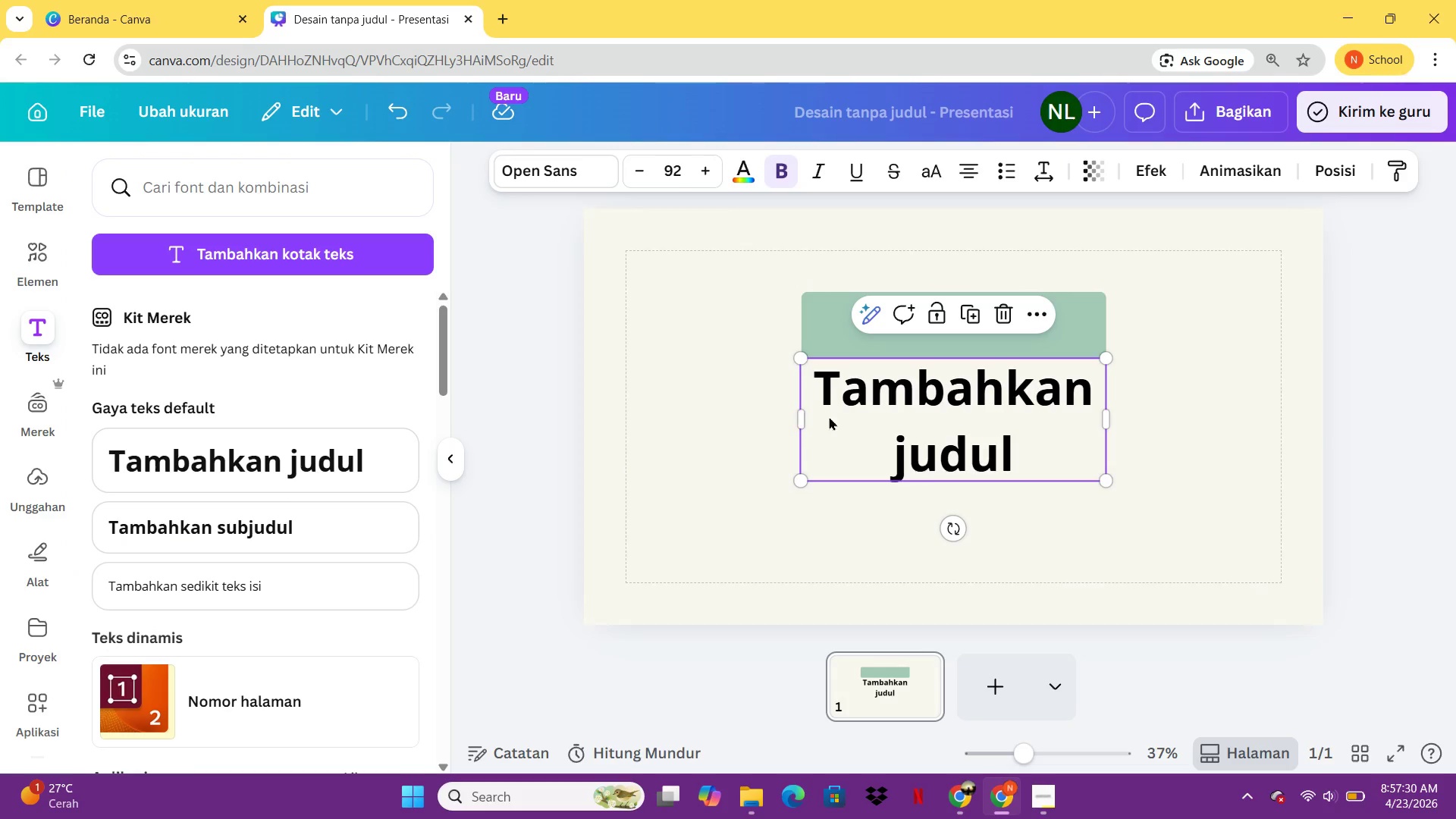 
left_click([868, 423])
 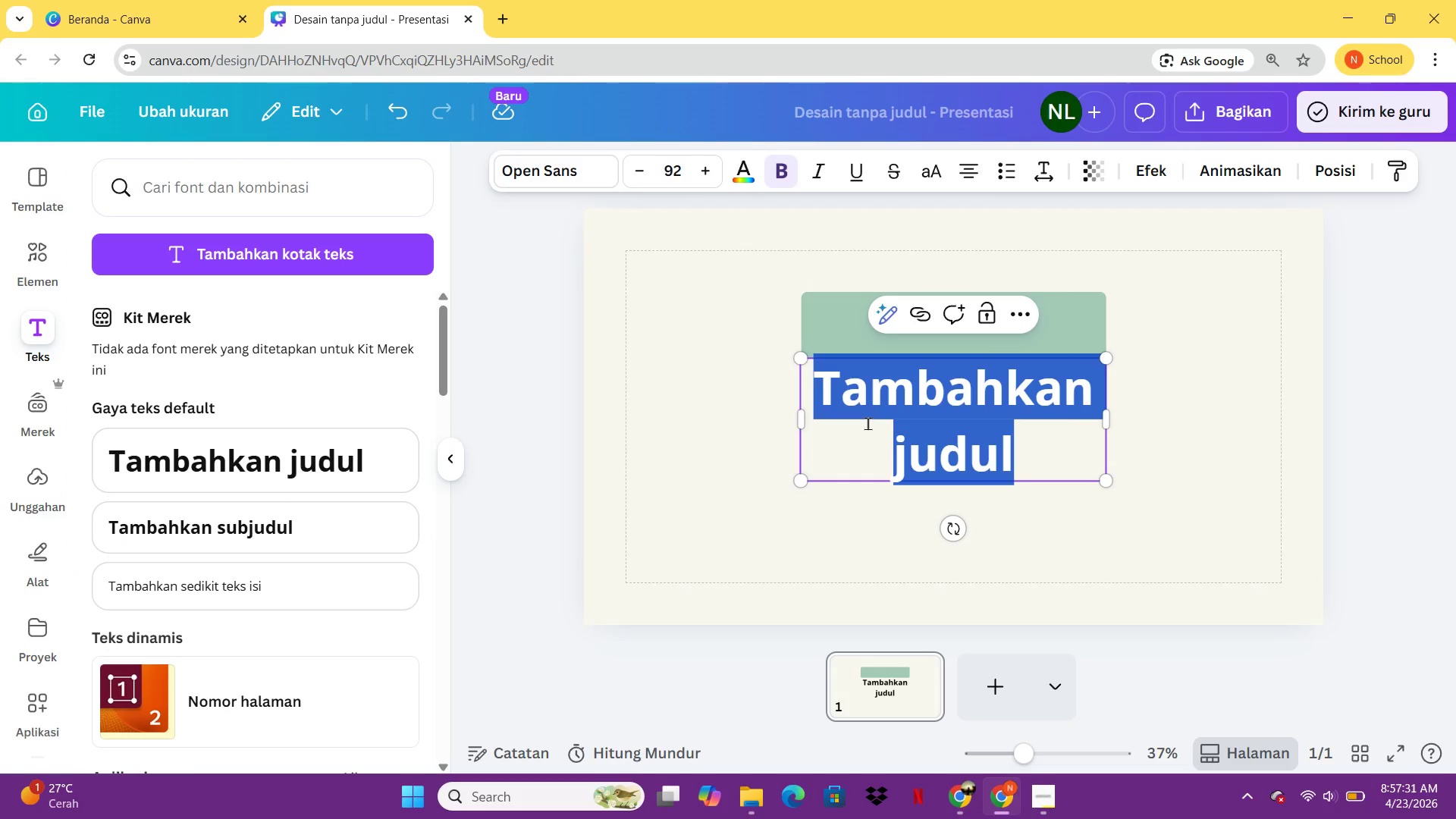 
type(TINY TALKERS)
 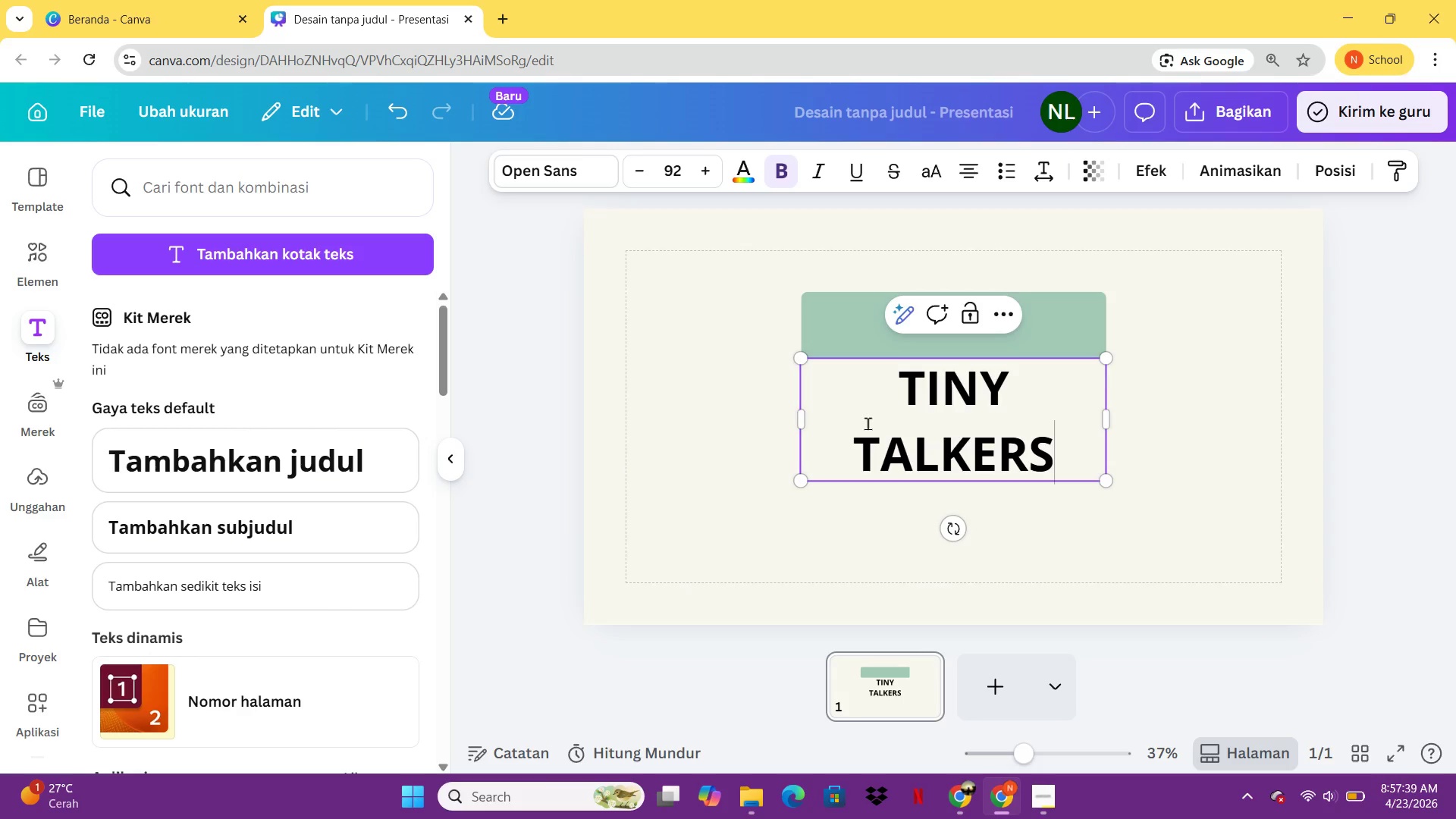 
type( TELE THERAPY)
 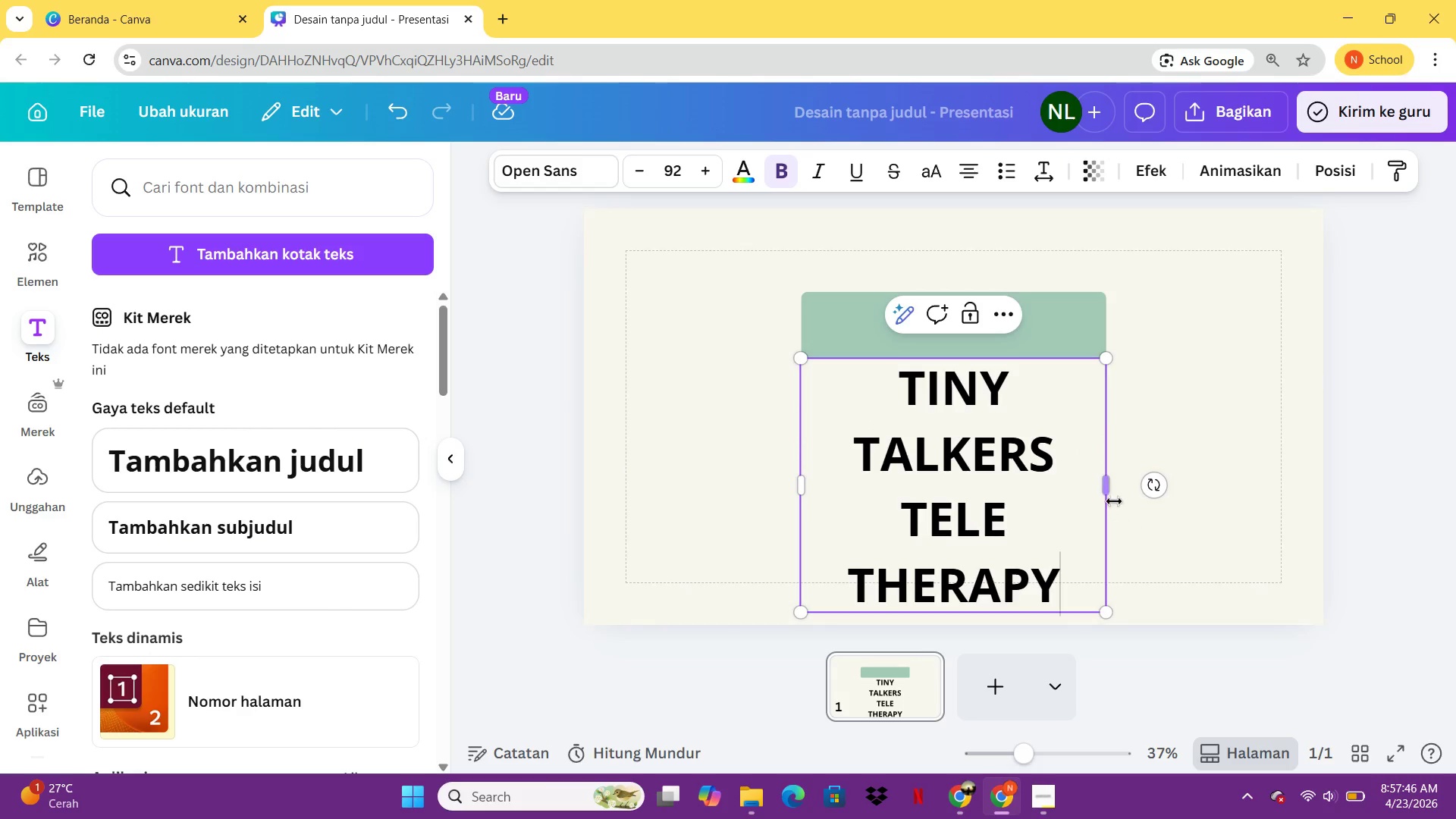 
left_click_drag(start_coordinate=[1112, 498], to_coordinate=[1245, 477])
 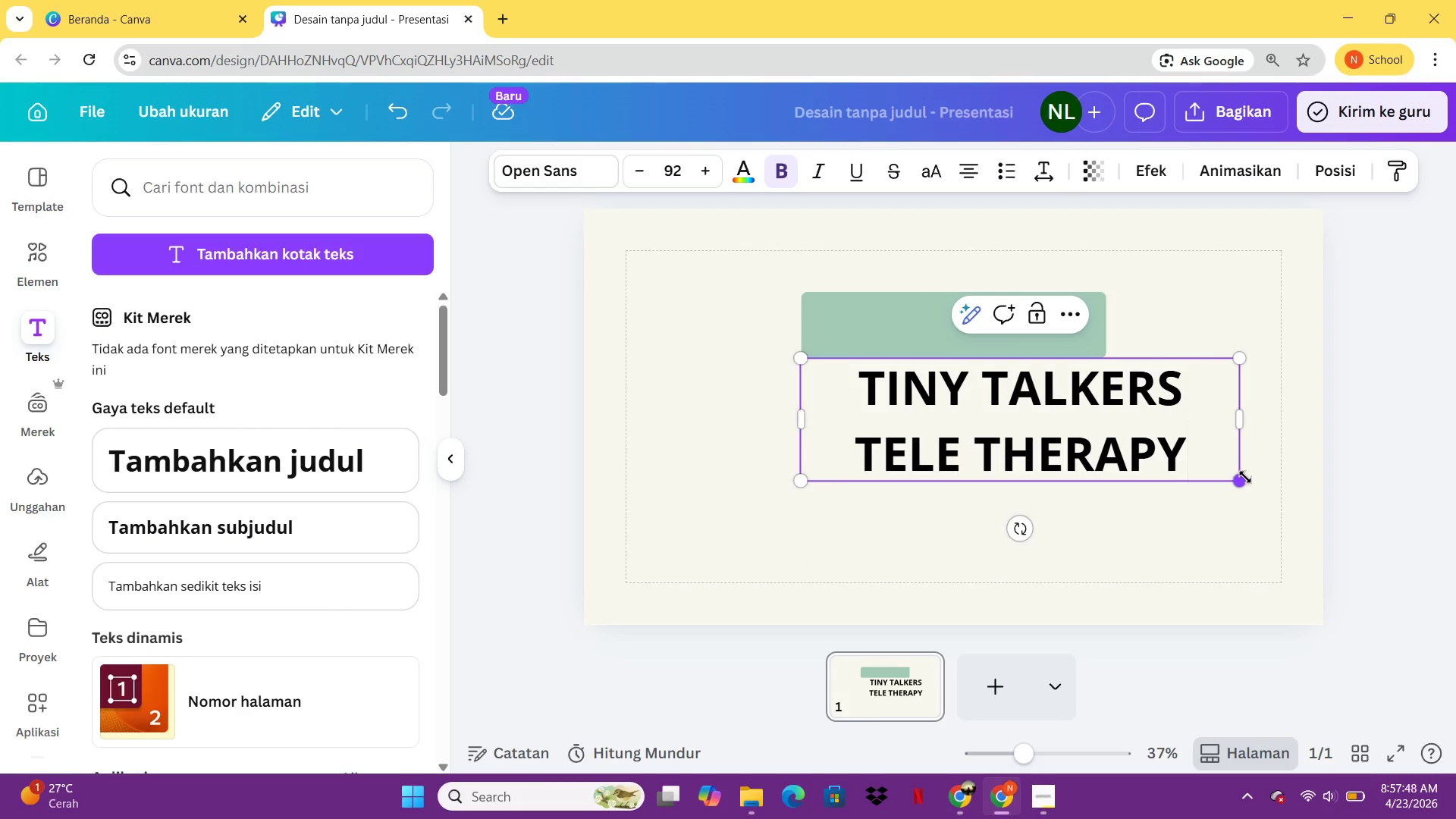 
key(Control+A)
 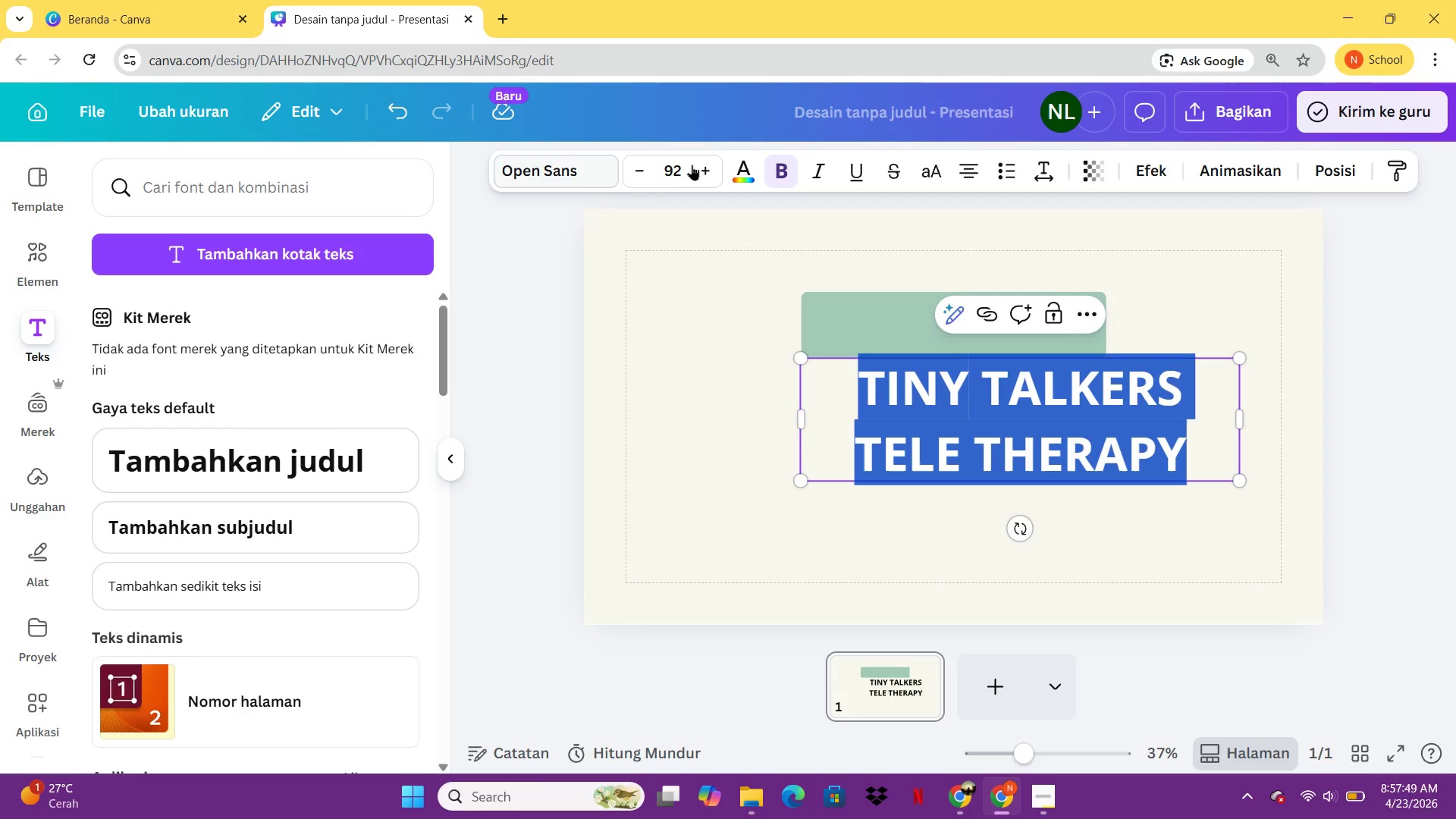 
left_click([697, 164])
 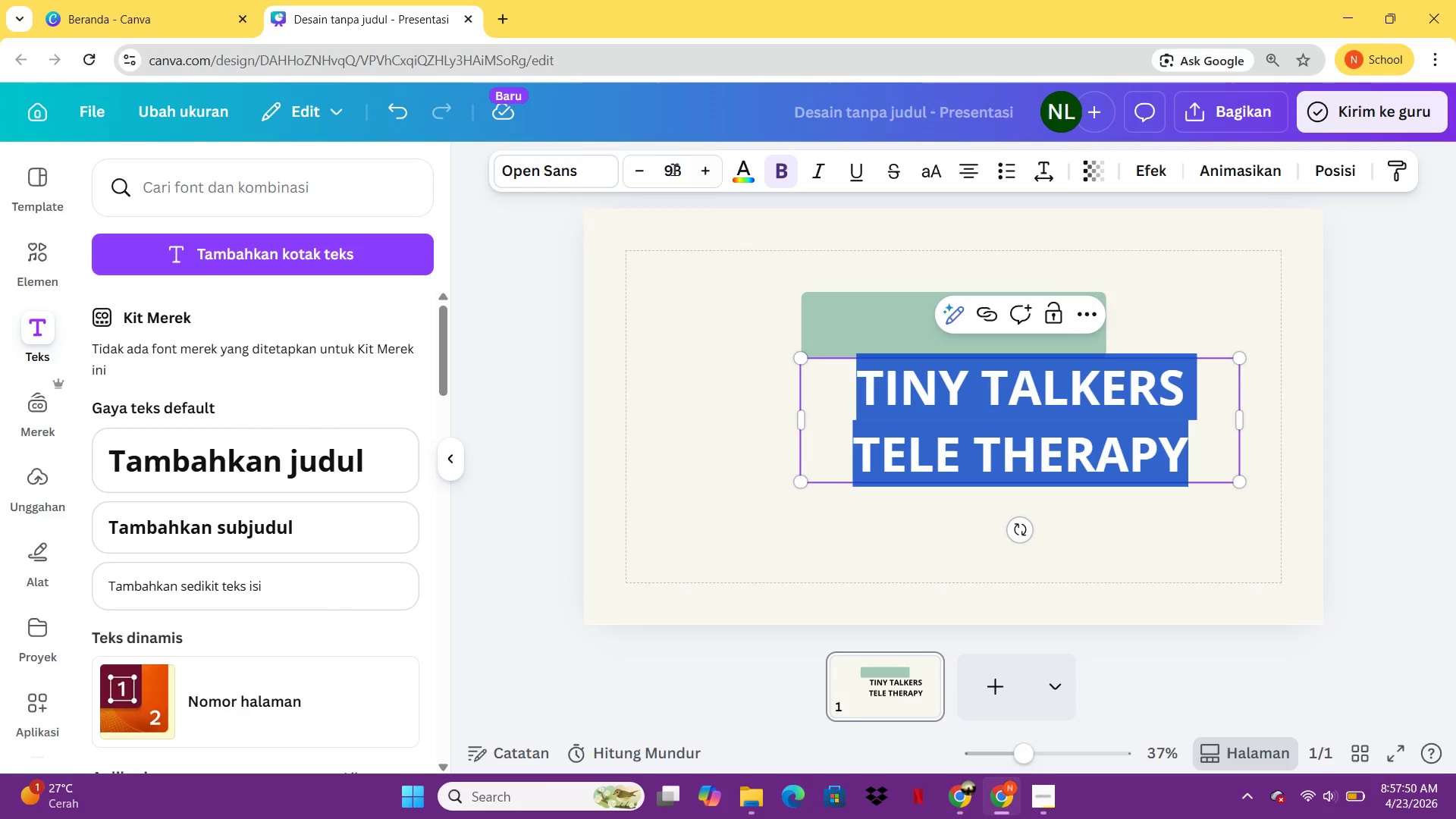 
left_click([674, 169])
 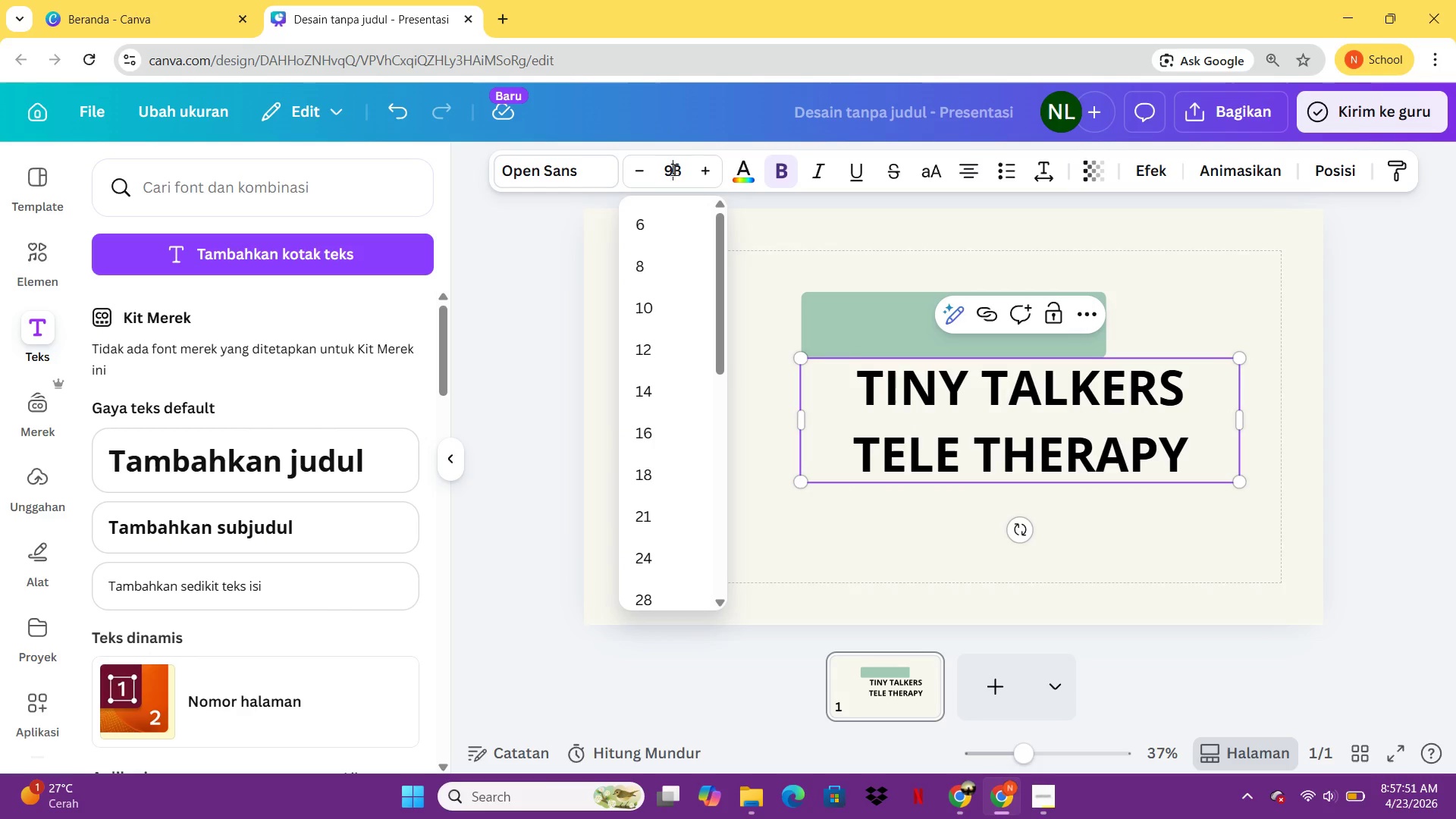 
key(Control+A)
 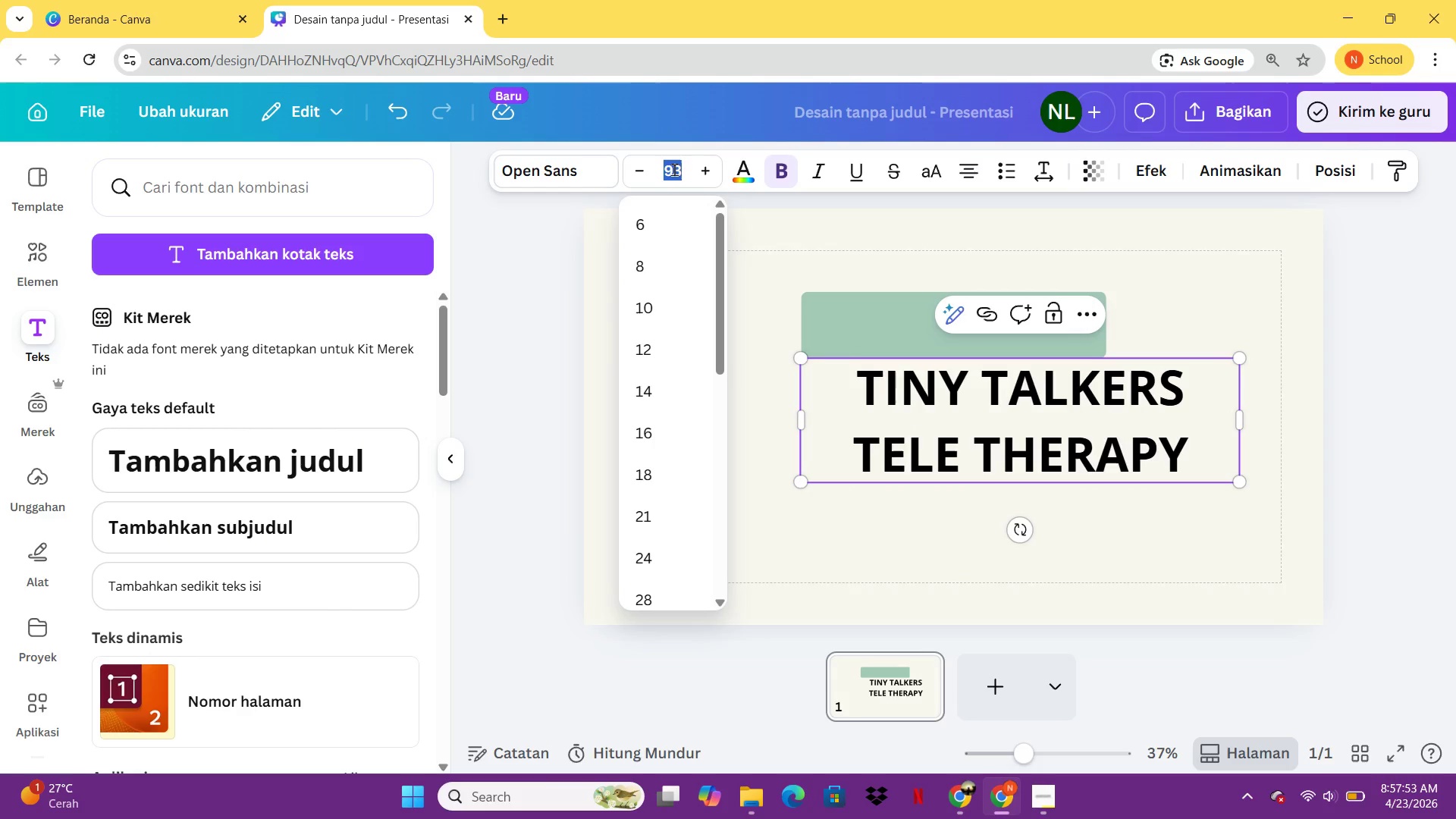 
type(78)
 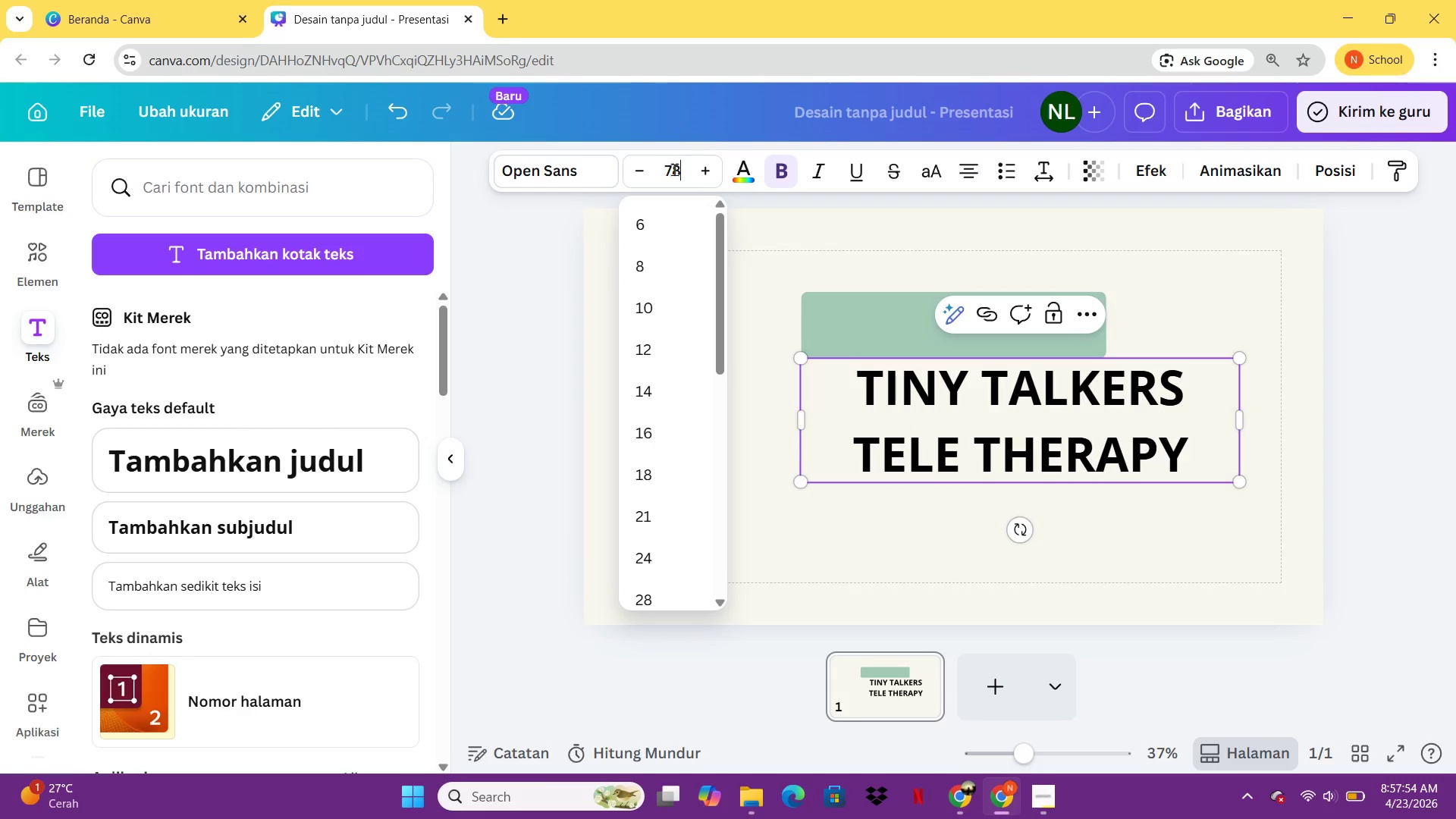 
key(Enter)
 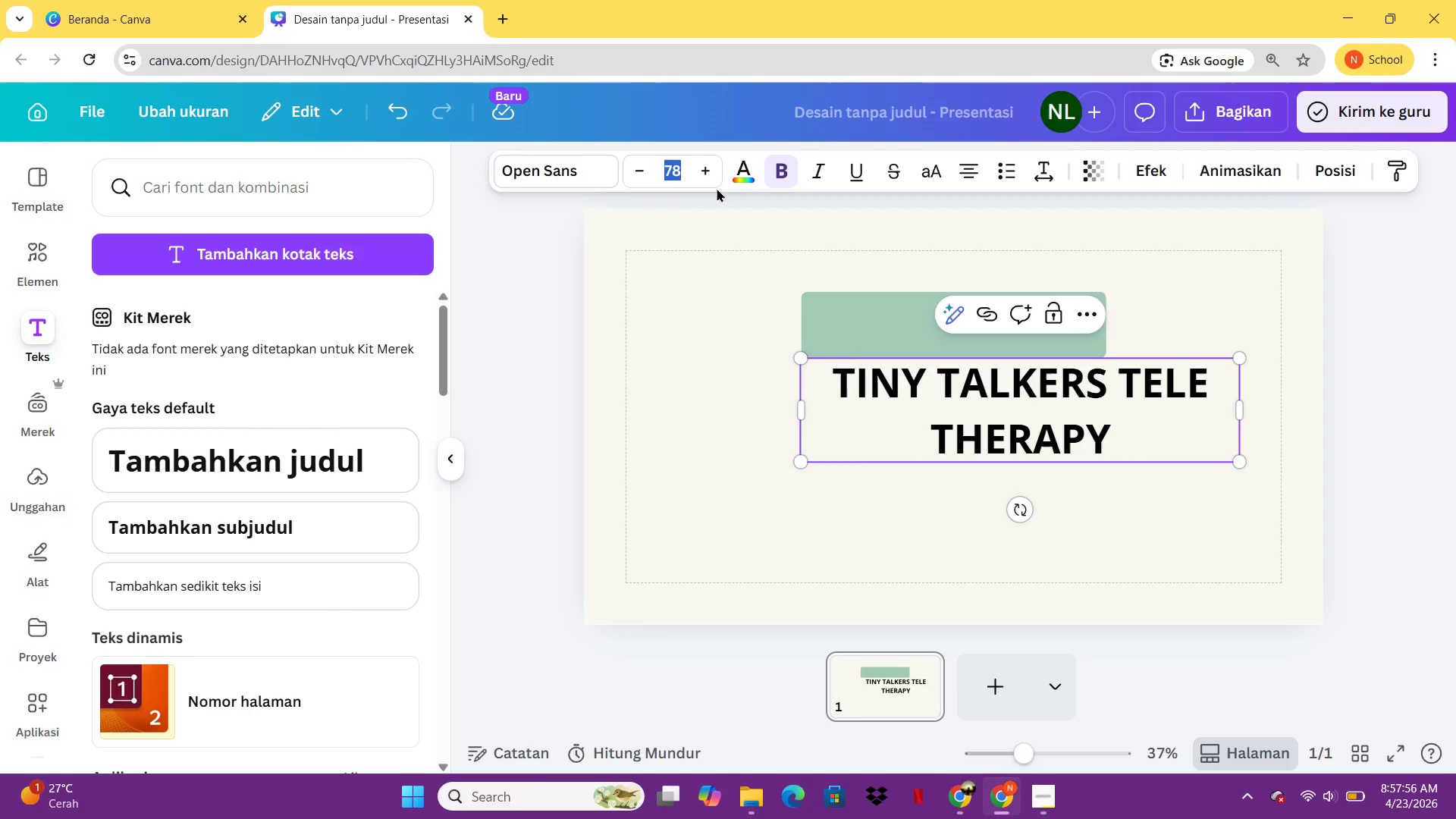 
left_click([569, 165])
 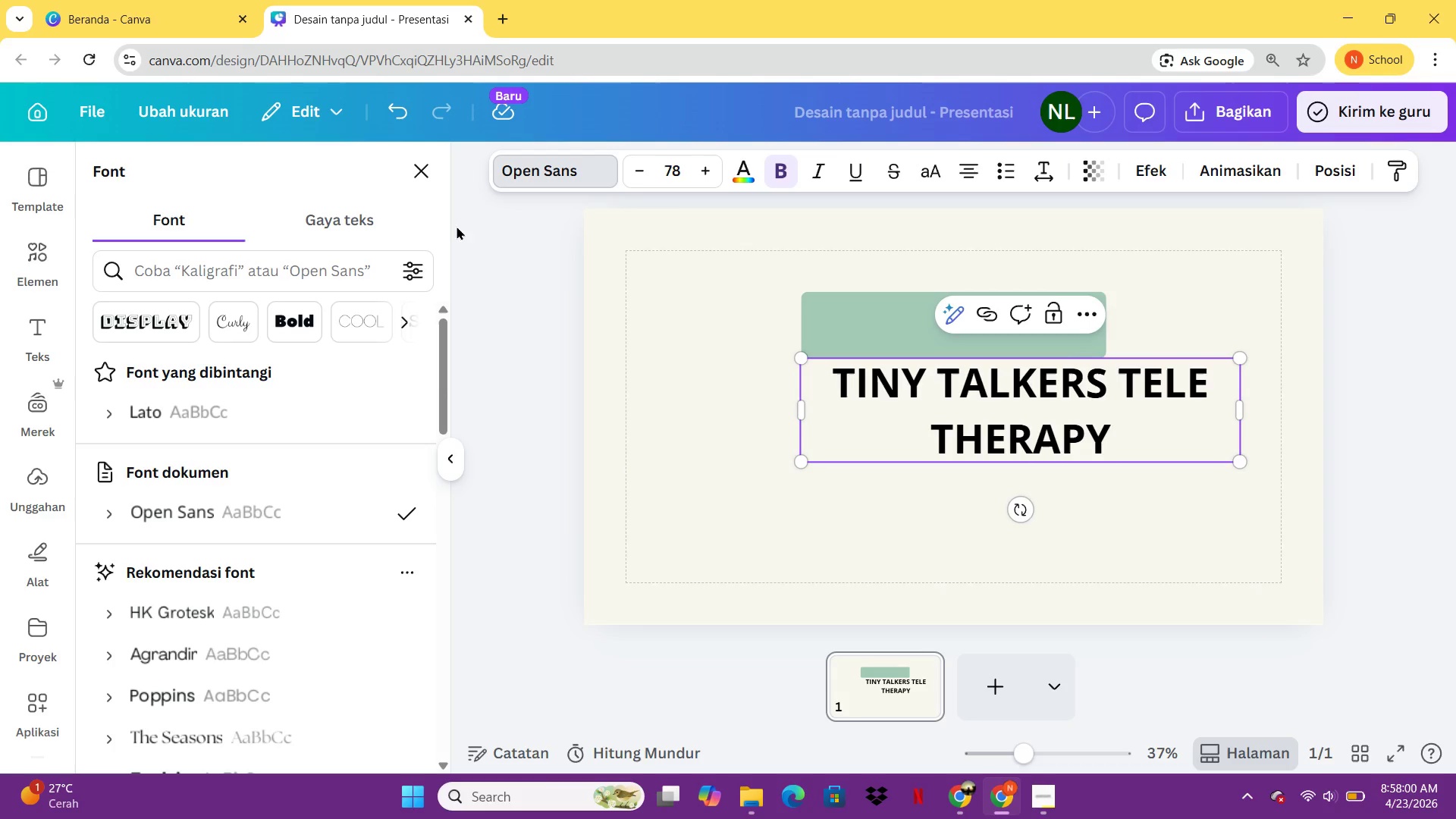 
wait(5.17)
 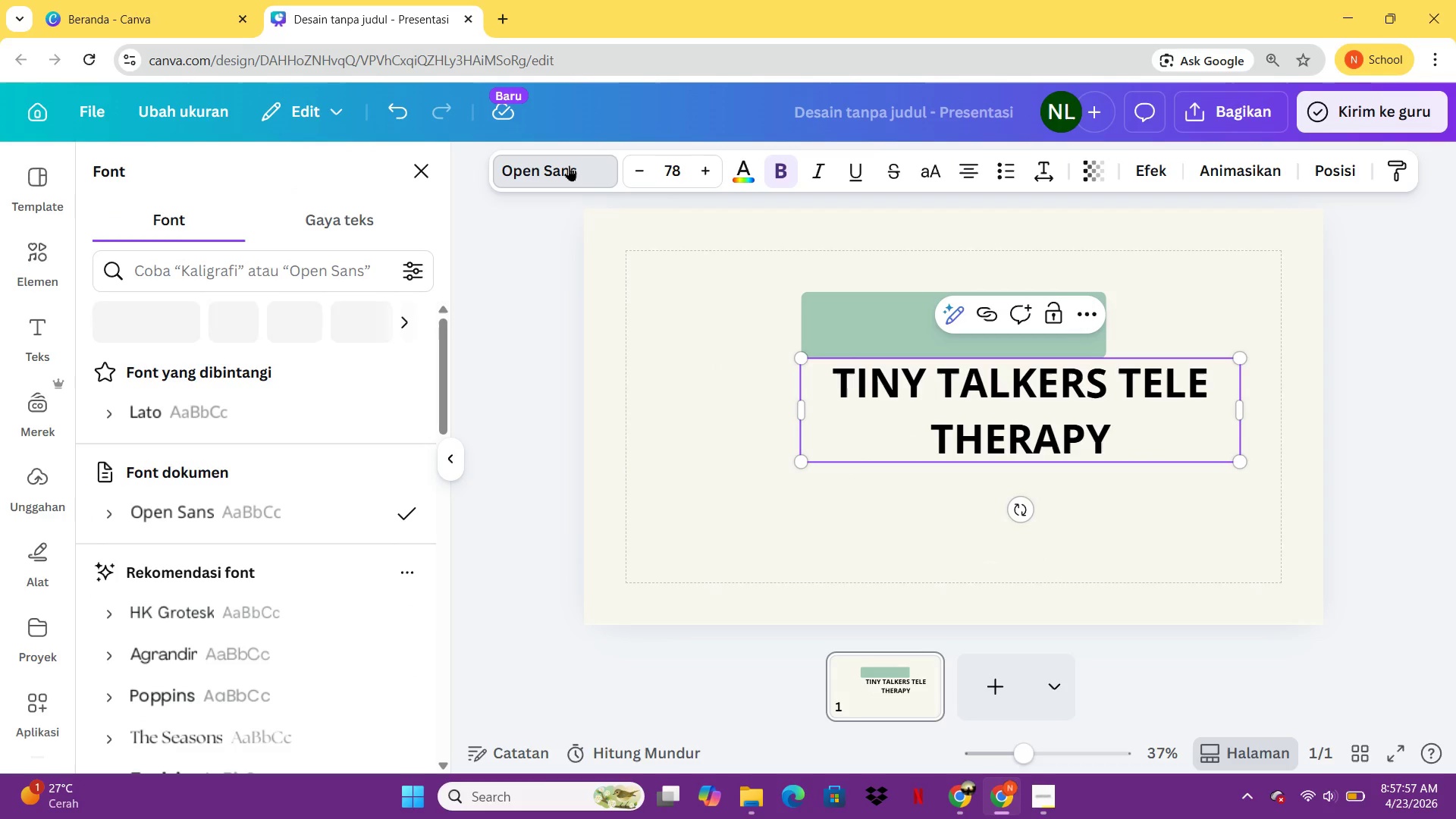 
left_click([204, 685])
 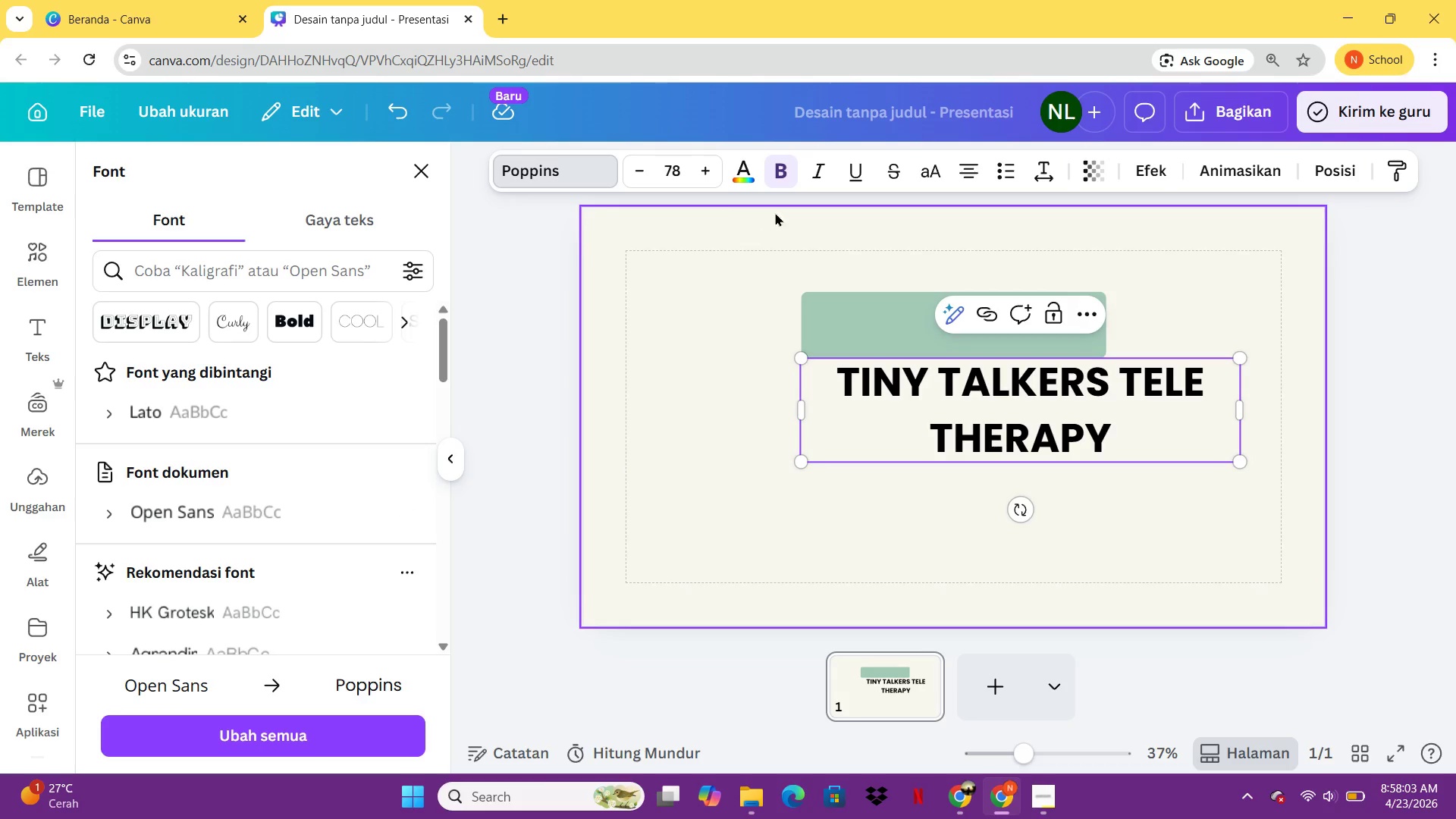 
left_click([758, 180])
 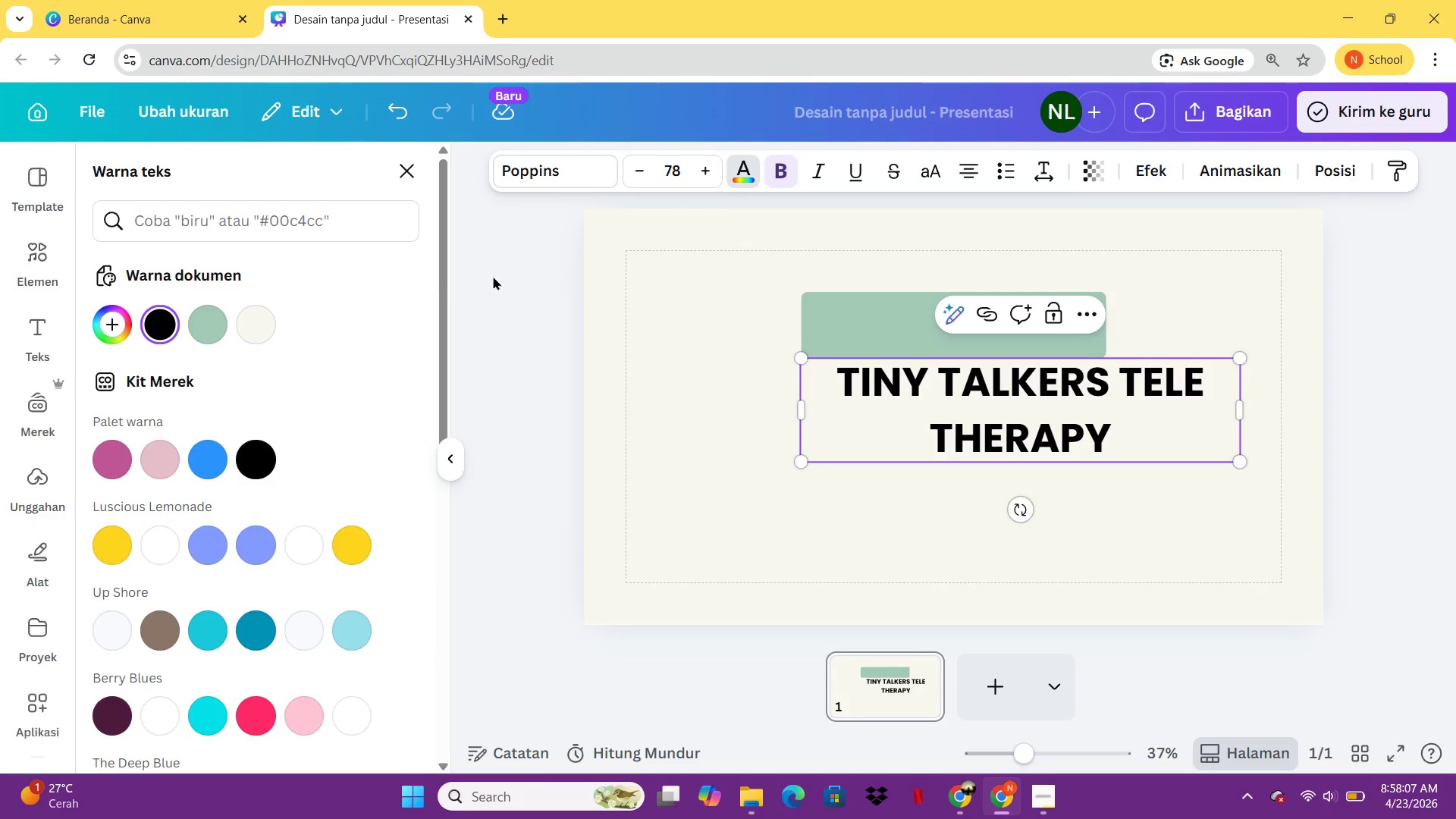 
left_click([166, 554])
 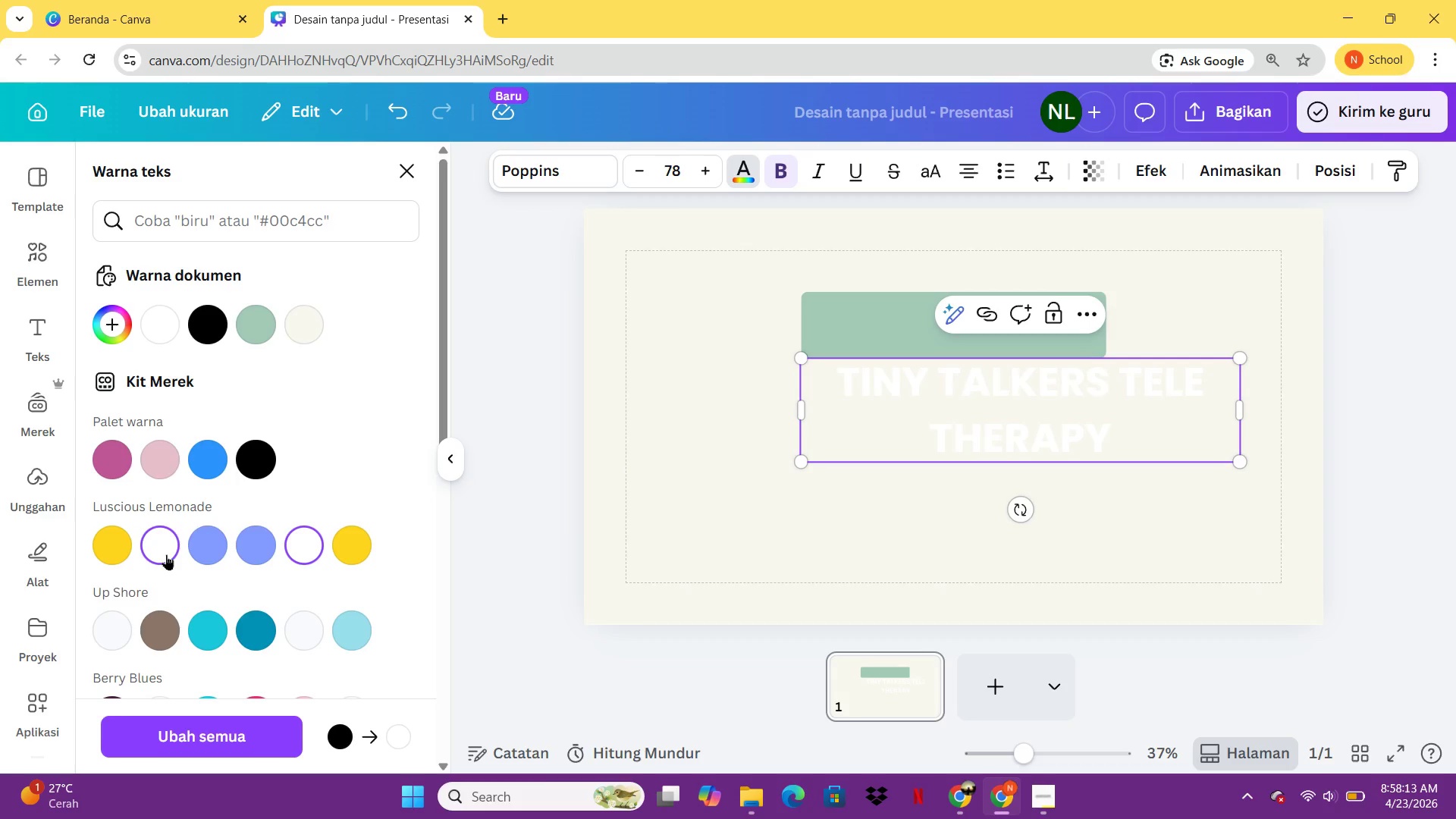 
wait(6.7)
 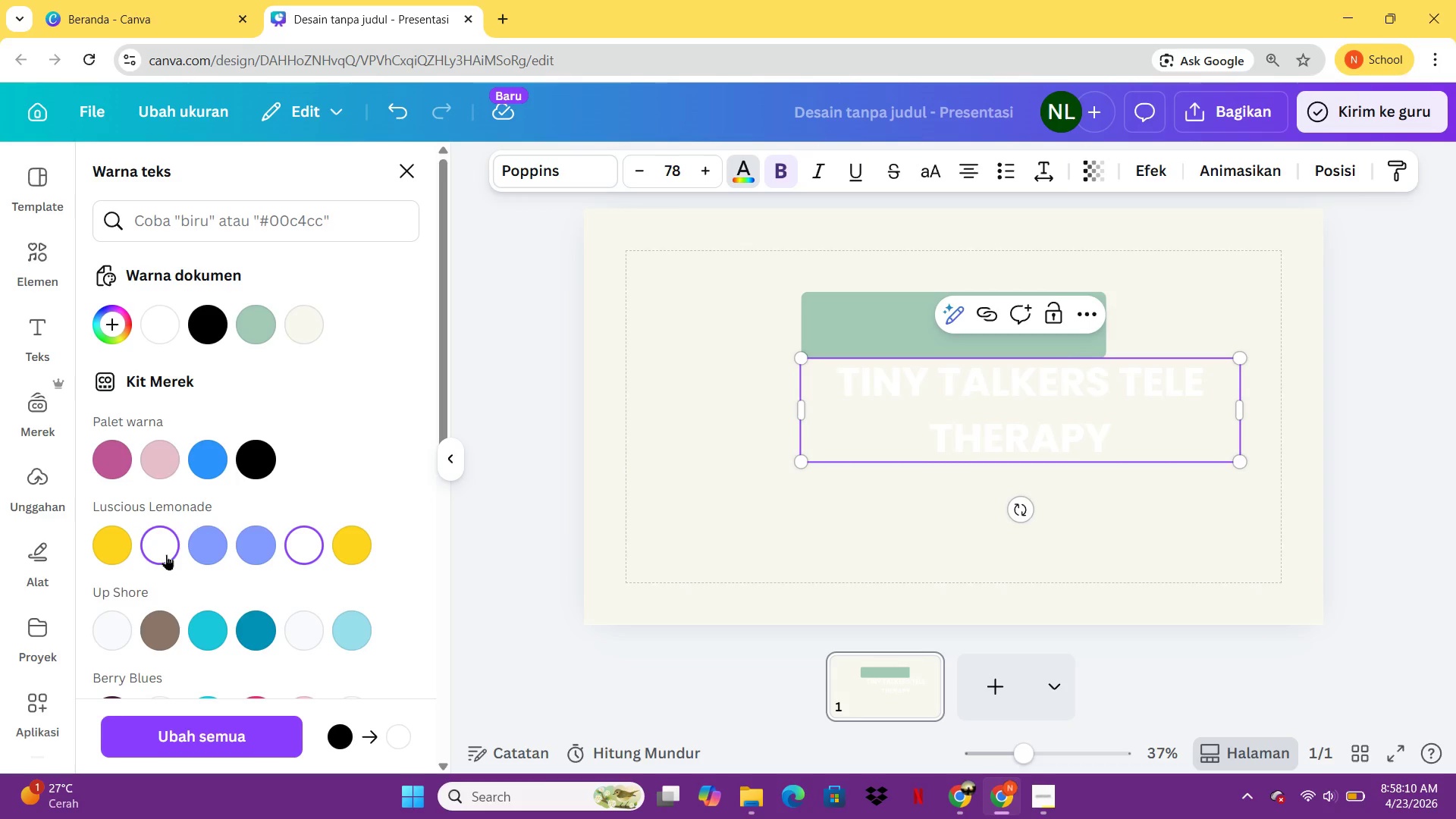 
left_click([845, 327])
 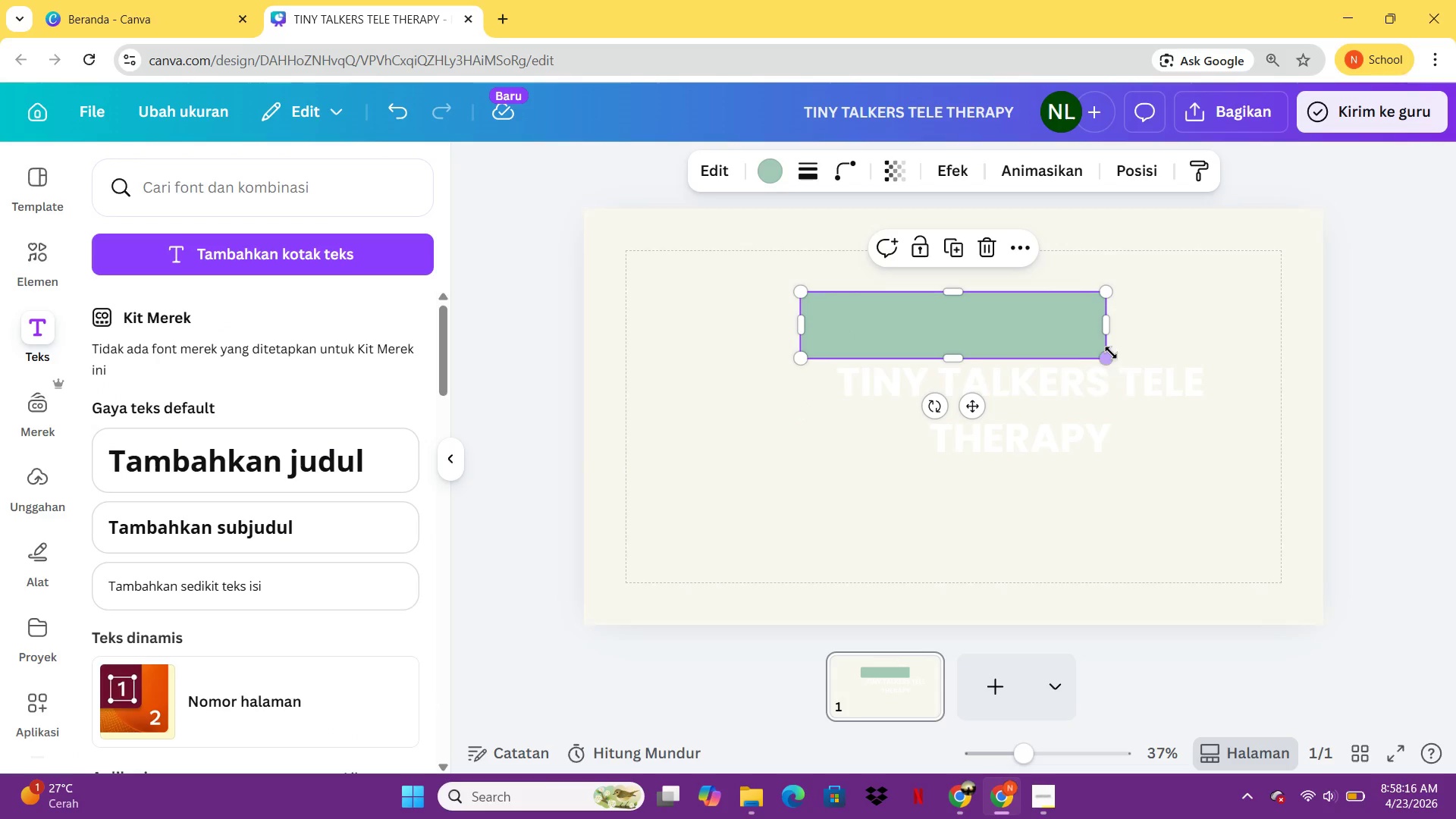 
left_click_drag(start_coordinate=[1109, 353], to_coordinate=[1183, 441])
 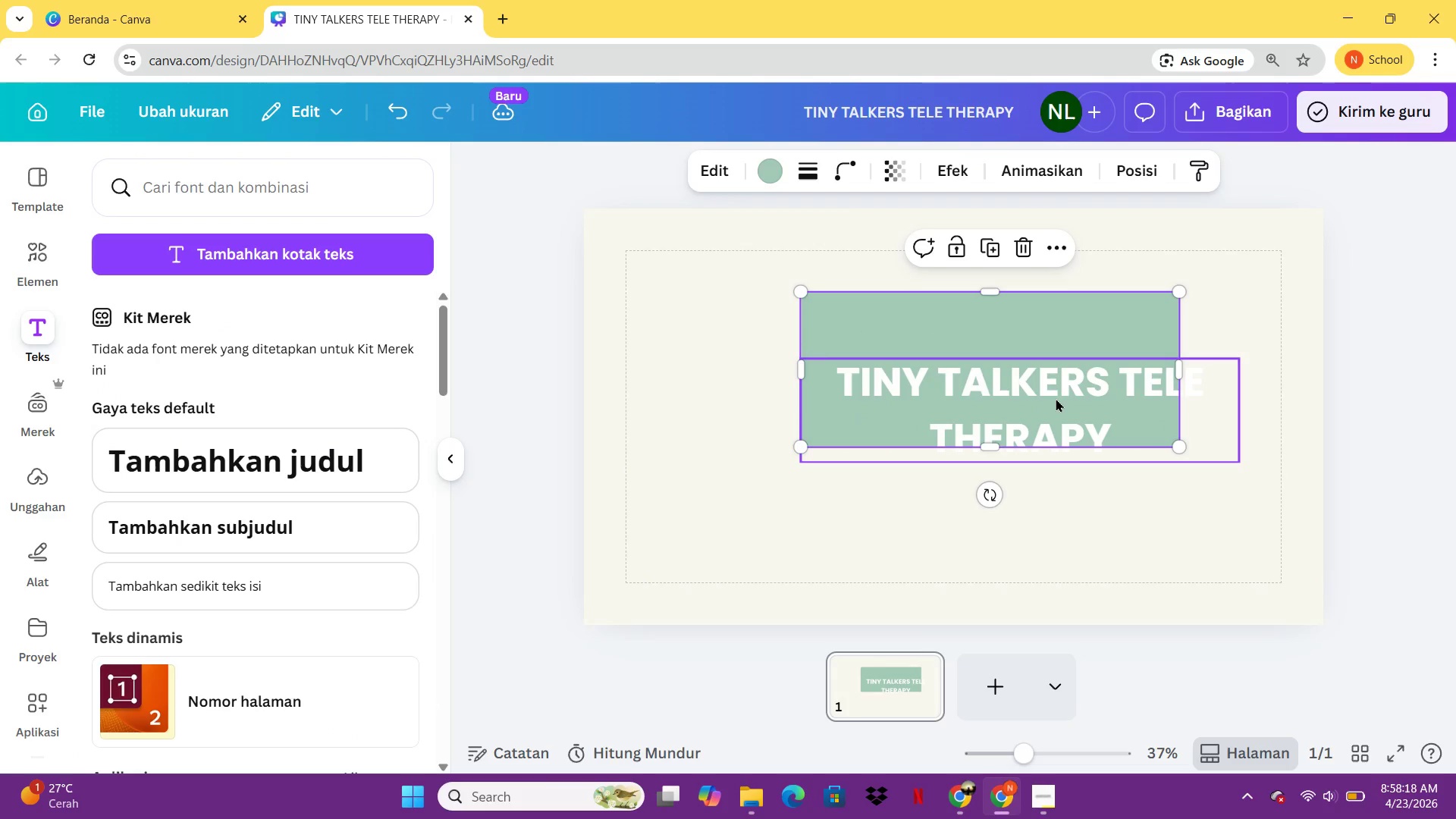 
left_click_drag(start_coordinate=[1056, 398], to_coordinate=[1016, 394])
 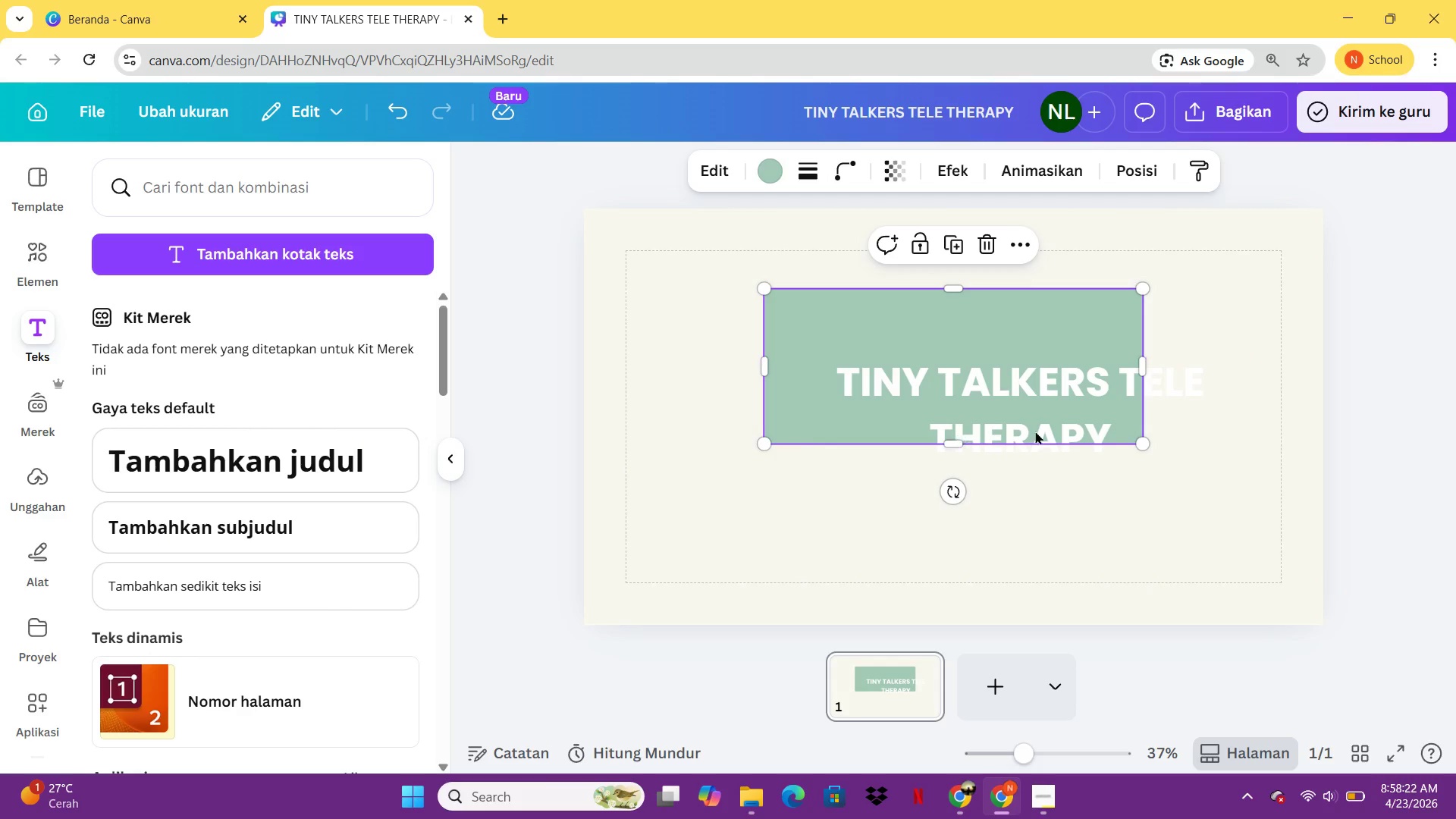 
left_click_drag(start_coordinate=[1072, 416], to_coordinate=[1075, 431])
 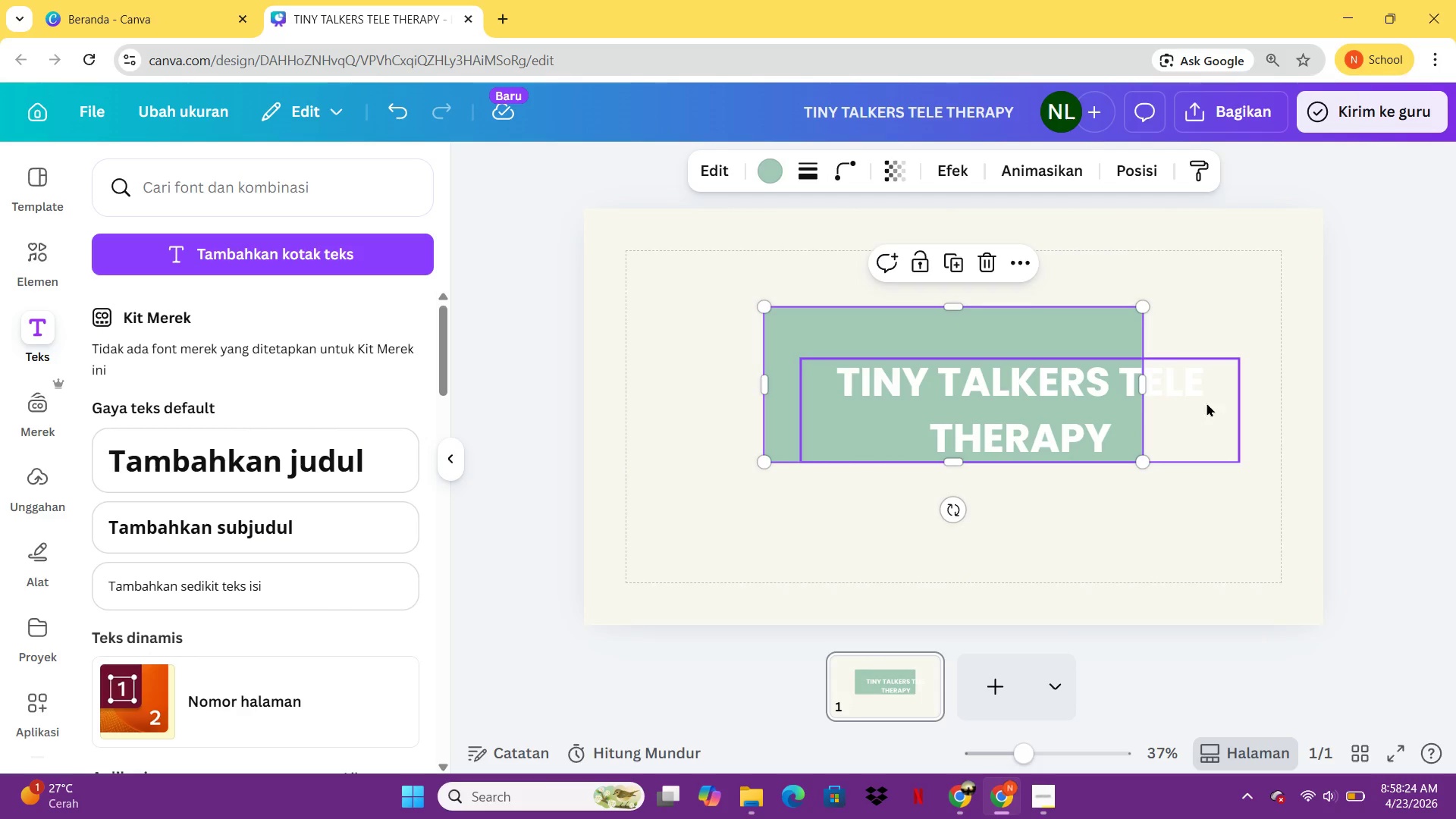 
left_click([1207, 403])
 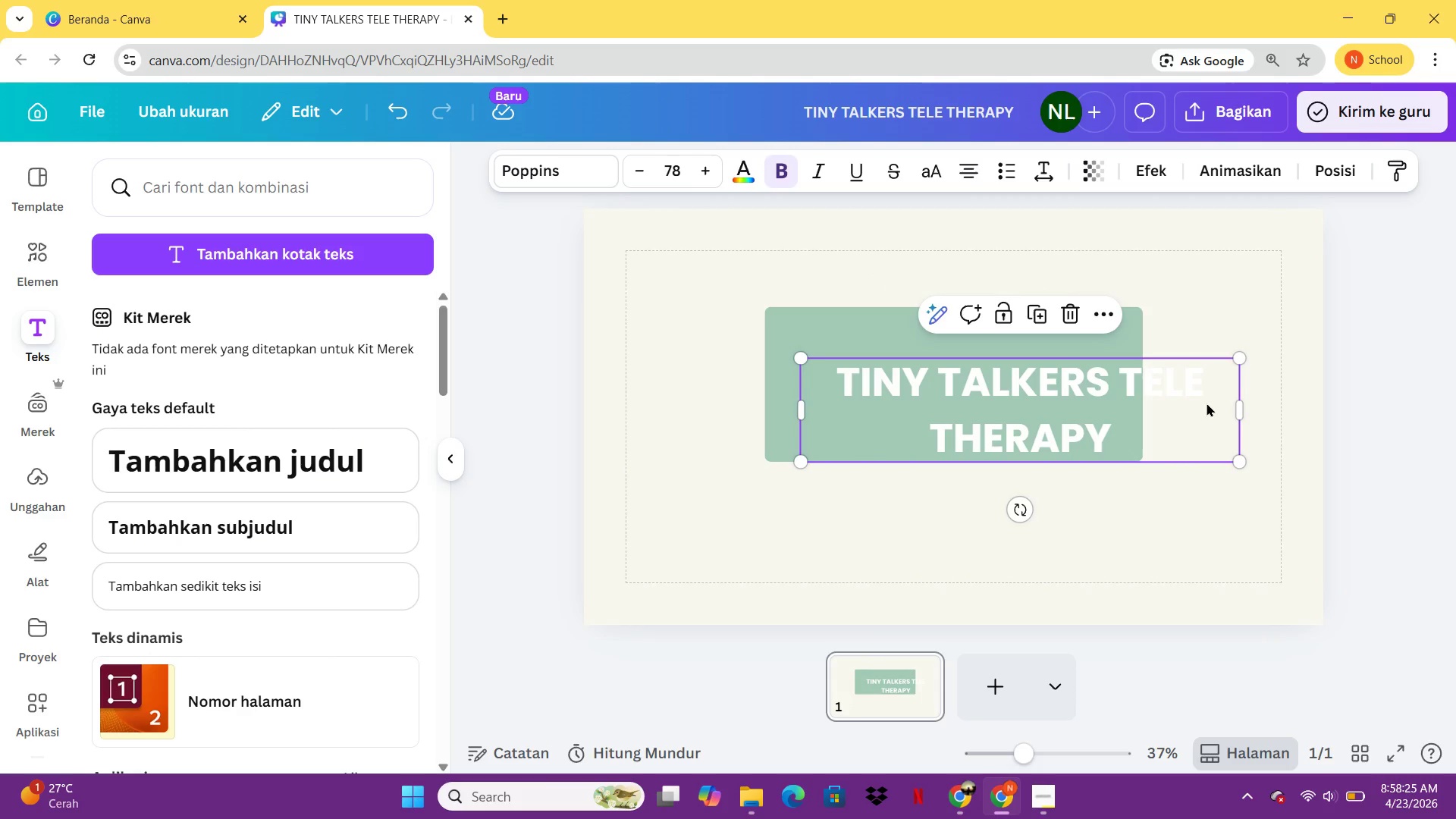 
left_click_drag(start_coordinate=[1207, 403], to_coordinate=[1153, 391])
 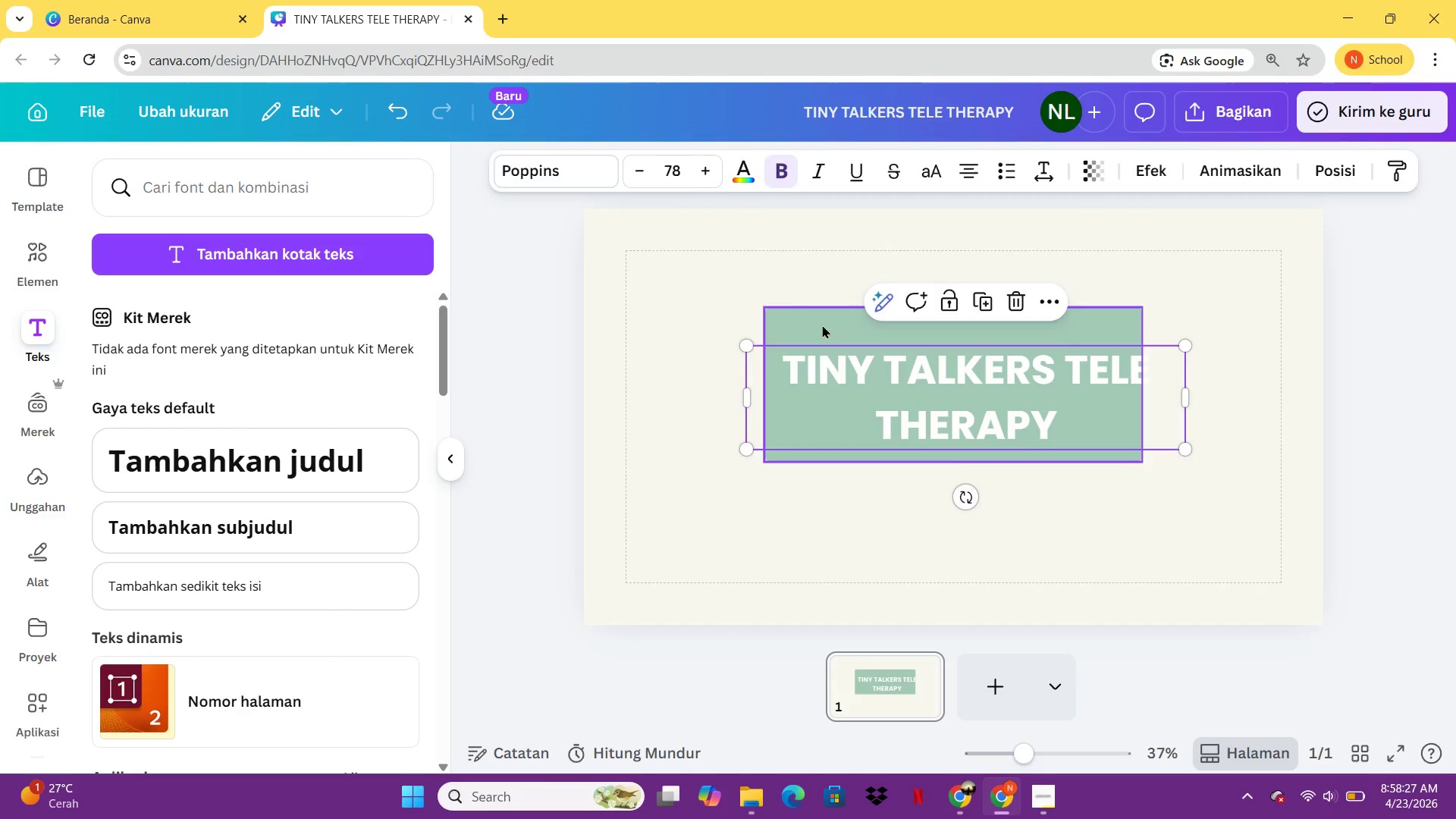 
left_click([829, 325])
 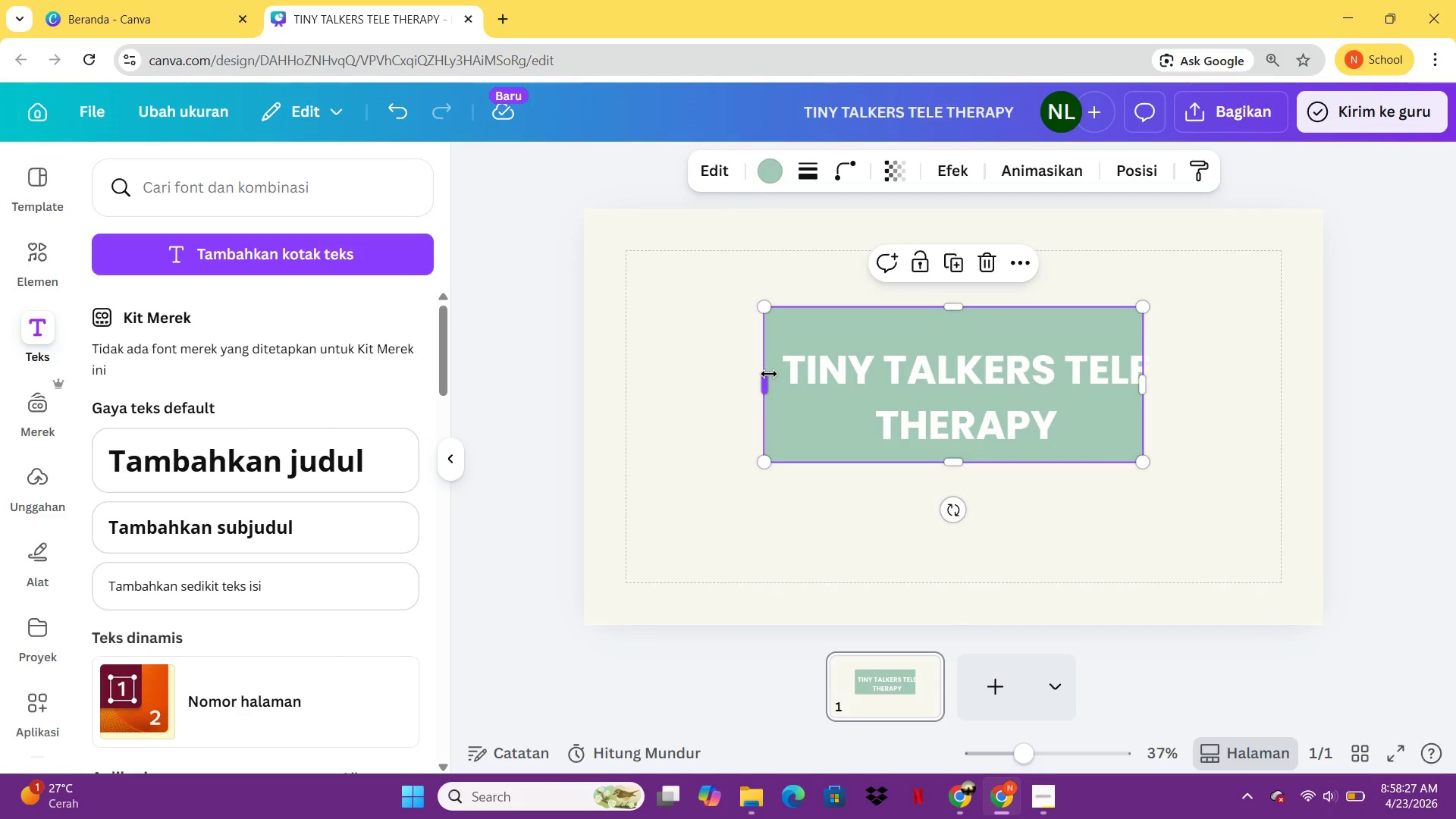 
left_click_drag(start_coordinate=[769, 374], to_coordinate=[684, 388])
 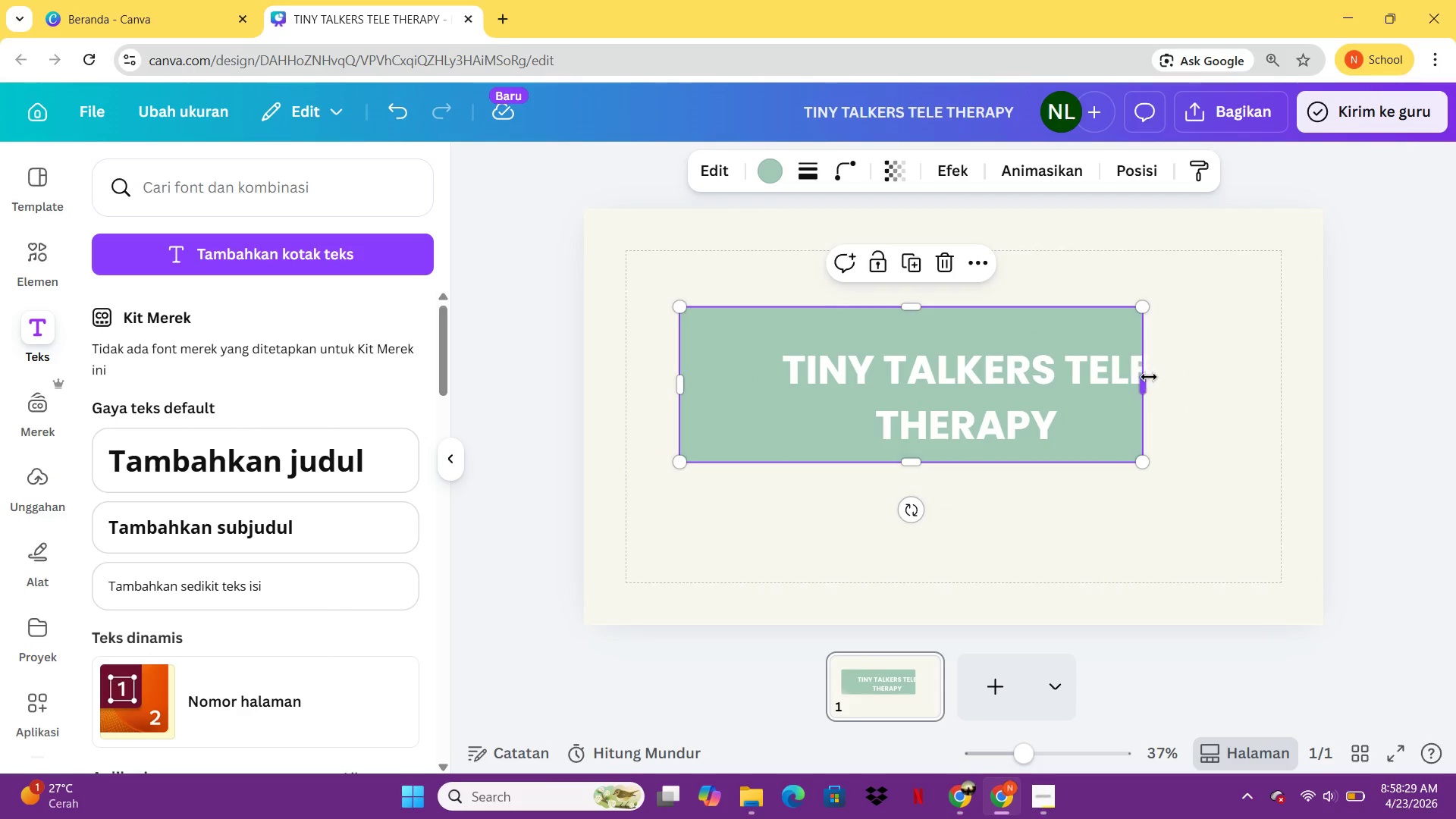 
left_click_drag(start_coordinate=[1150, 381], to_coordinate=[1210, 372])
 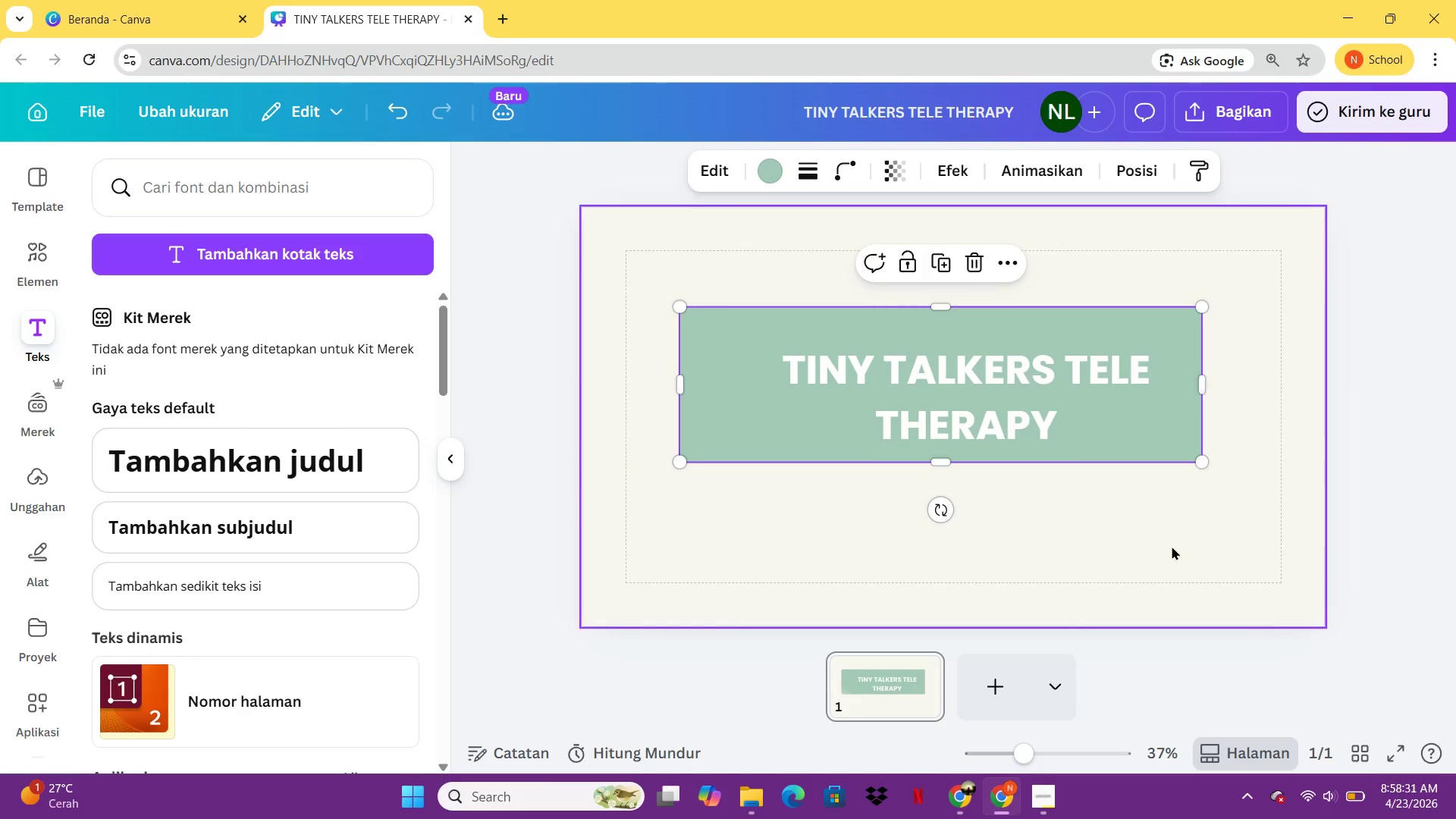 
left_click([1172, 548])
 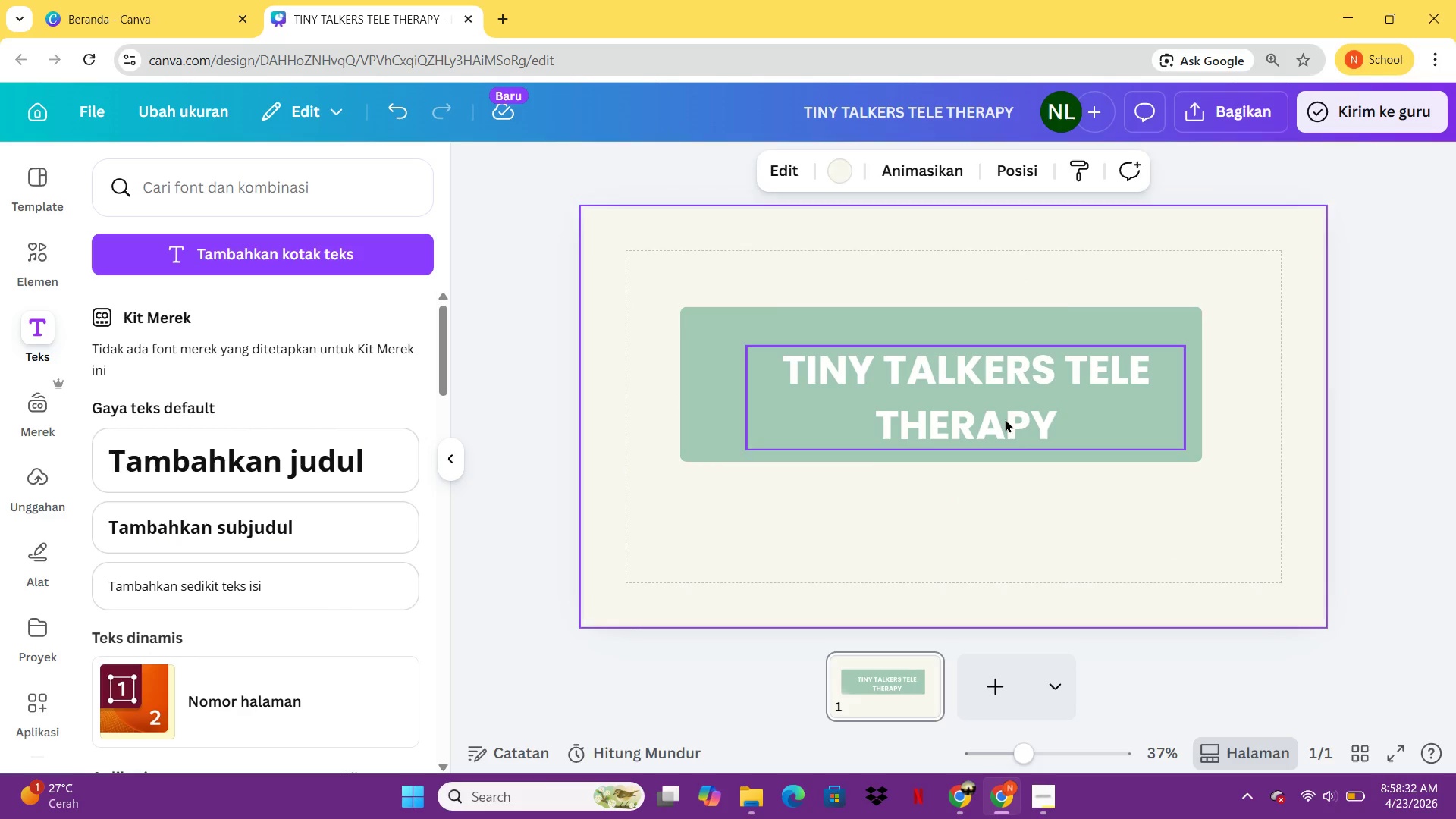 
left_click([1003, 417])
 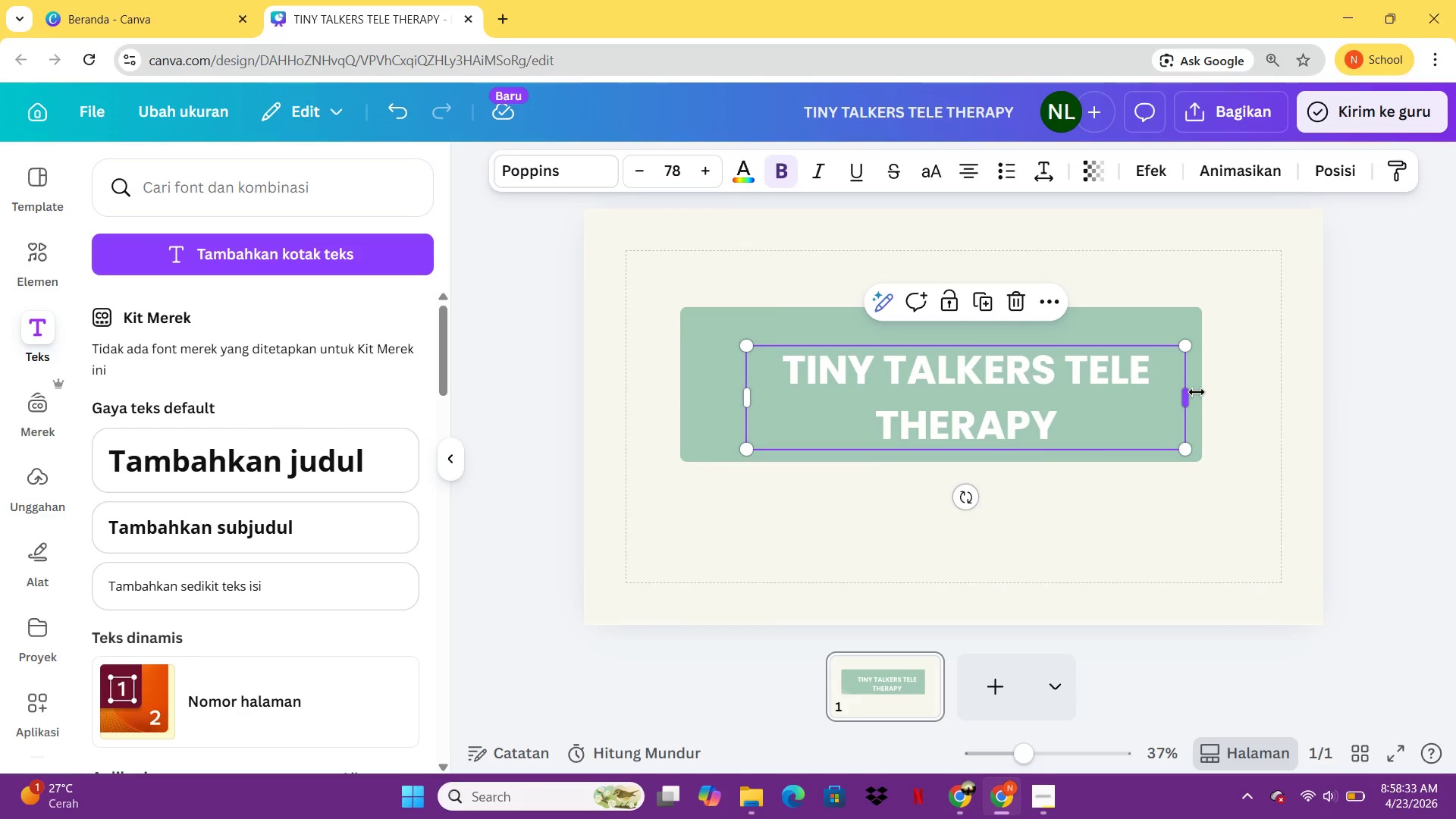 
left_click_drag(start_coordinate=[1197, 392], to_coordinate=[1343, 390])
 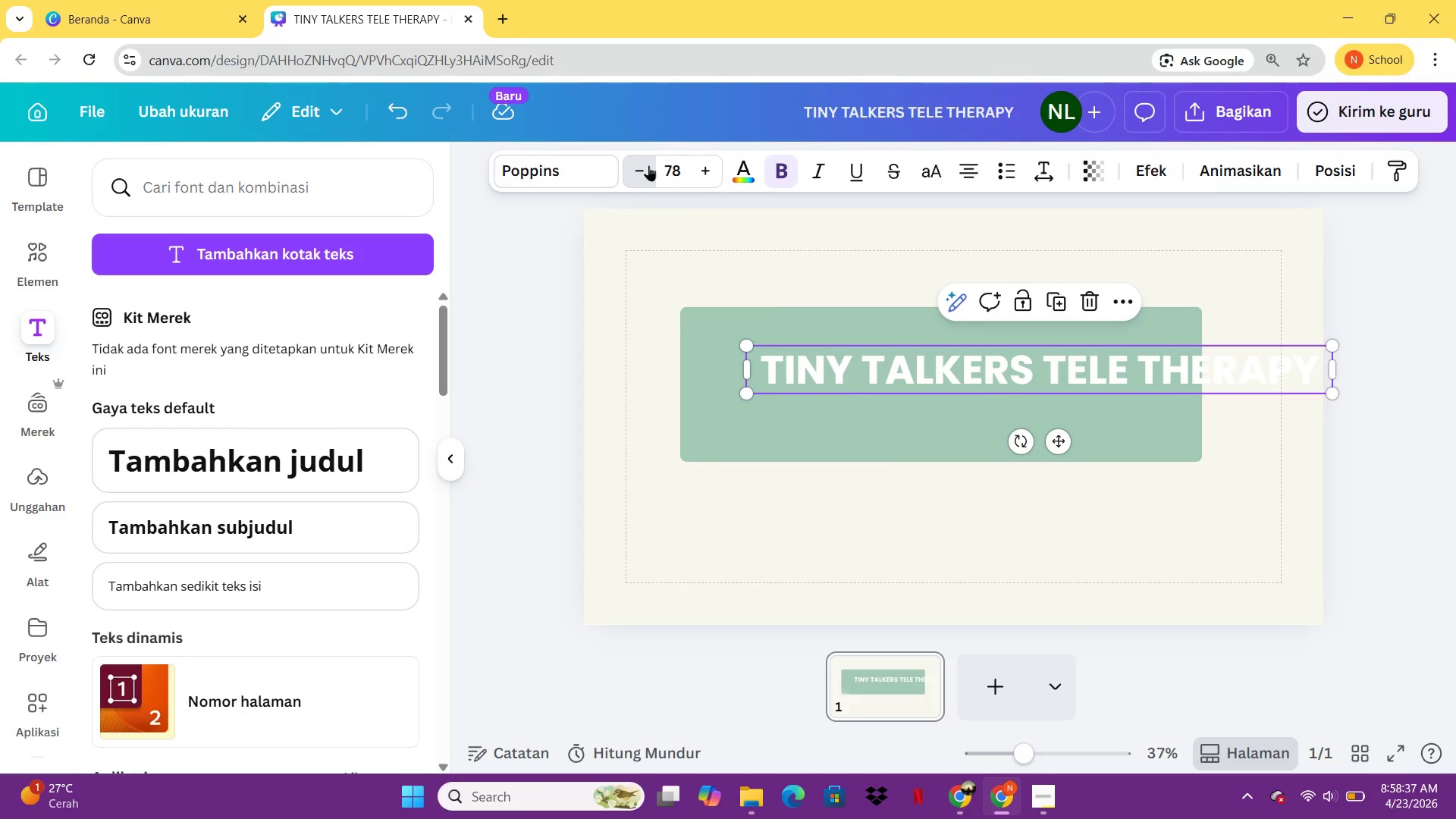 
left_click([648, 165])
 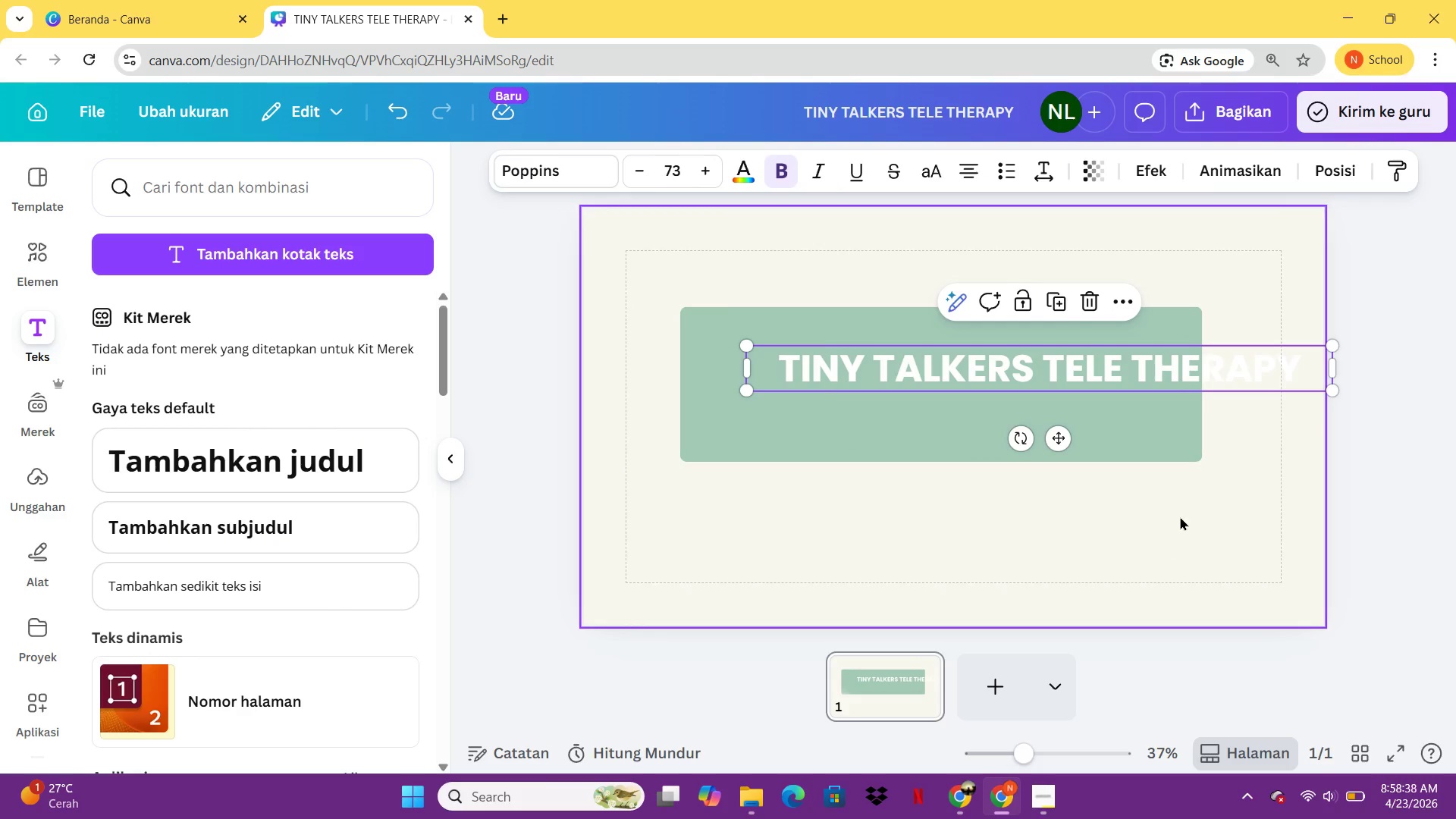 
left_click([1182, 517])
 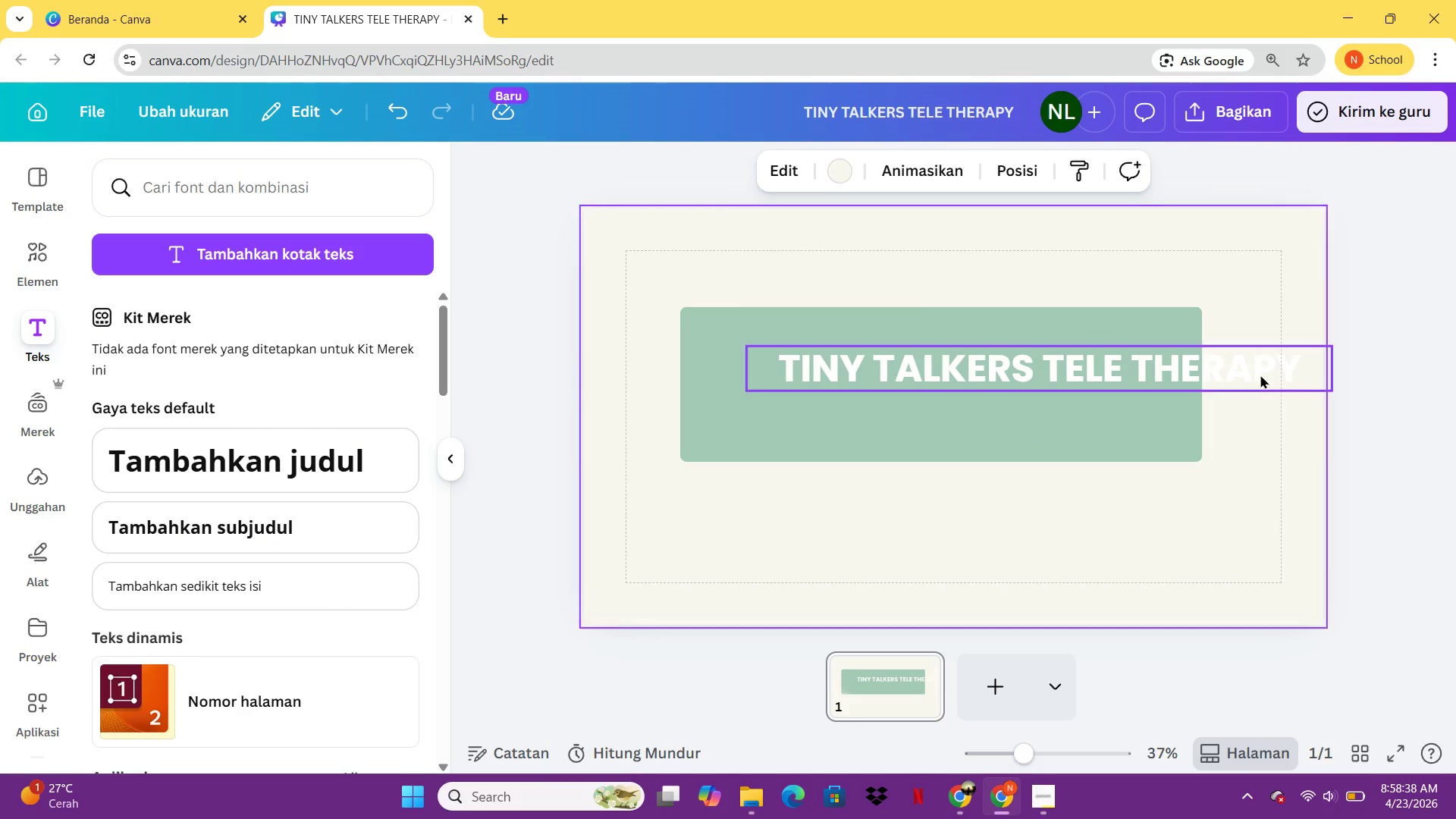 
left_click_drag(start_coordinate=[1263, 370], to_coordinate=[1166, 377])
 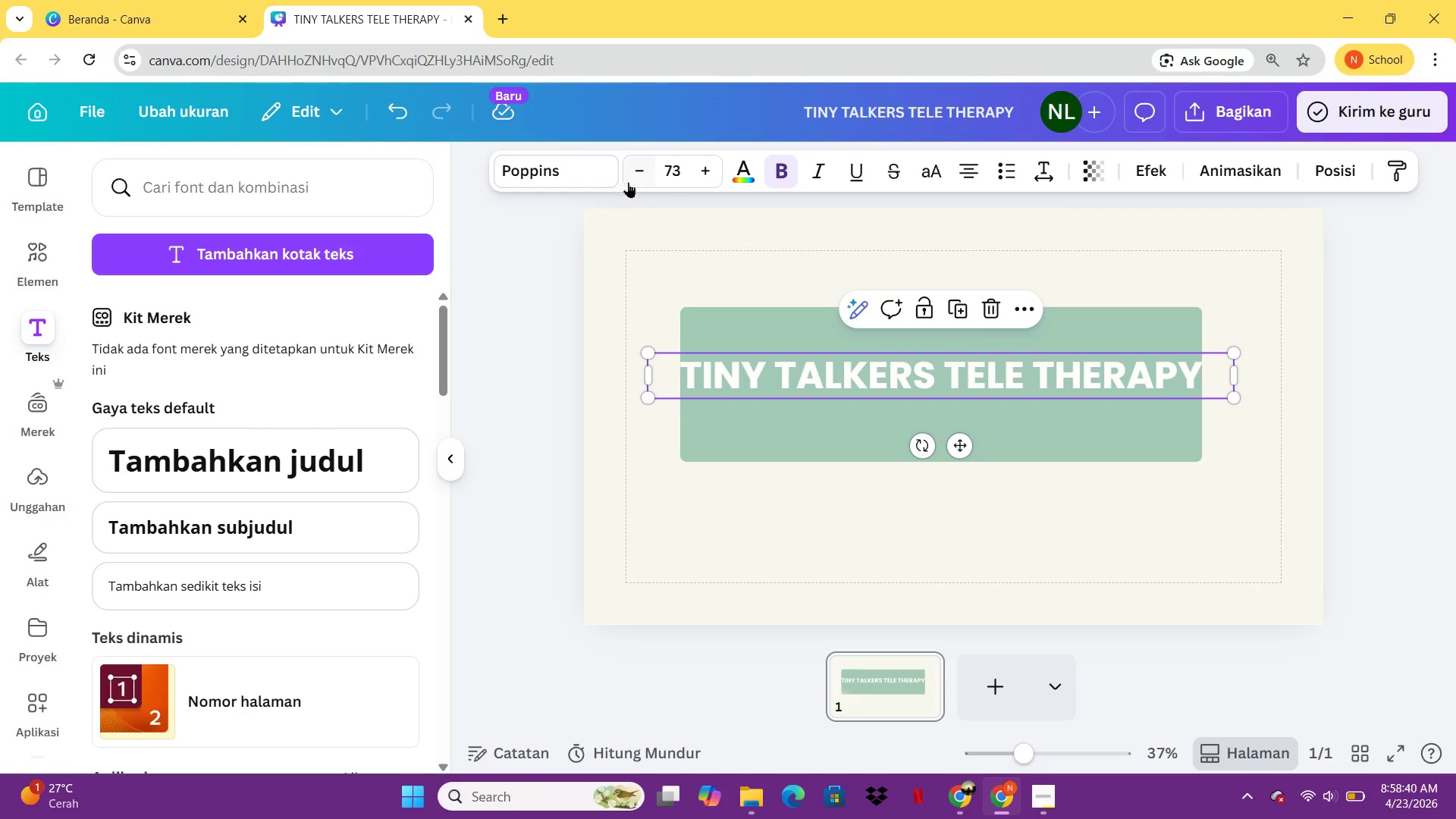 
left_click([626, 180])
 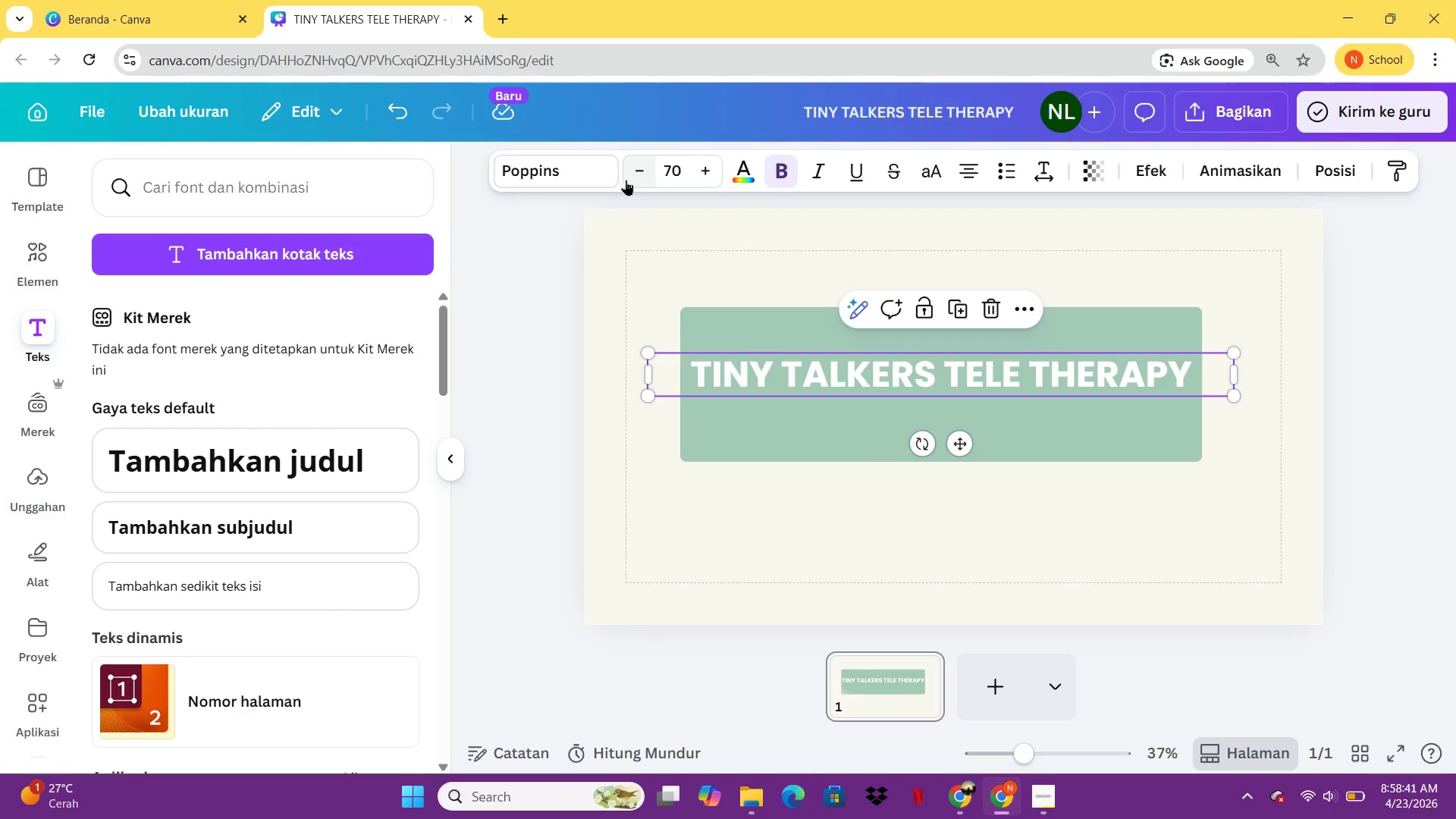 
double_click([626, 180])
 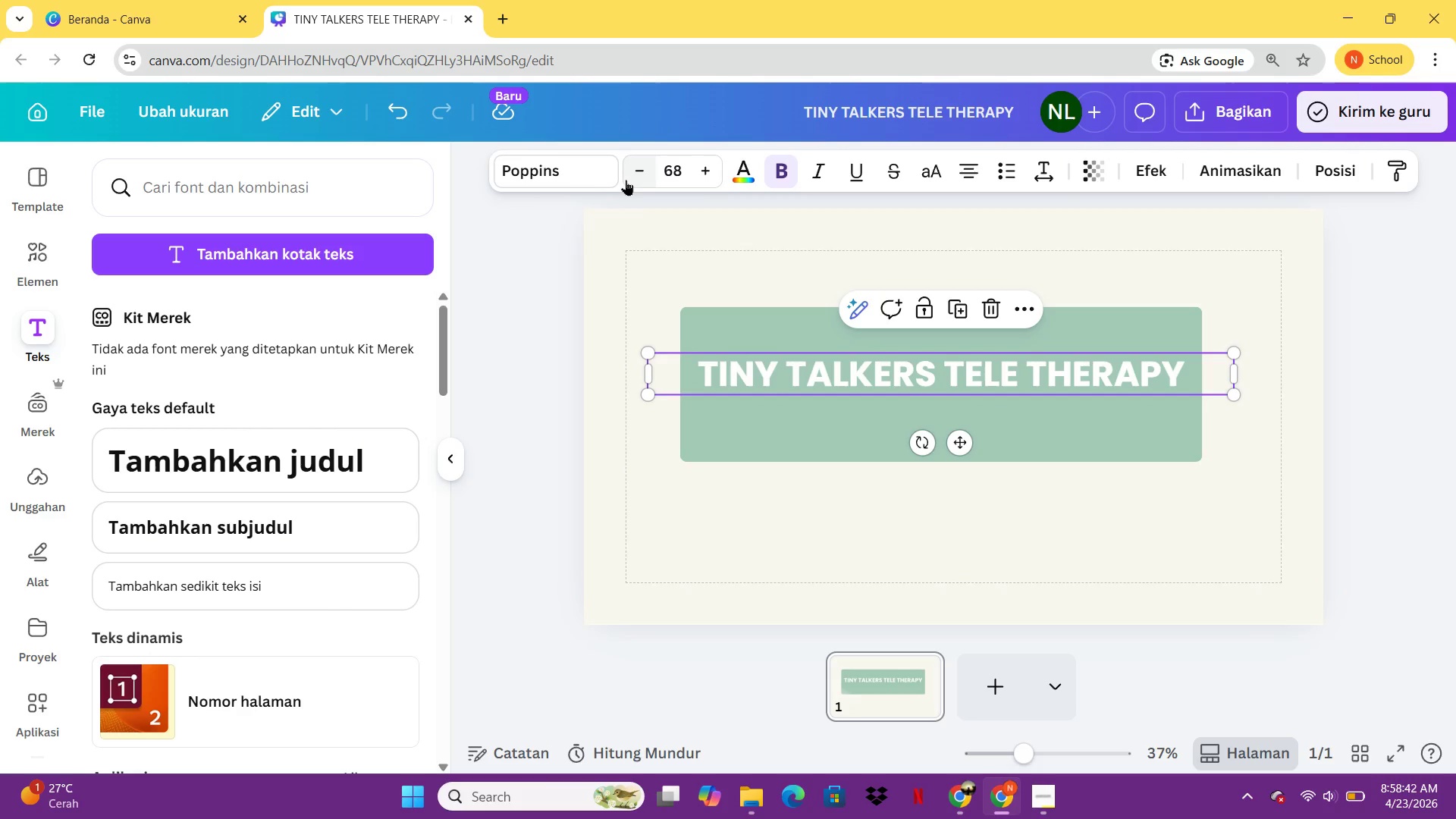 
left_click([626, 180])
 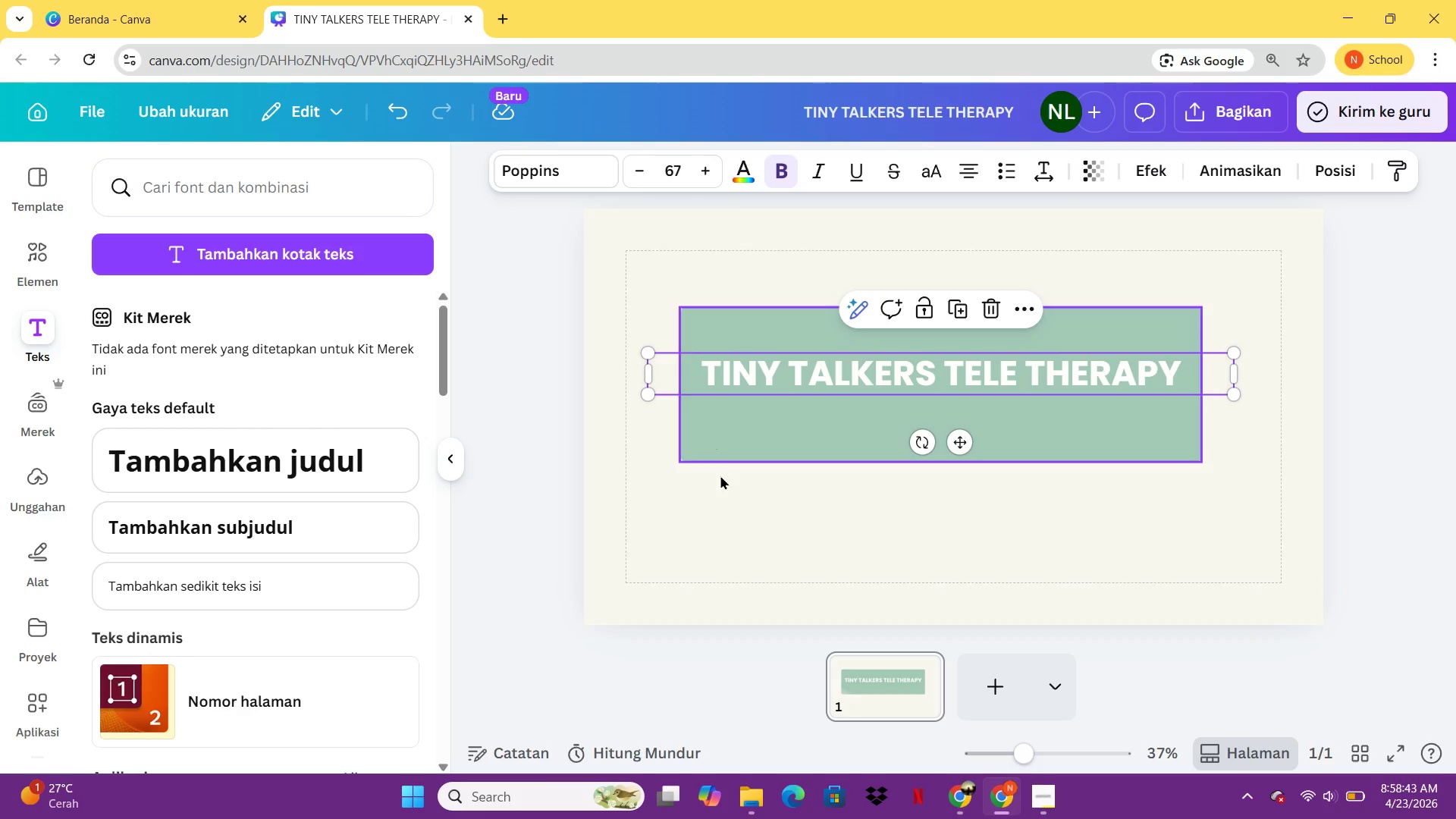 
left_click([742, 548])
 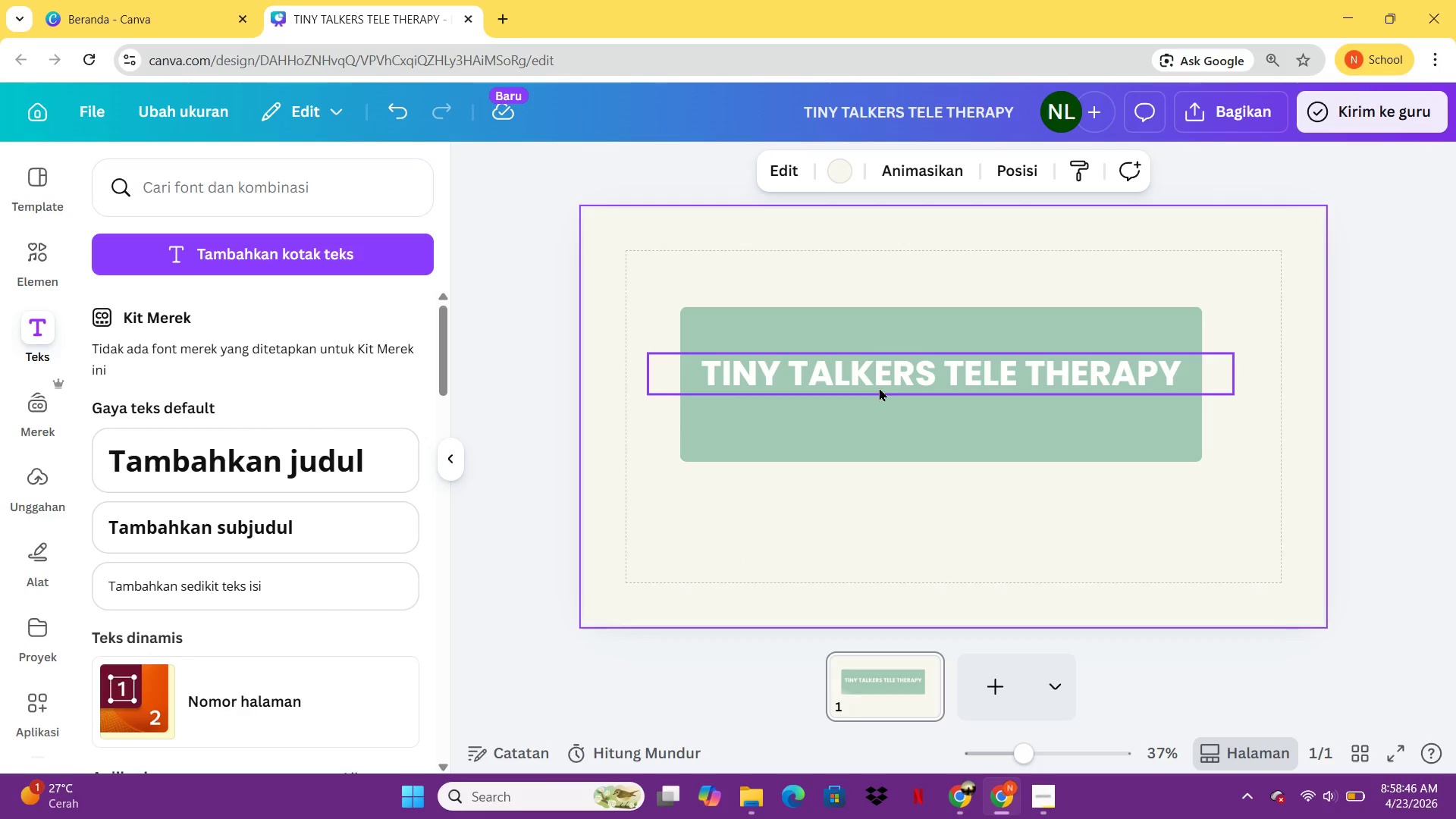 
left_click([906, 433])
 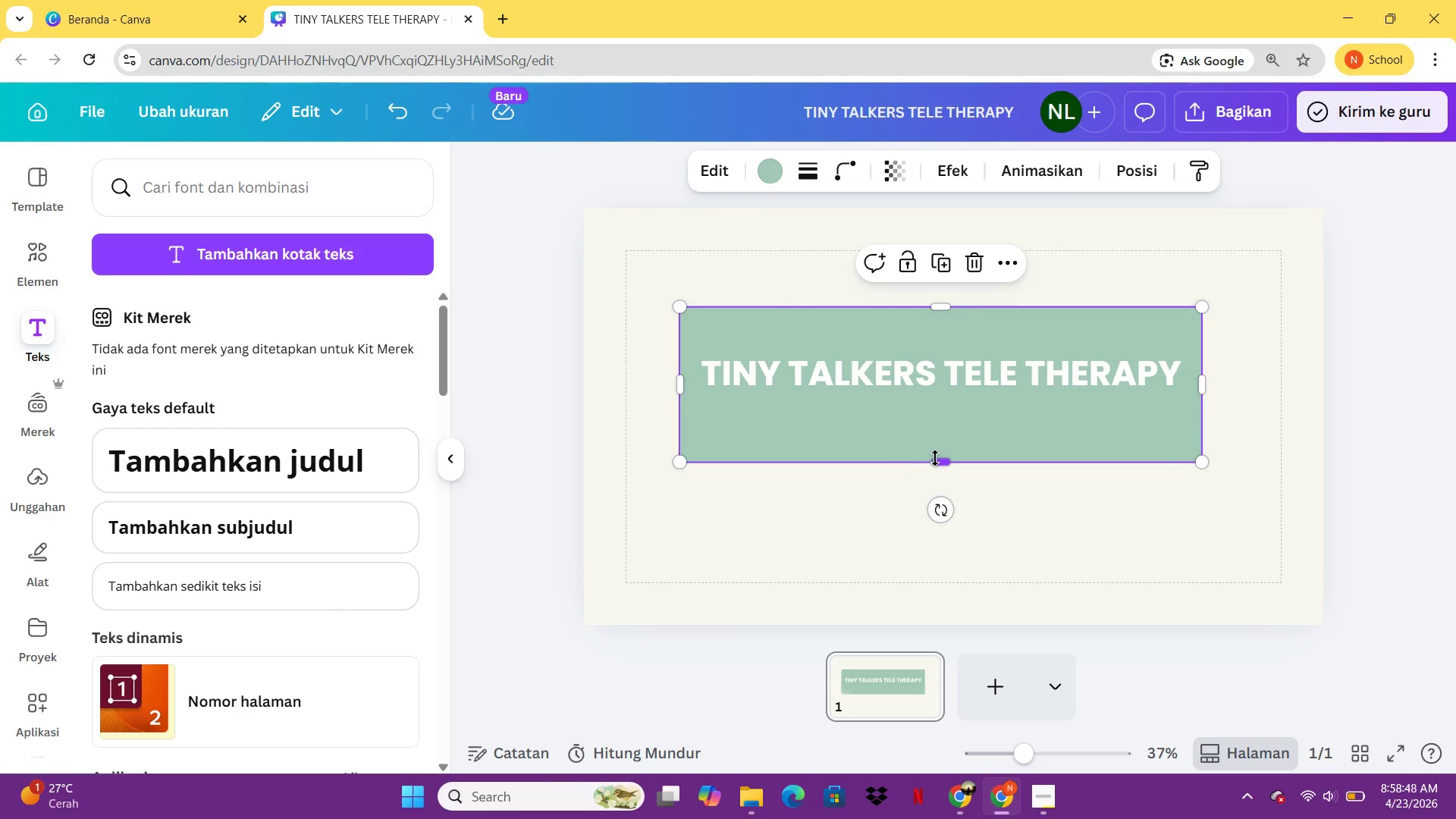 
left_click_drag(start_coordinate=[935, 458], to_coordinate=[943, 410])
 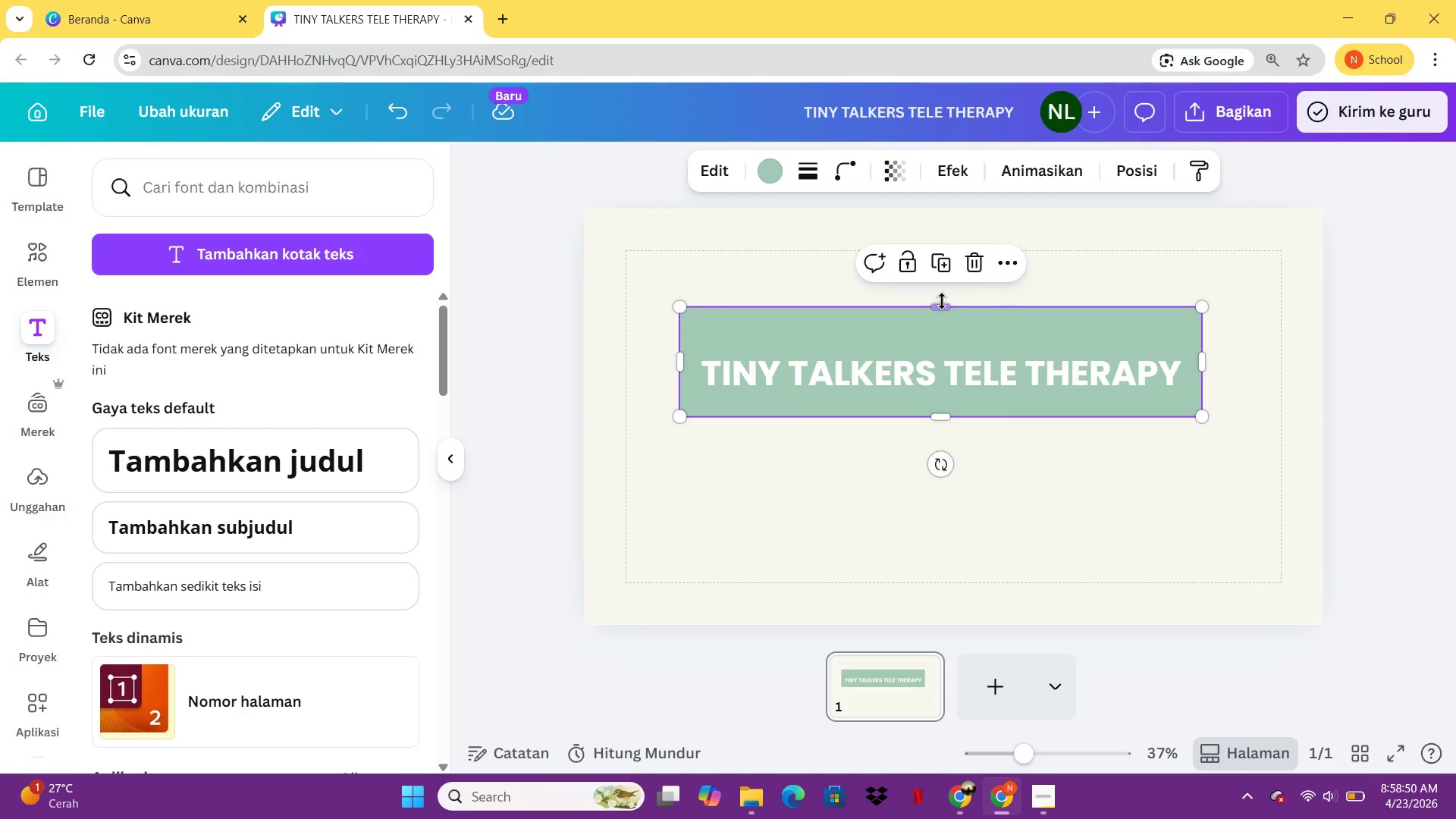 
left_click_drag(start_coordinate=[942, 301], to_coordinate=[943, 322])
 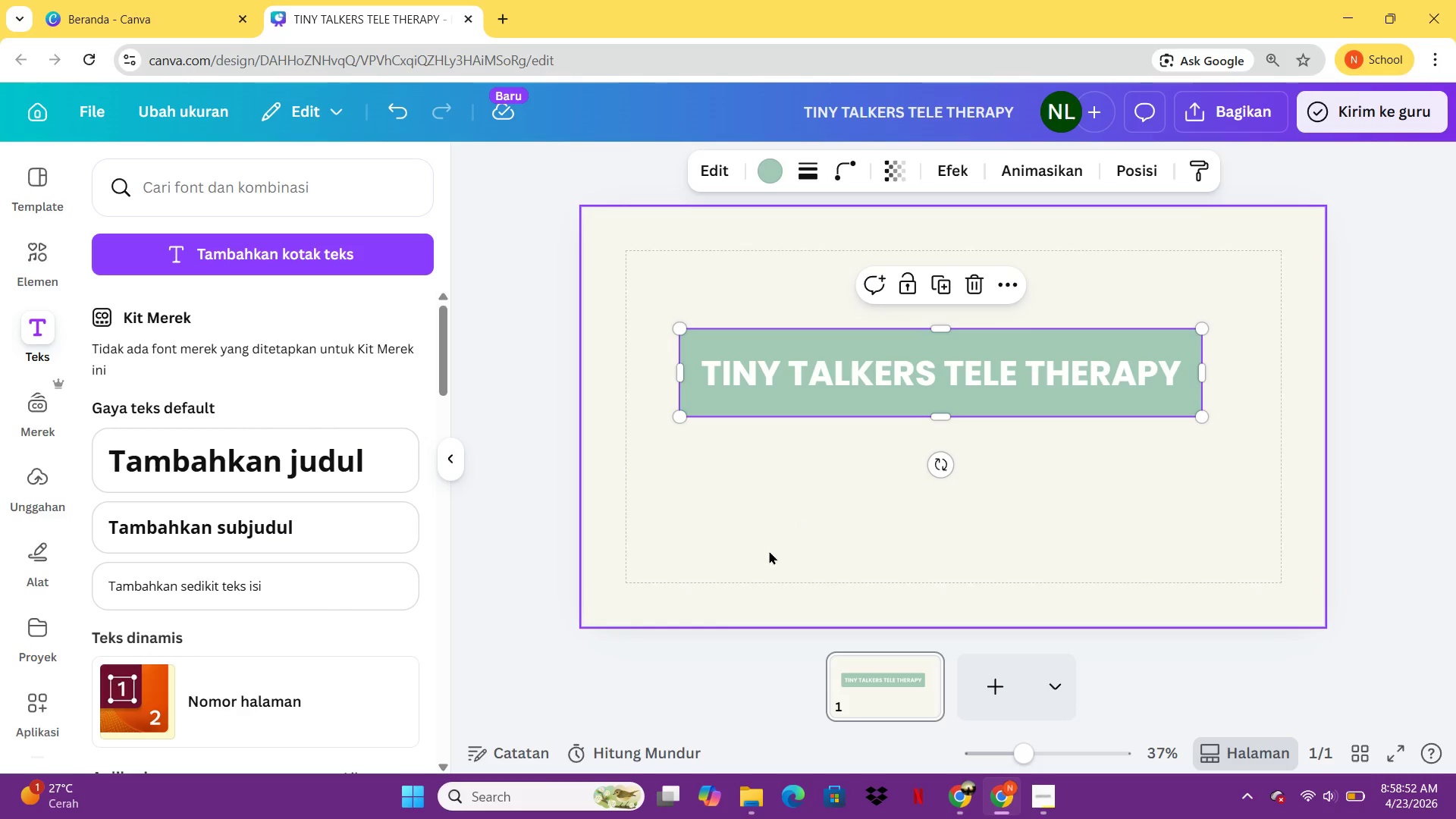 
left_click([769, 551])
 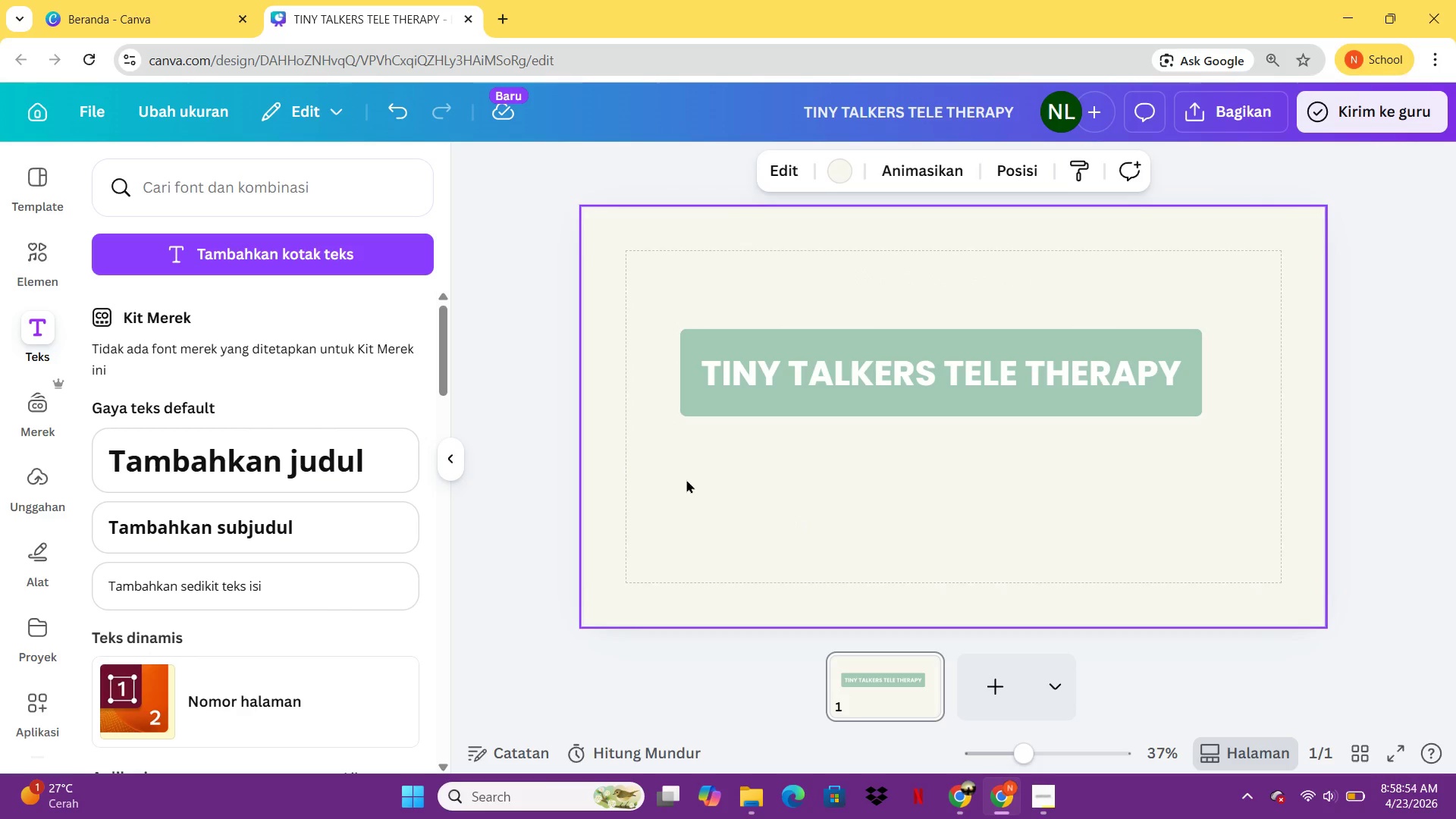 
left_click_drag(start_coordinate=[662, 447], to_coordinate=[1164, 339])
 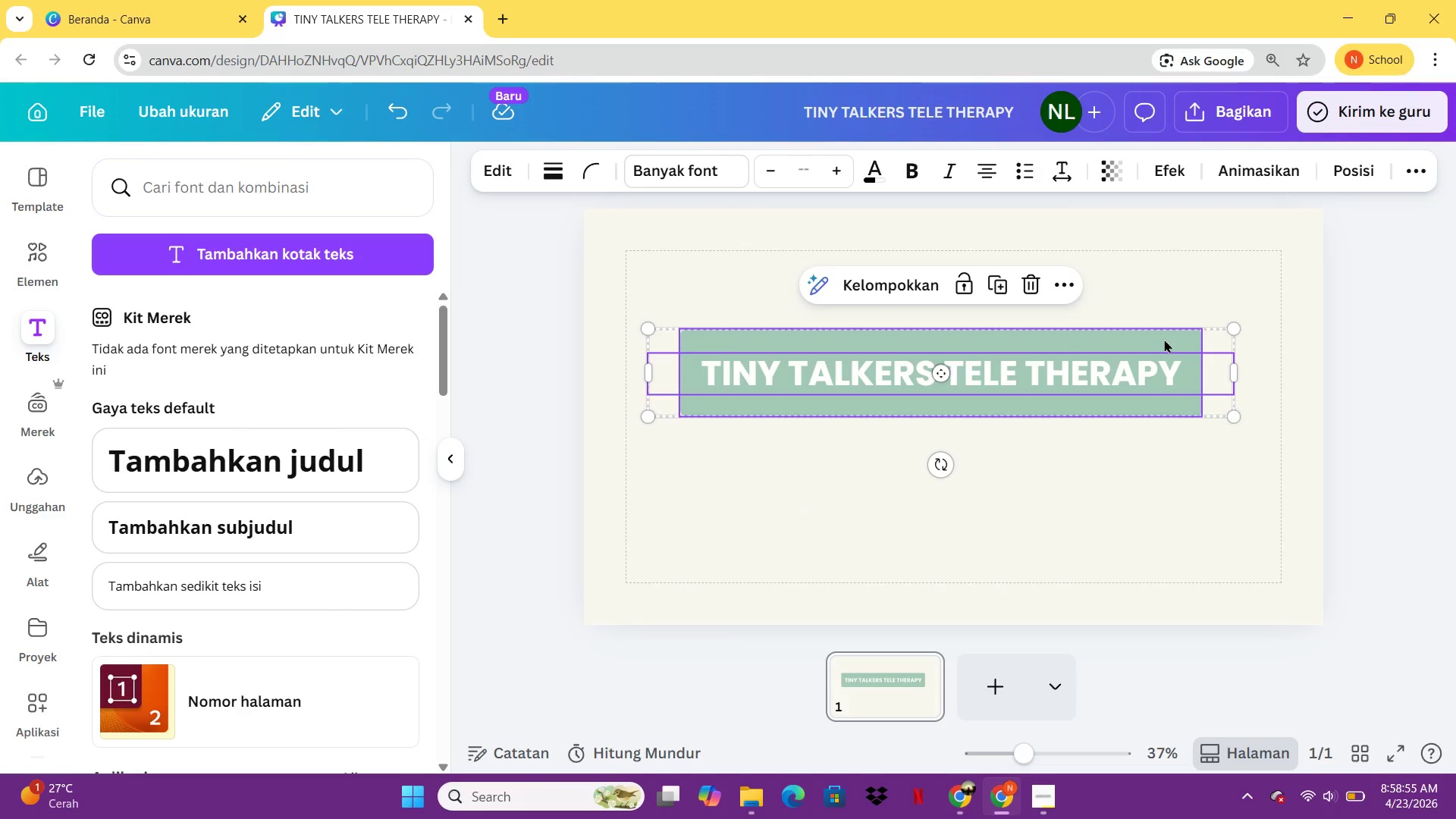 
key(Control+G)
 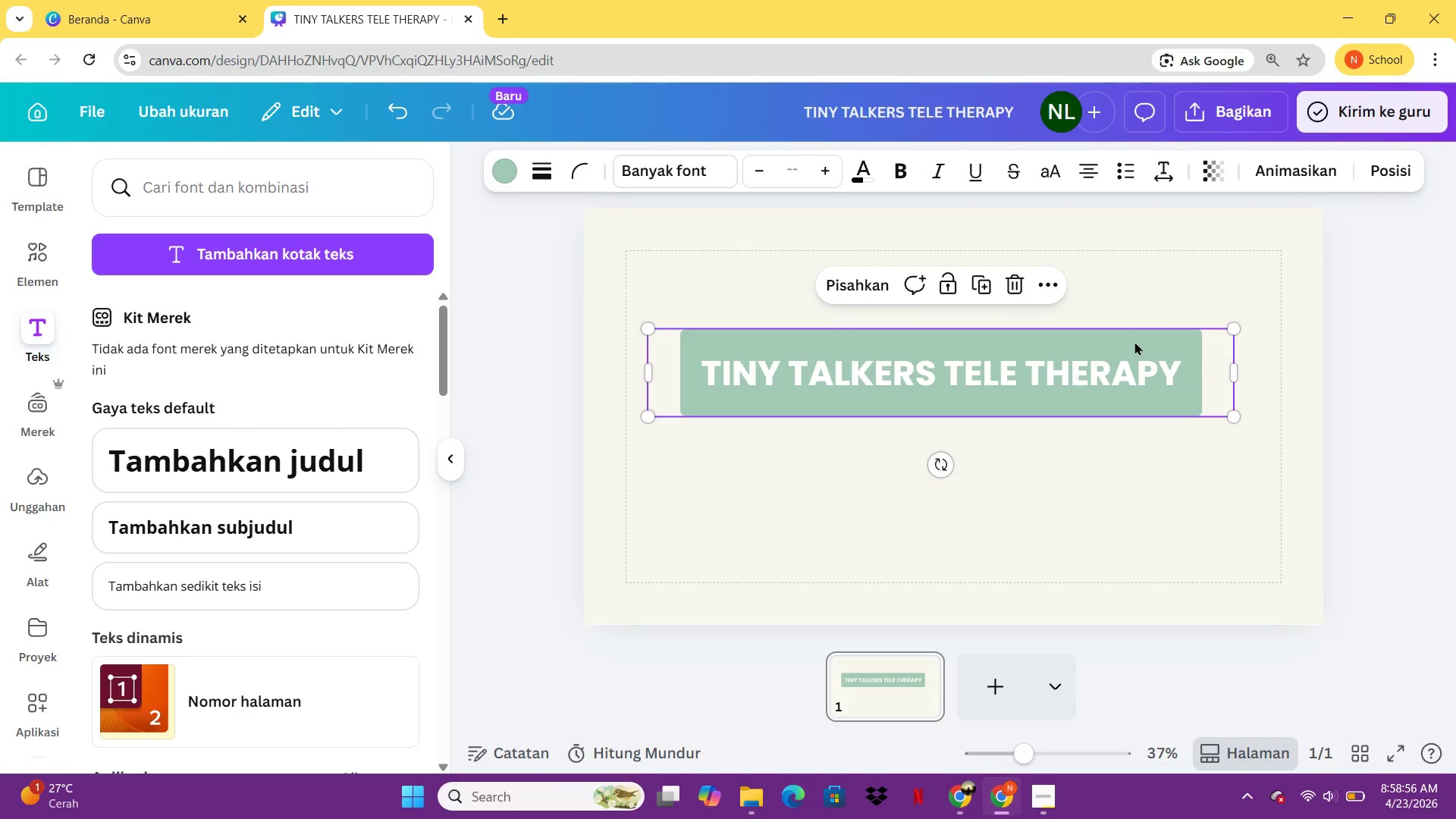 
left_click_drag(start_coordinate=[1134, 341], to_coordinate=[1146, 275])
 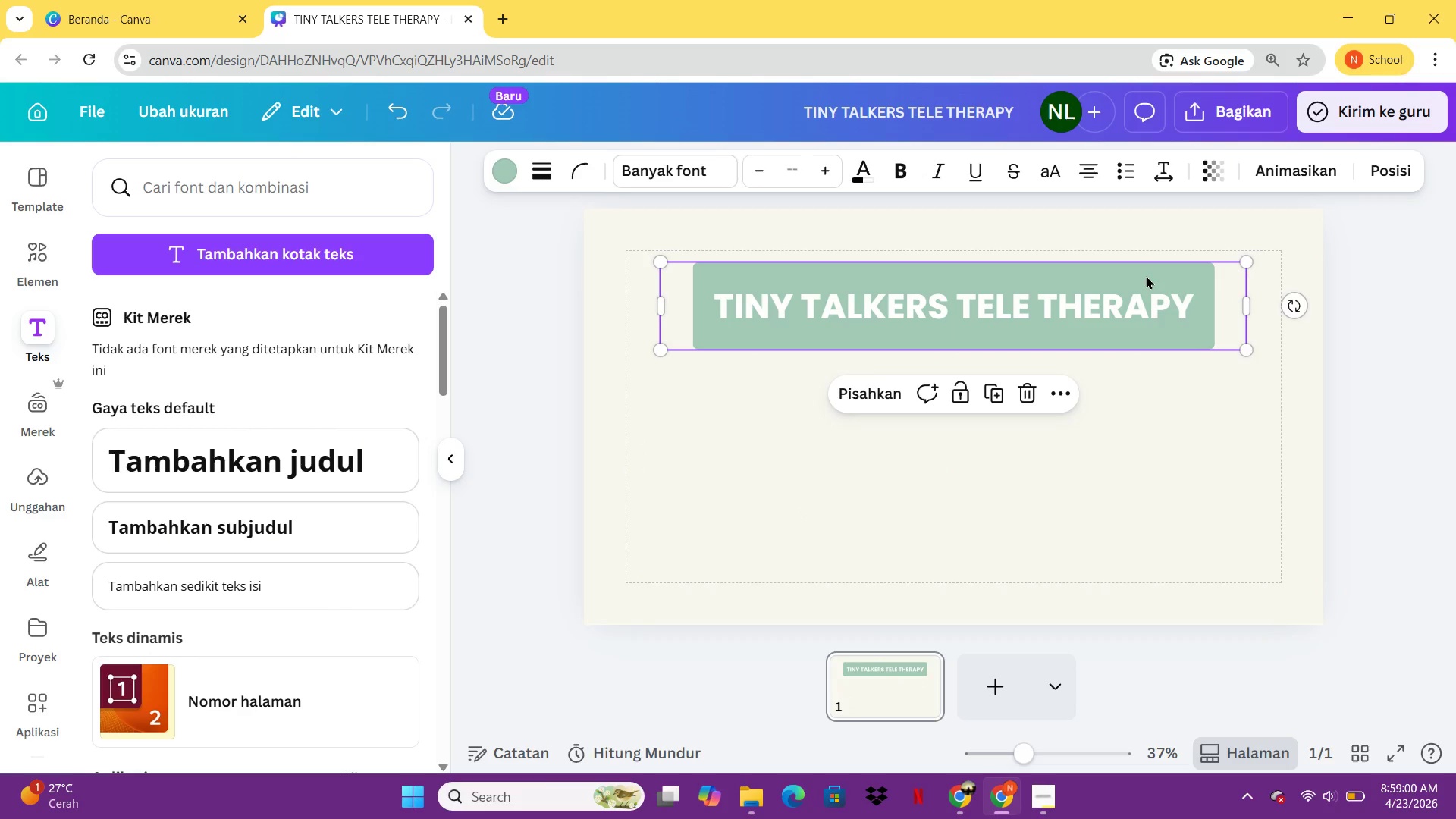 
left_click_drag(start_coordinate=[1146, 275], to_coordinate=[1146, 283])
 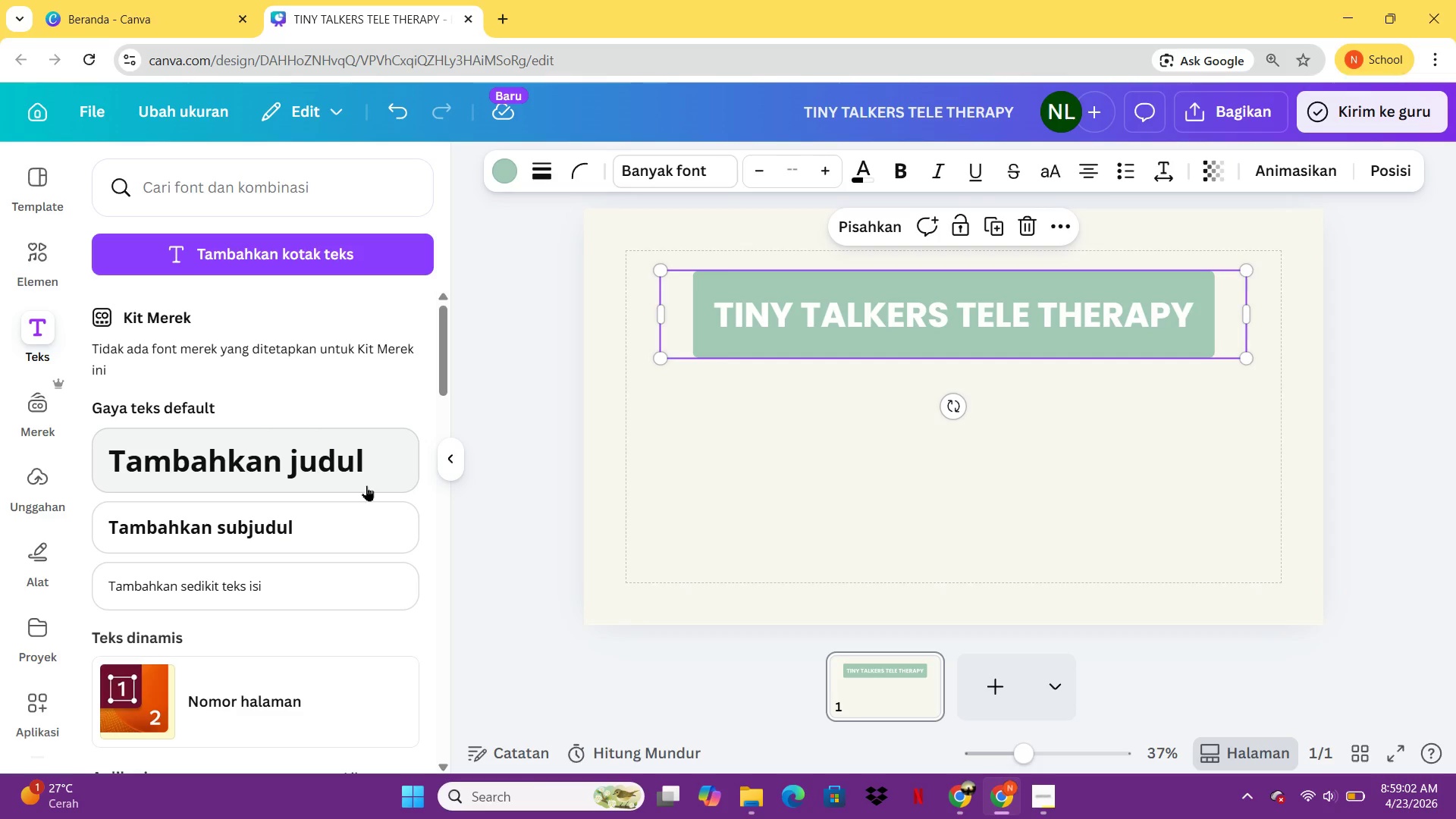 
left_click([306, 524])
 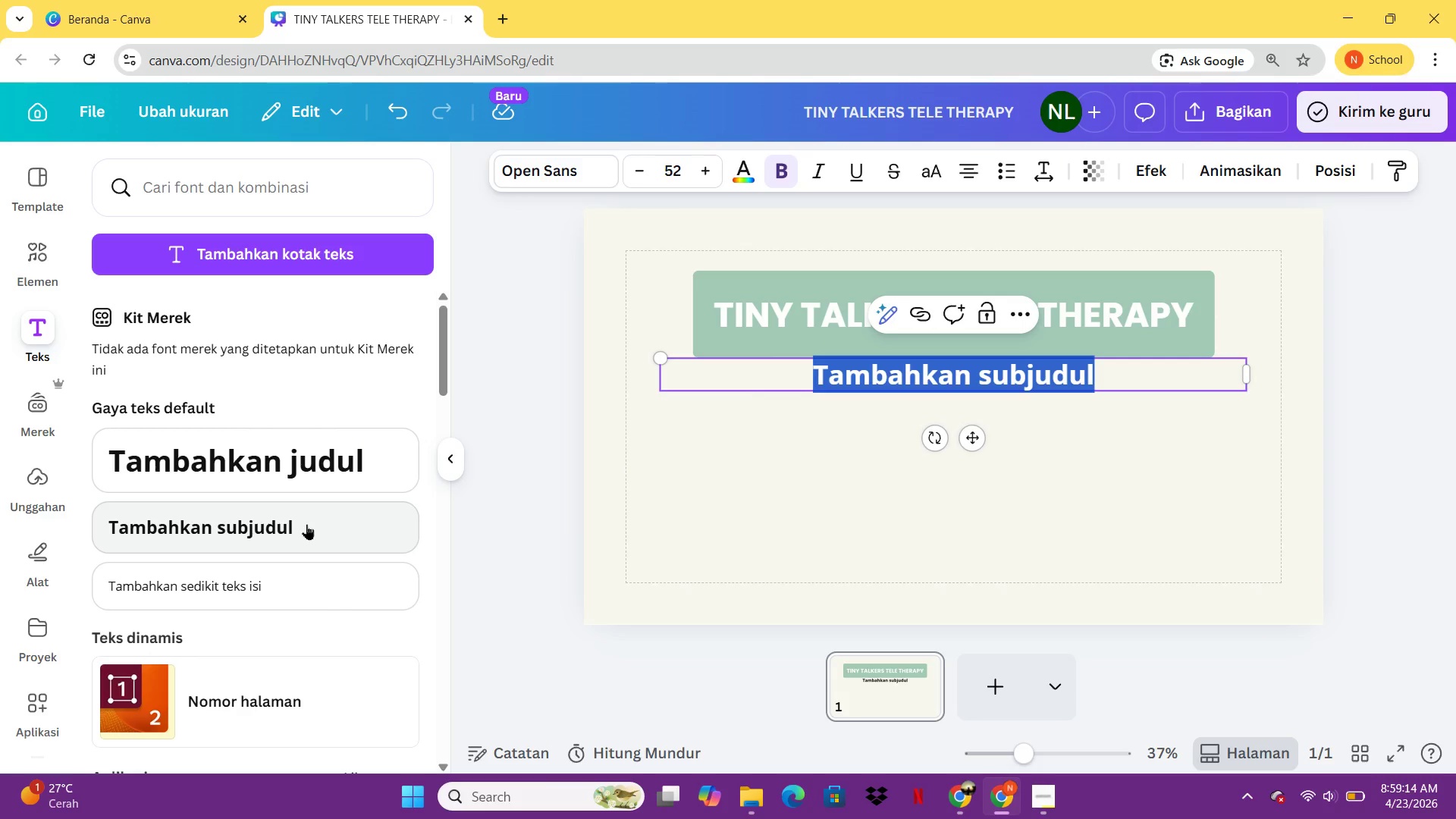 
wait(16.38)
 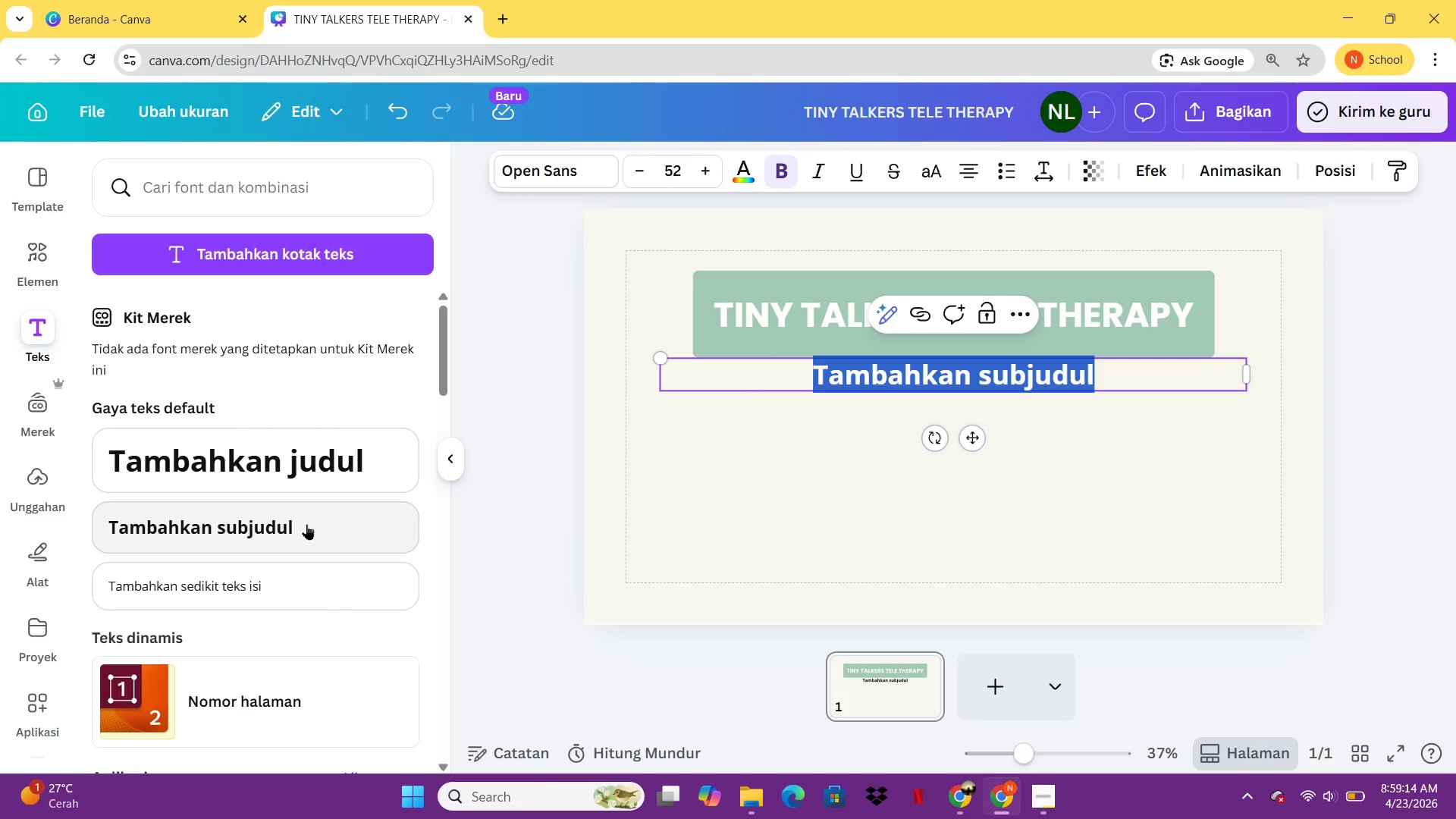 
type(Home office )
key(Backspace)
key(Backspace)
key(Backspace)
key(Backspace)
key(Backspace)
key(Backspace)
key(Backspace)
type(Ofi)
key(Backspace)
type(fice Setup Guide)
 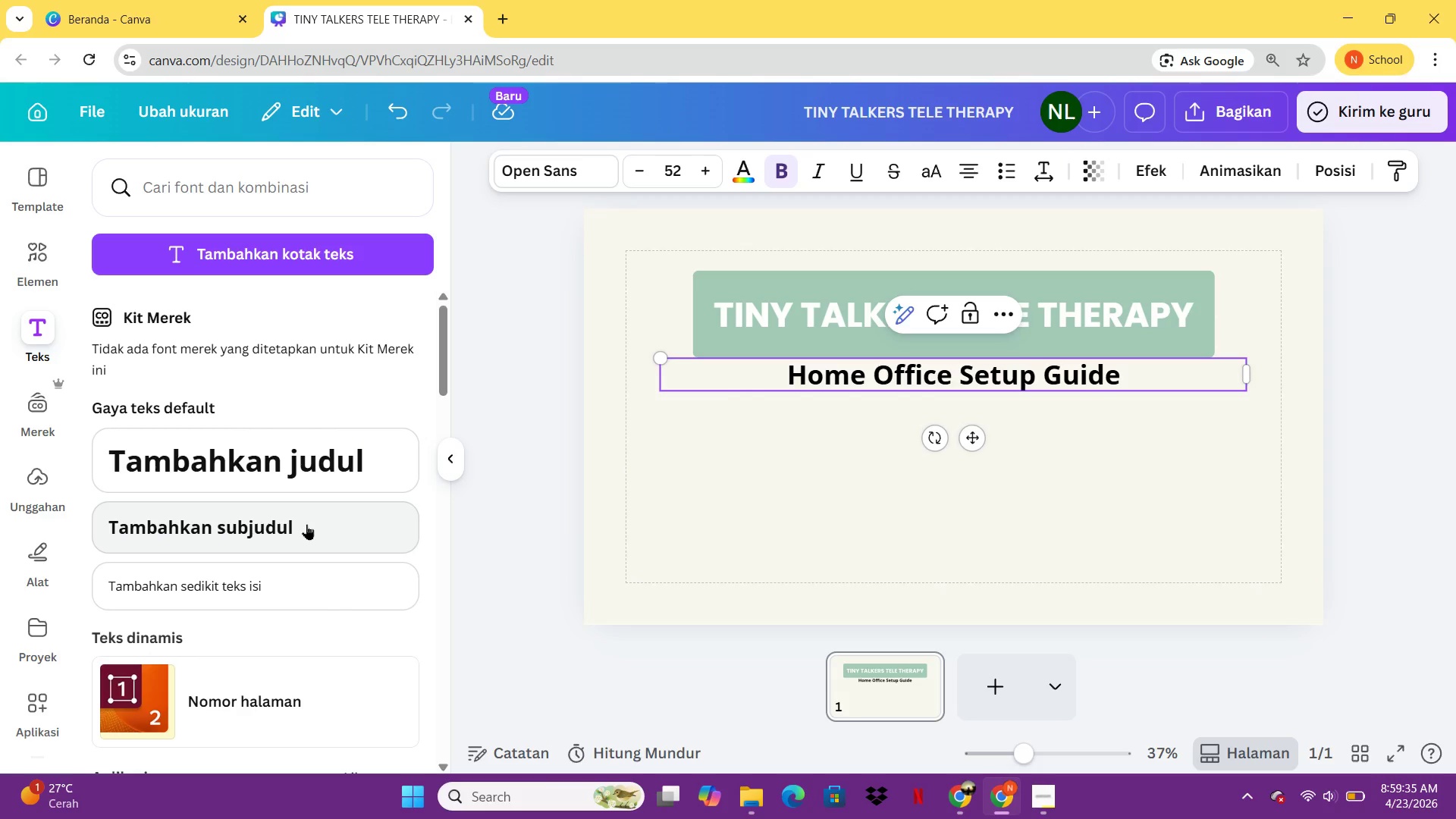 
key(Control+A)
 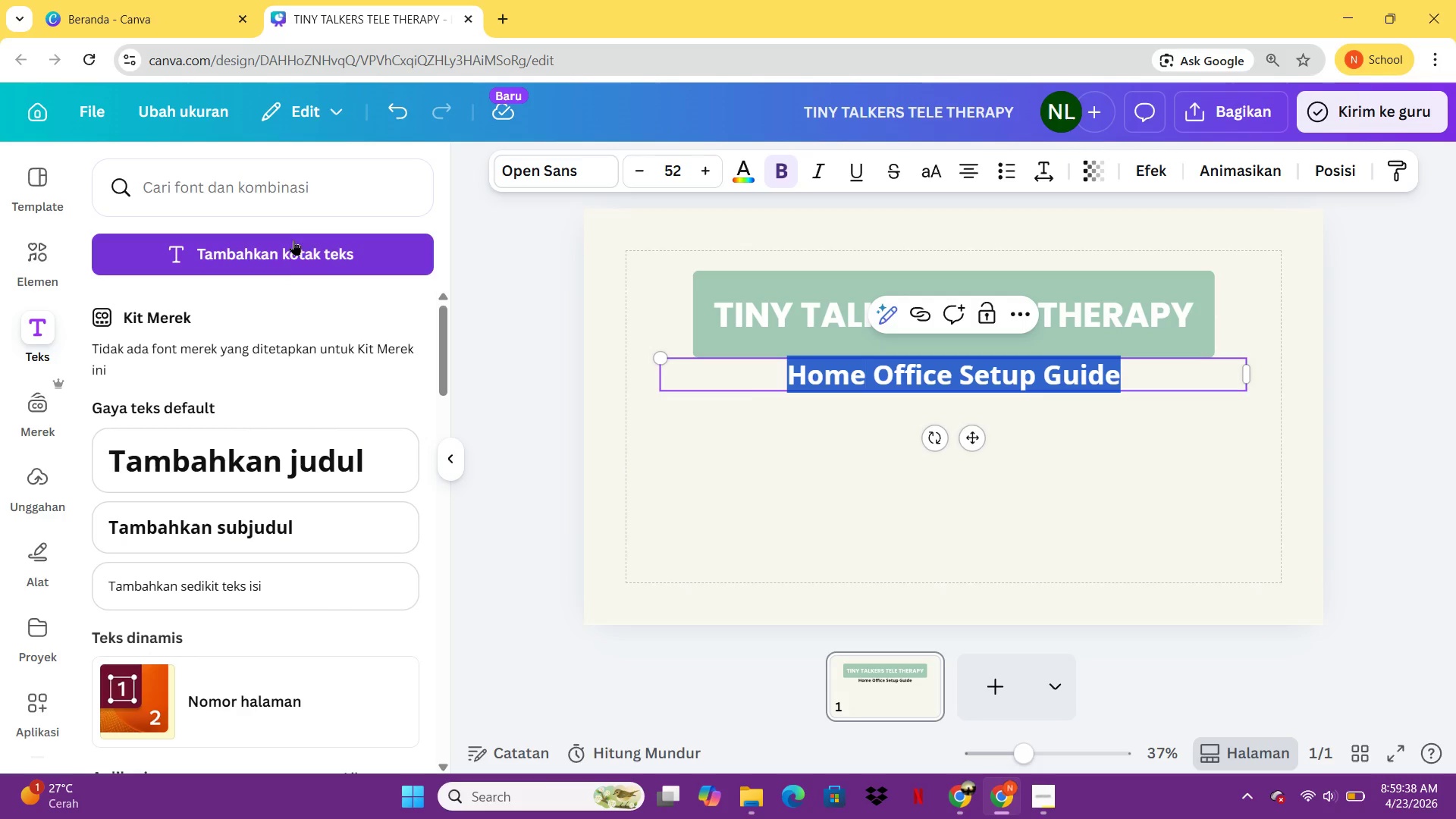 
left_click([564, 167])
 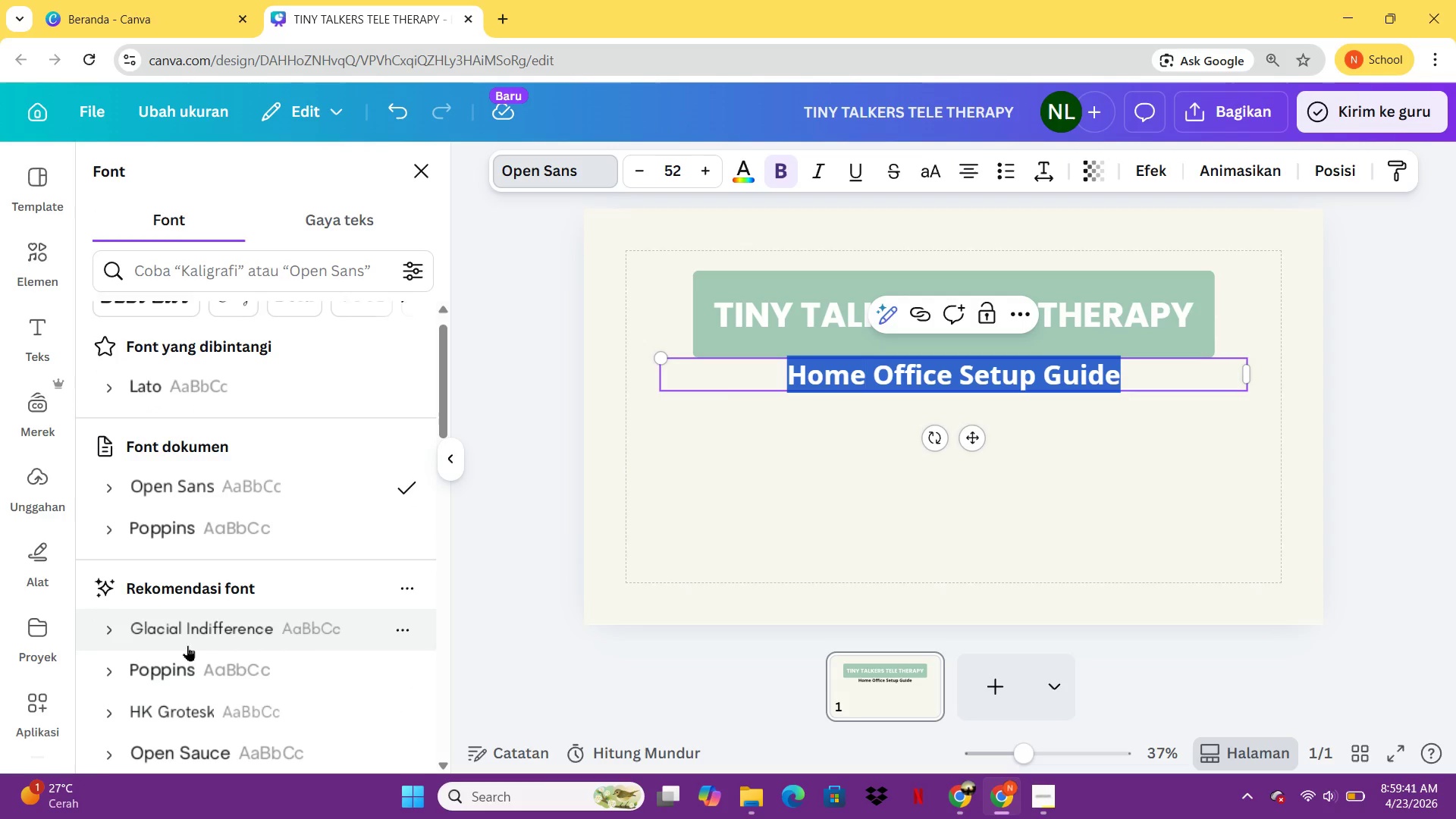 
left_click([233, 381])
 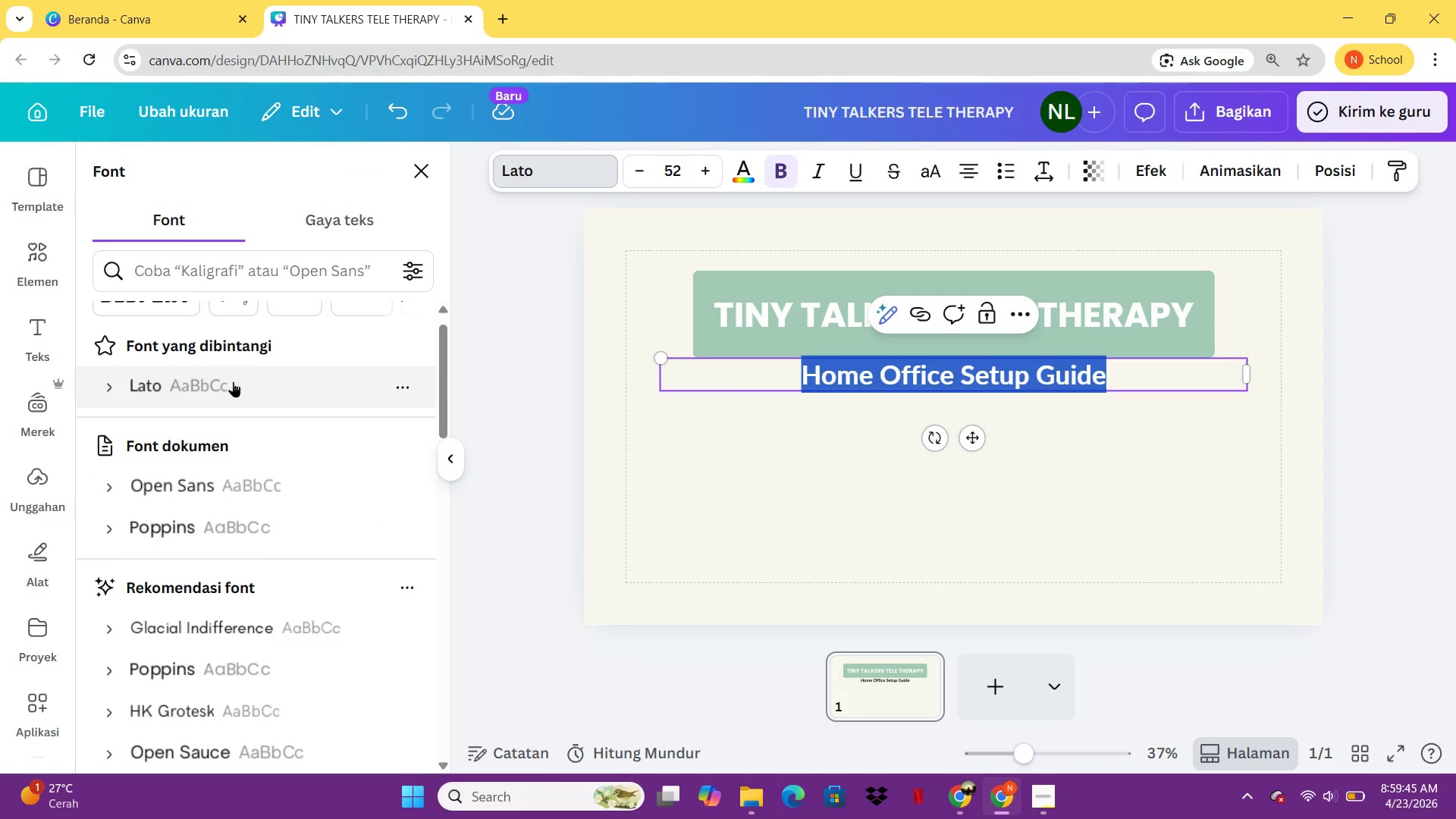 
wait(5.06)
 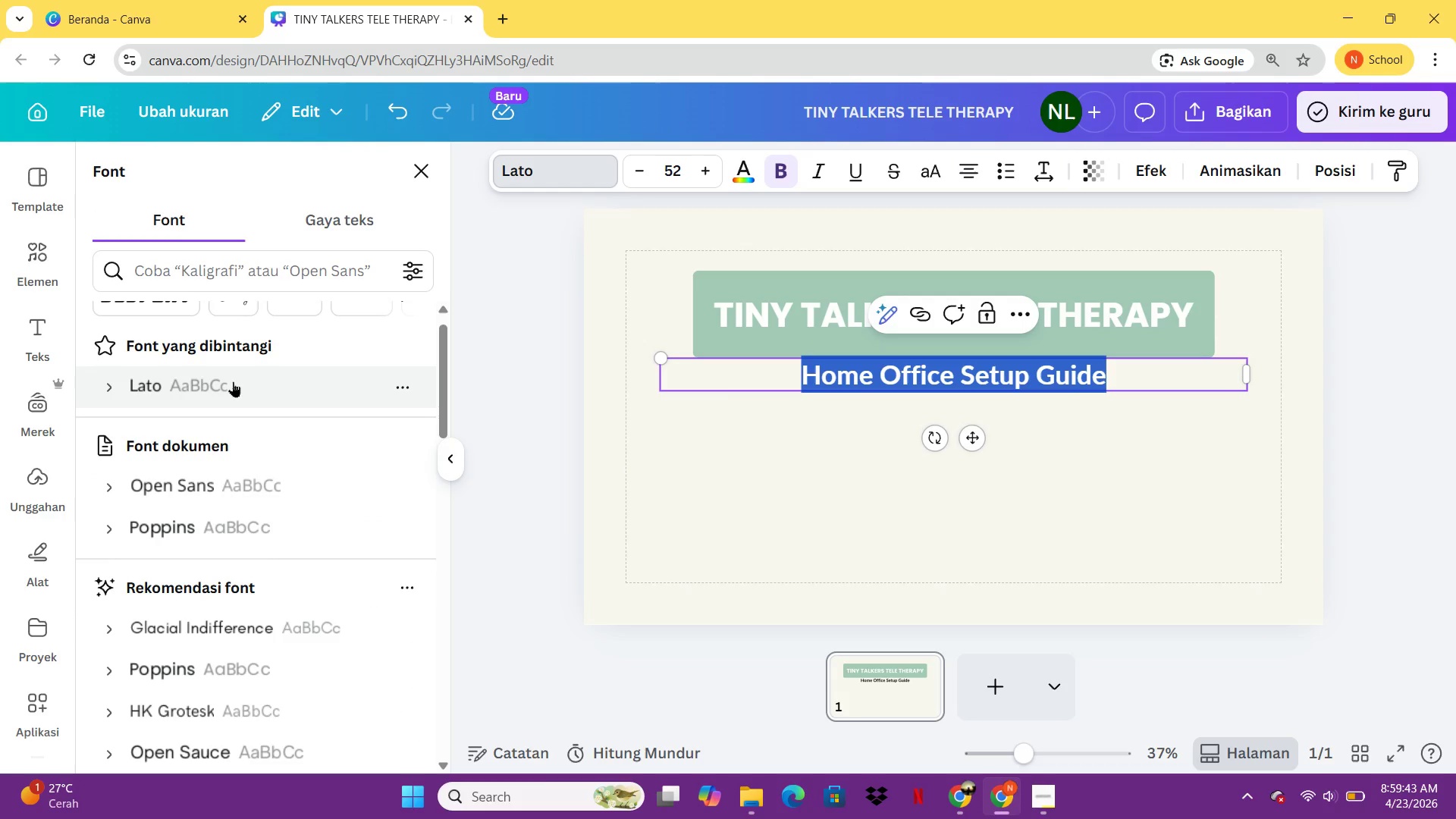 
mouse_move([752, 168])
 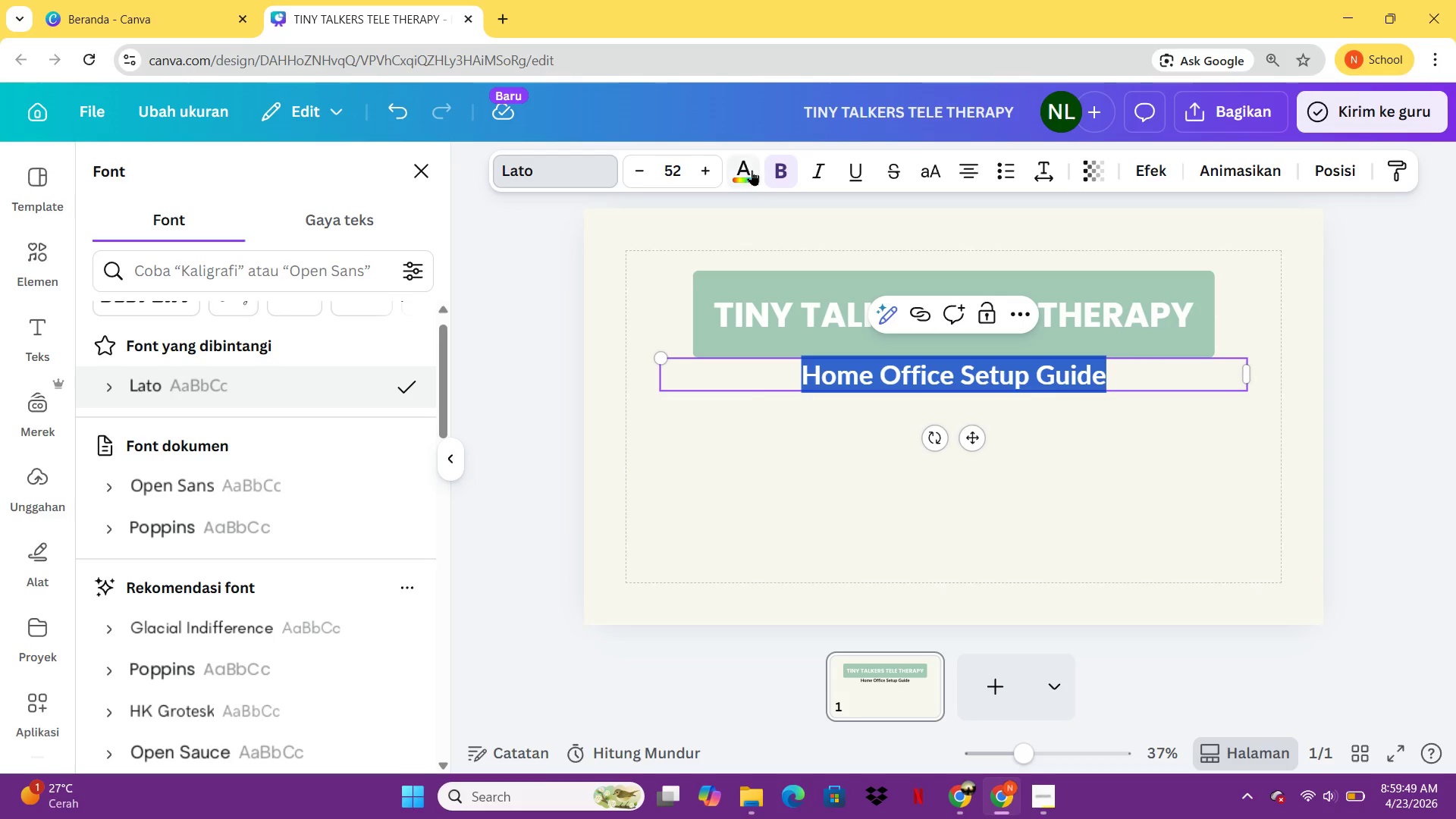 
left_click([752, 170])
 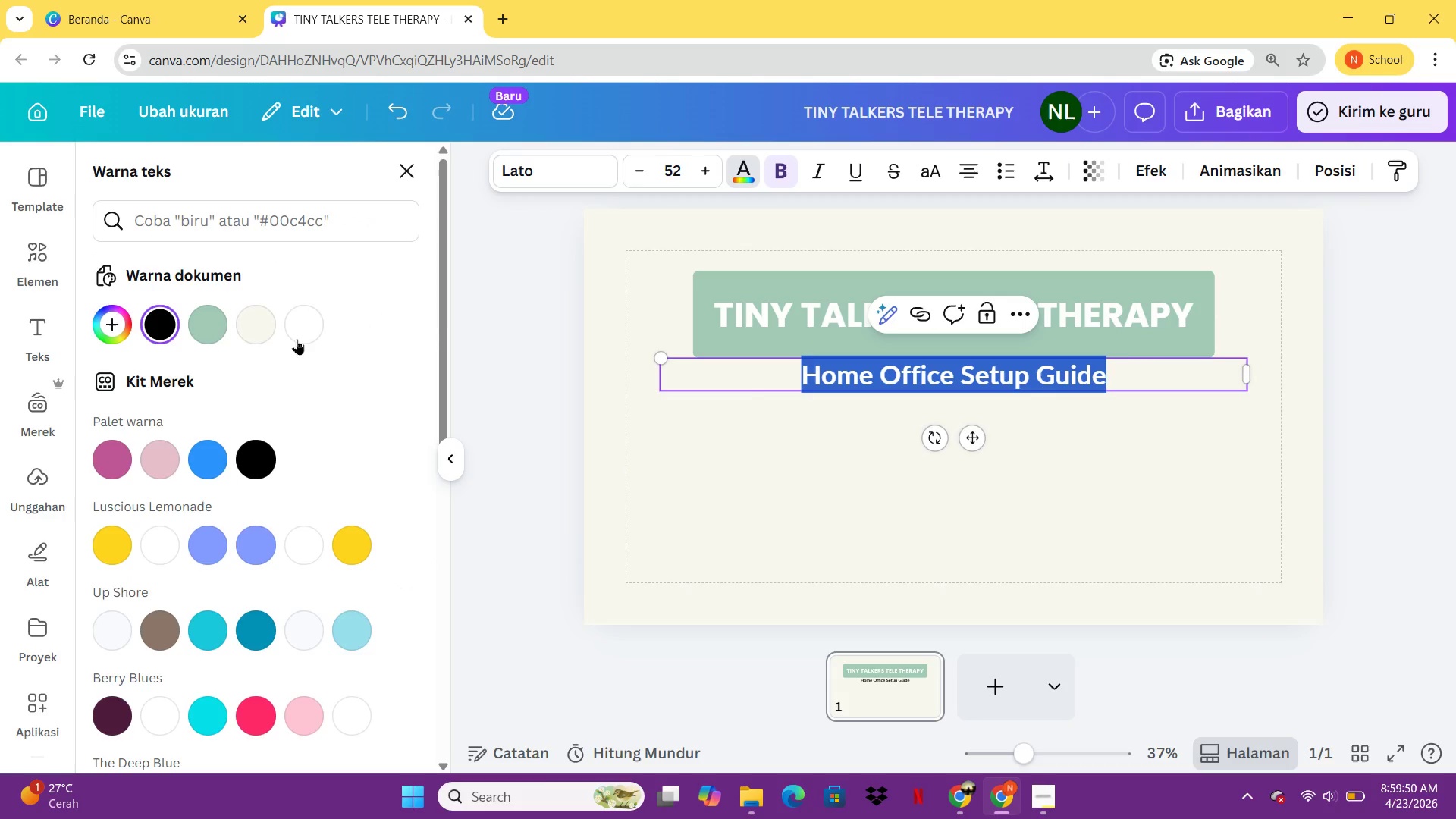 
left_click([306, 333])
 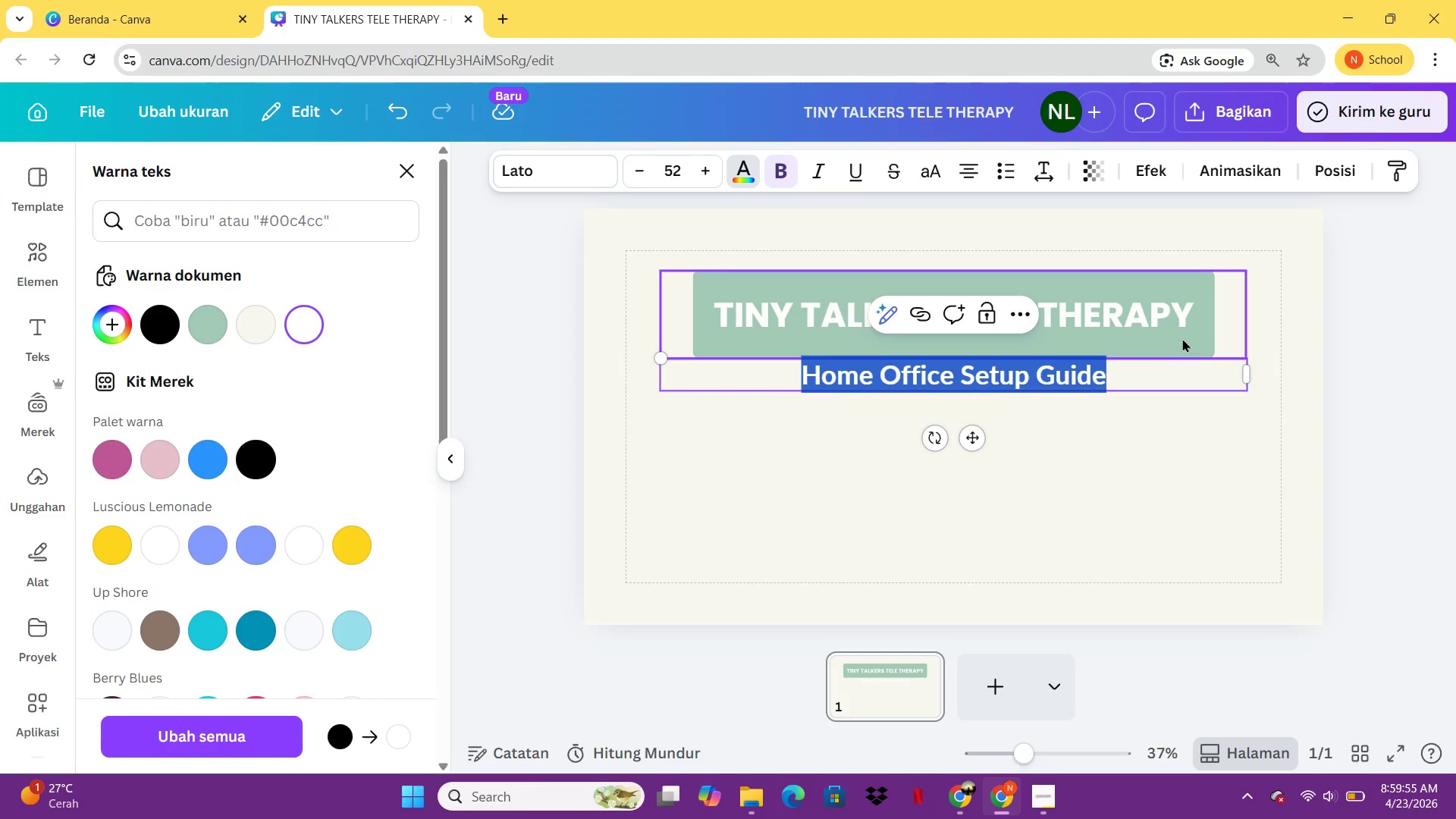 
wait(5.56)
 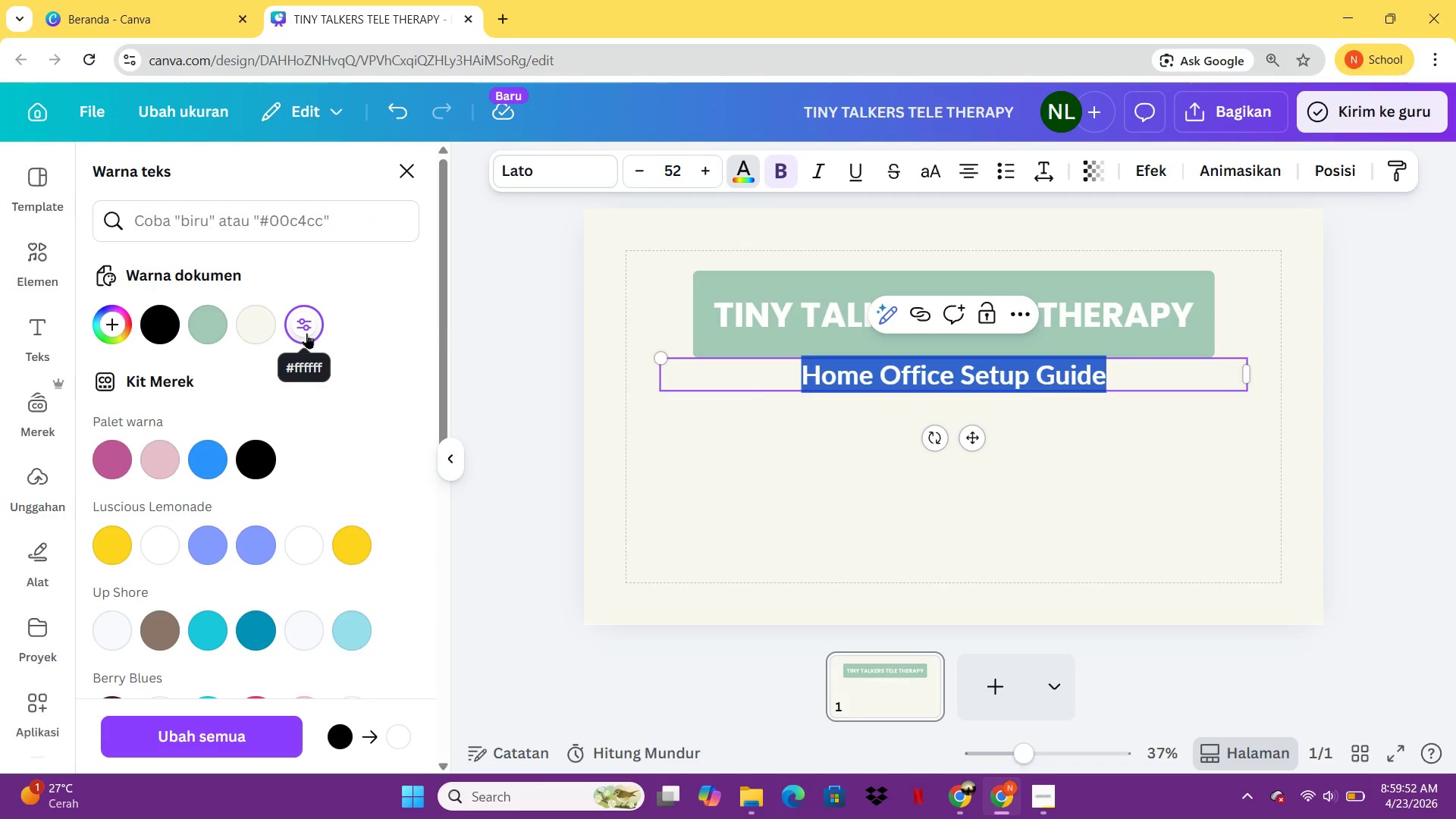 
double_click([644, 168])
 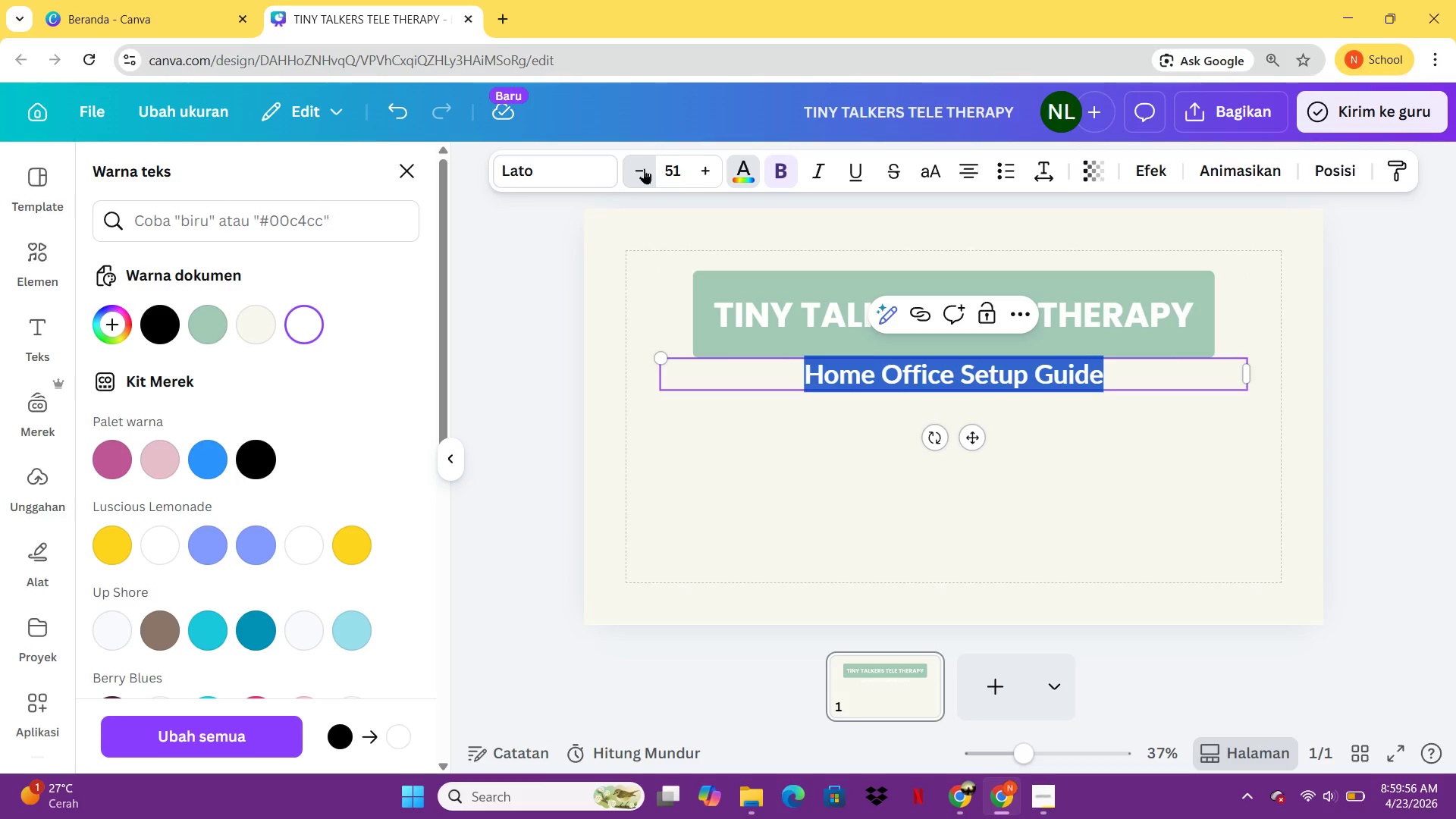 
triple_click([644, 168])
 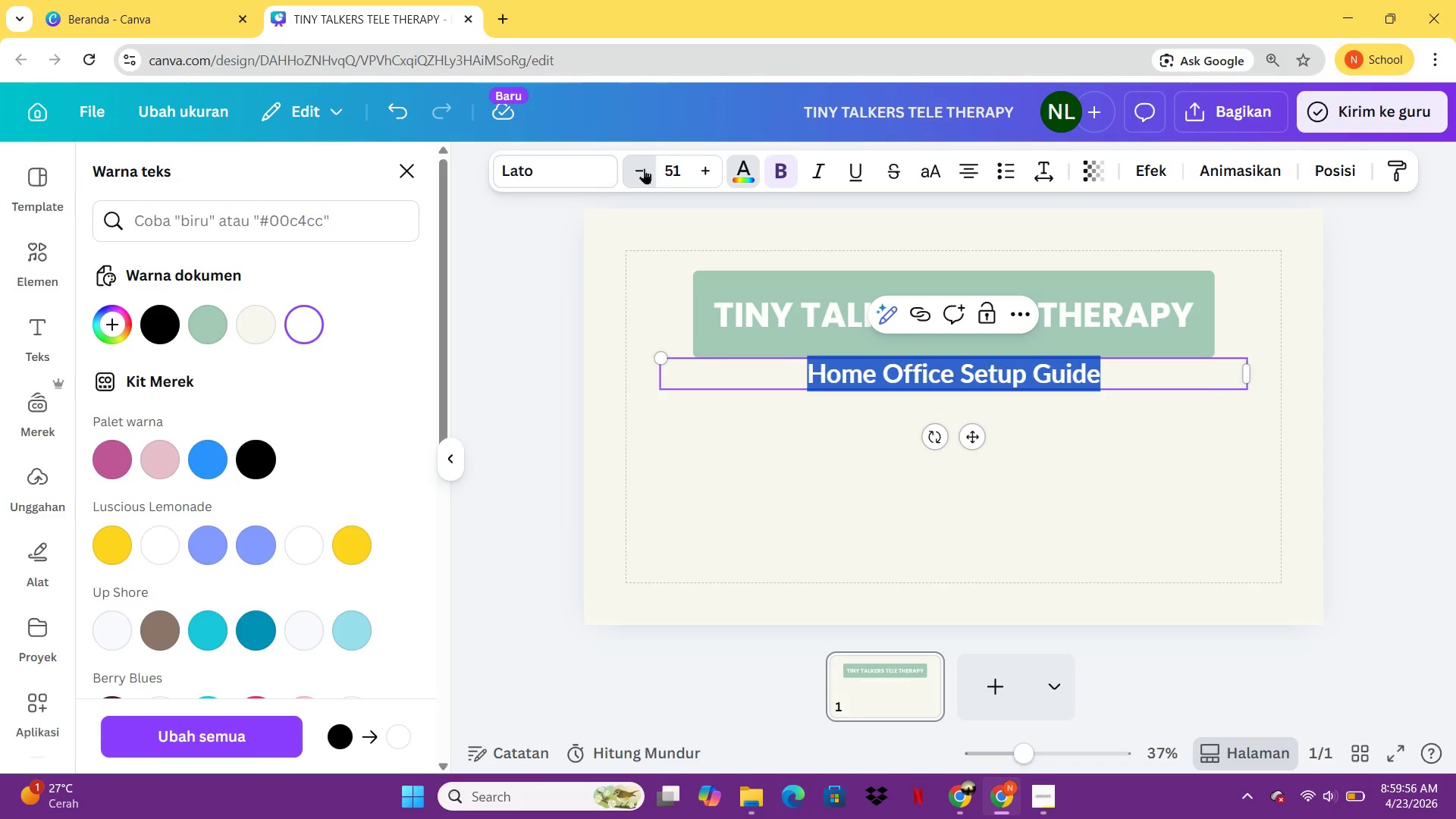 
triple_click([644, 168])
 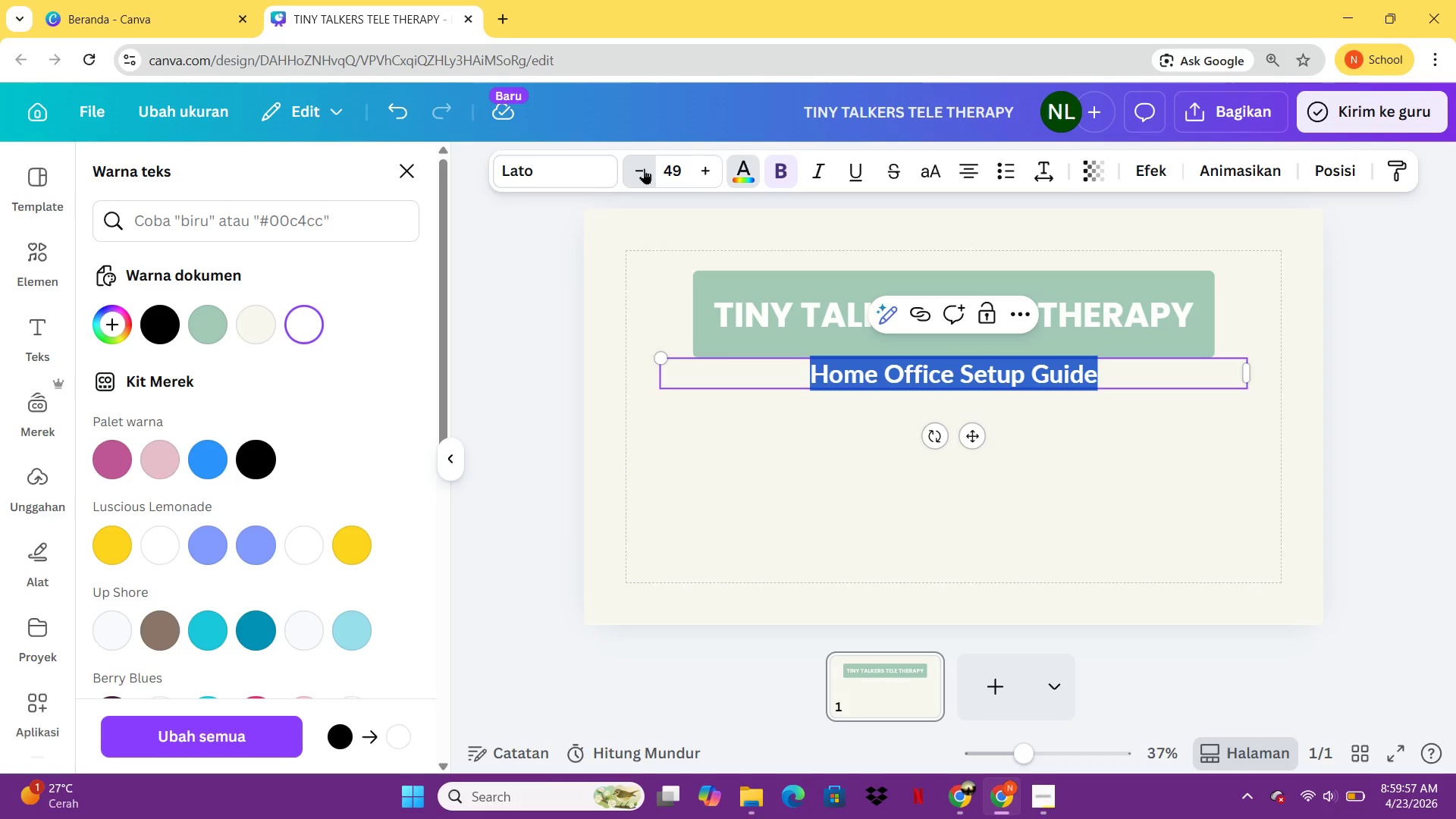 
triple_click([644, 168])
 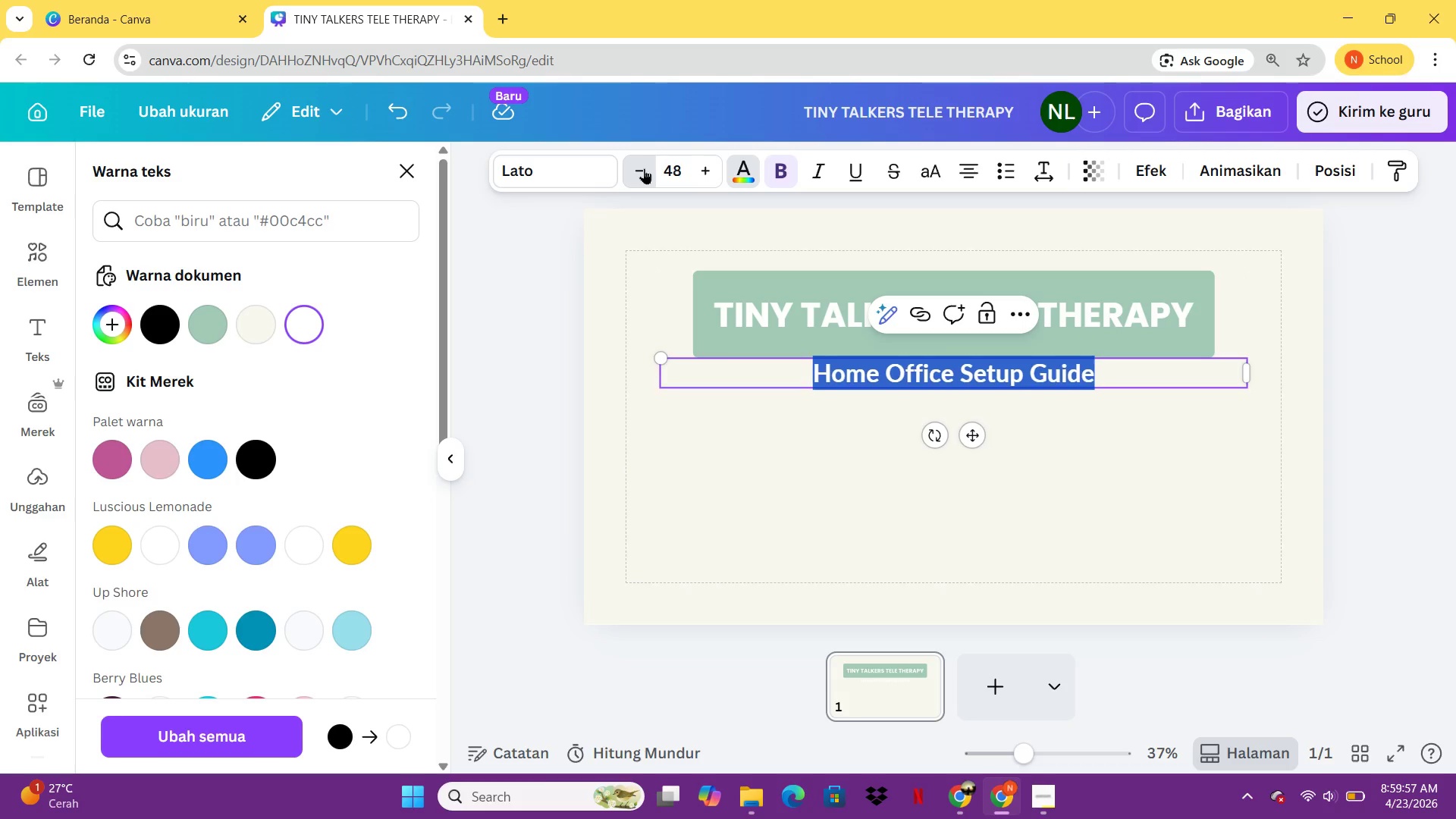 
triple_click([644, 168])
 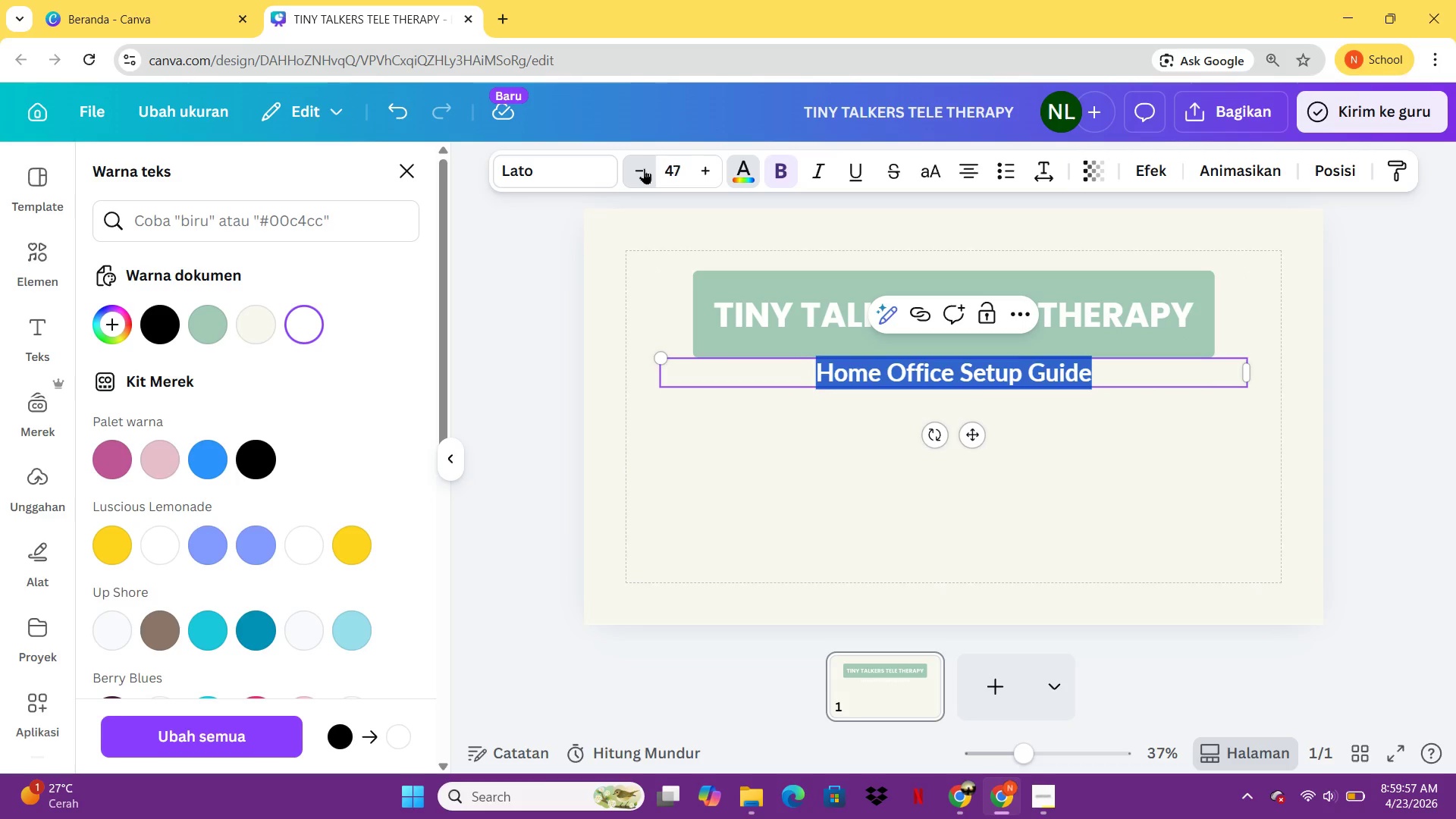 
triple_click([644, 168])
 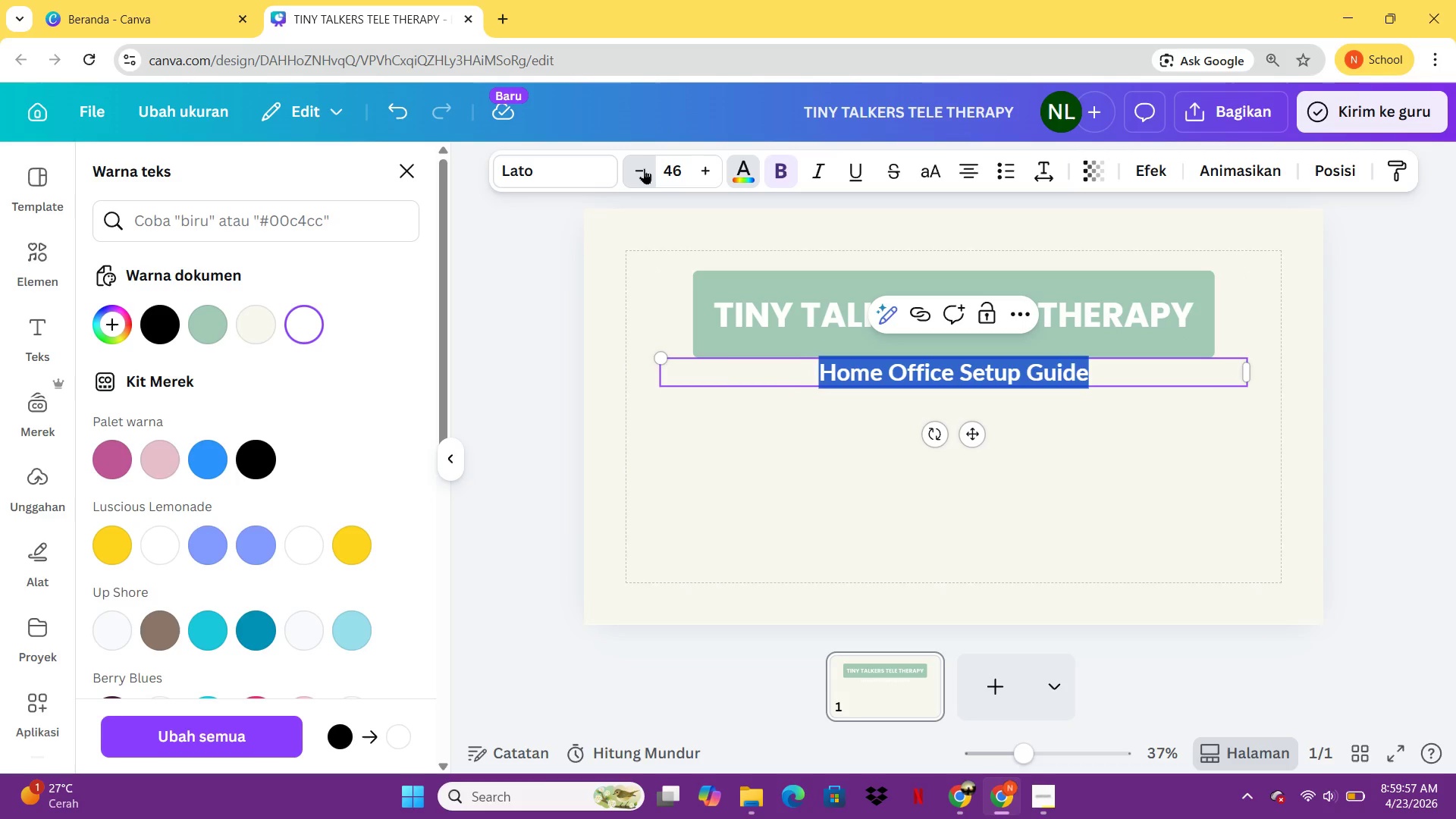 
triple_click([644, 168])
 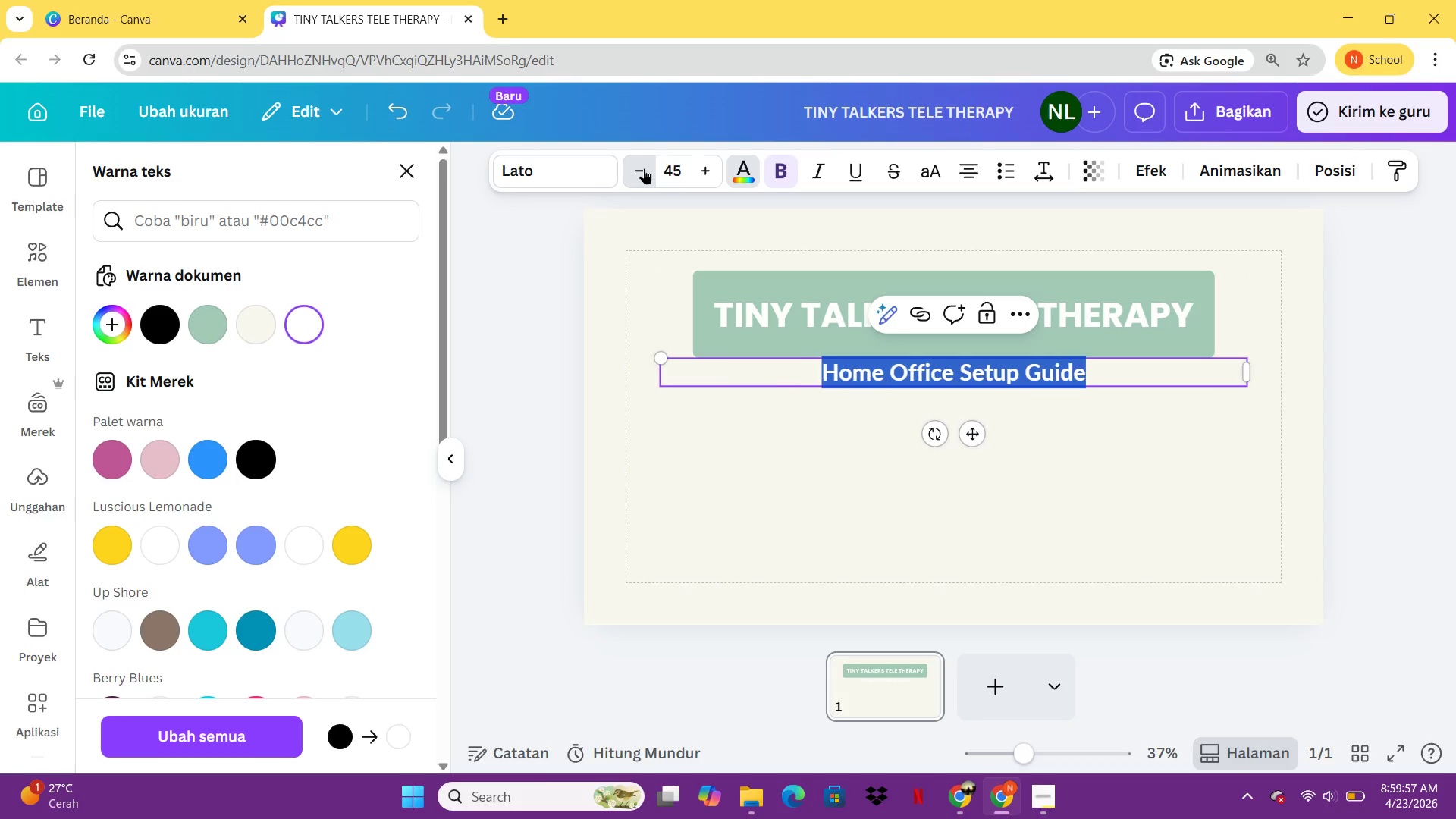 
triple_click([644, 168])
 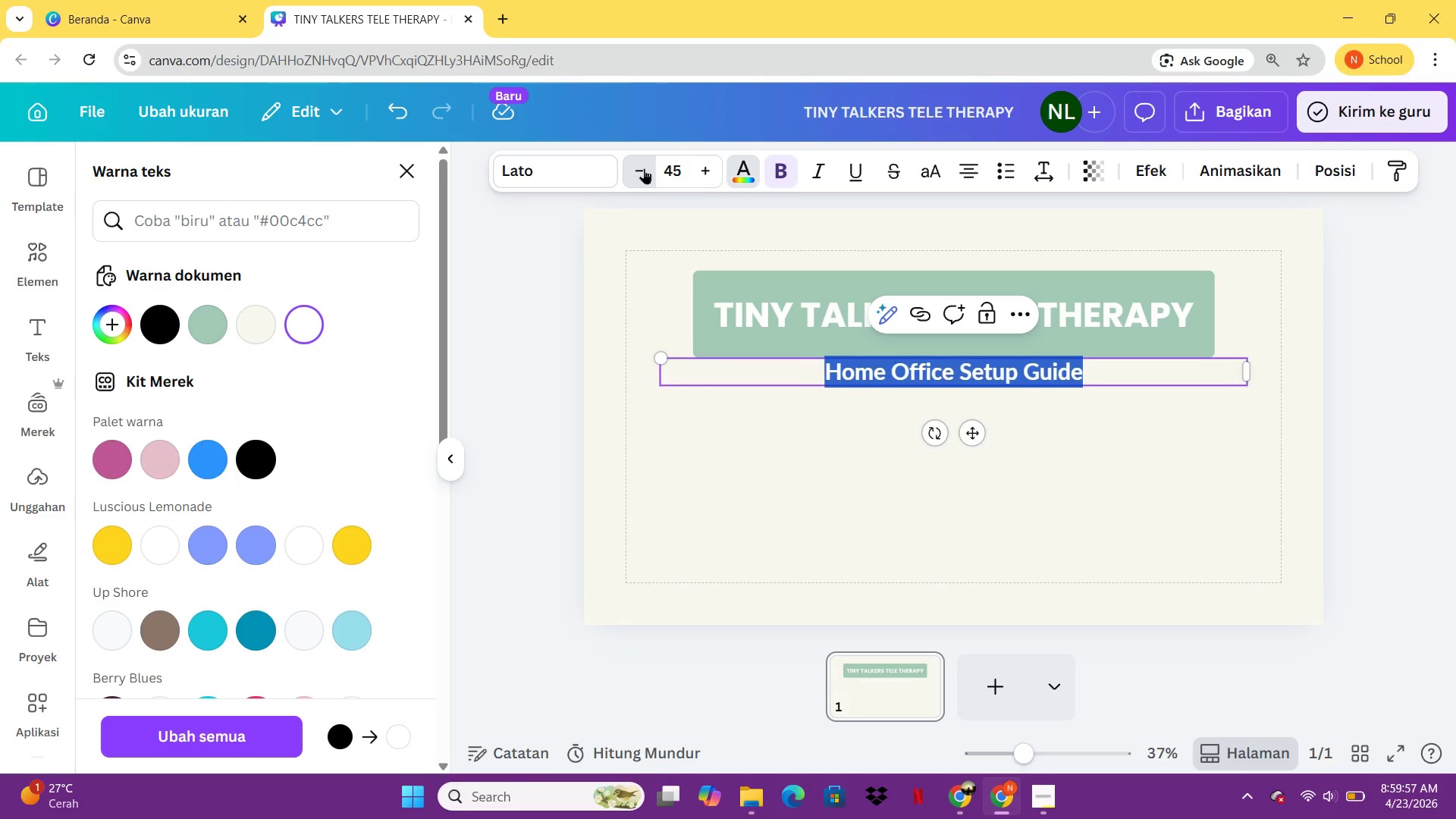 
triple_click([644, 168])
 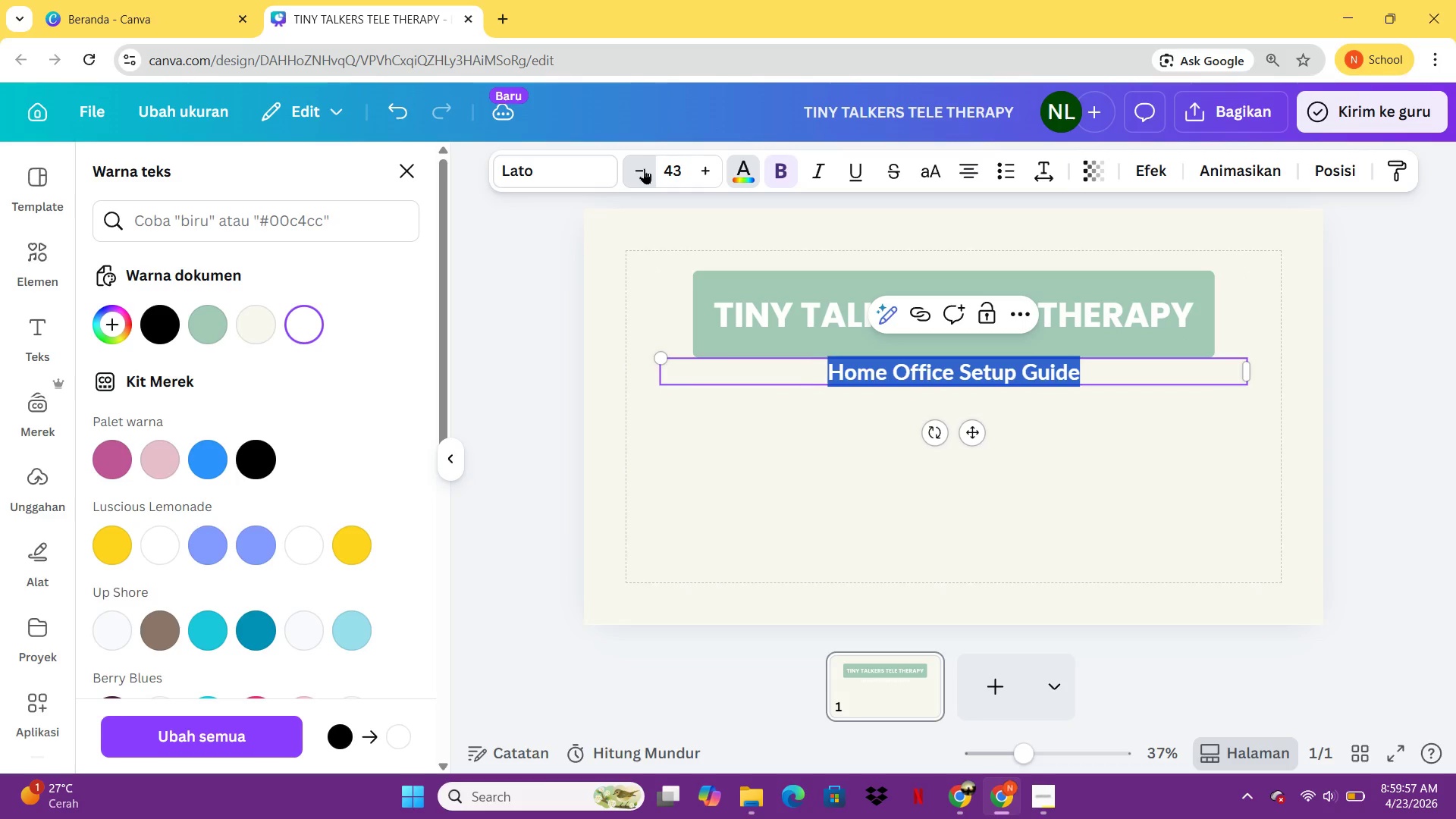 
triple_click([644, 168])
 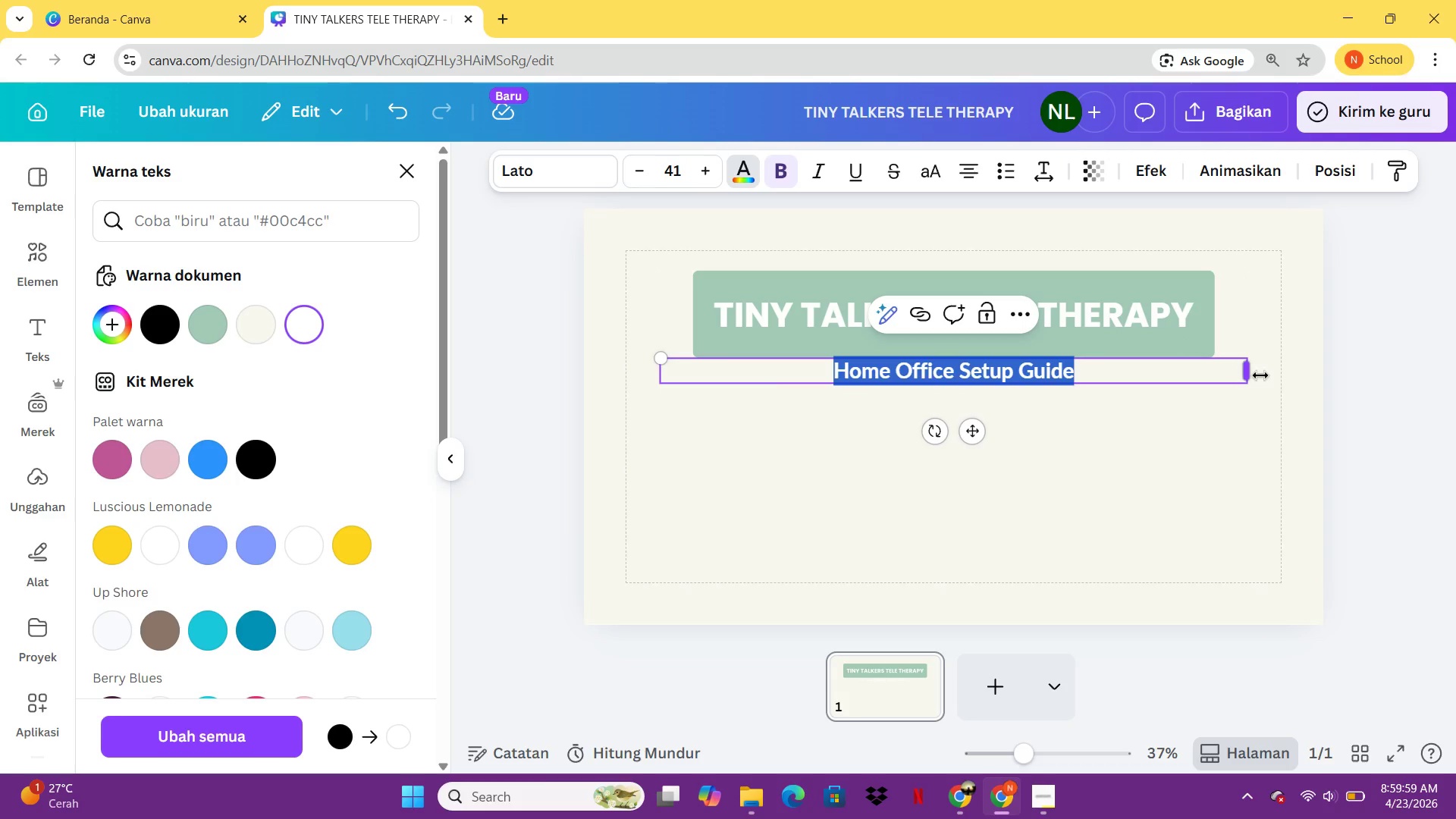 
left_click_drag(start_coordinate=[1260, 375], to_coordinate=[976, 389])
 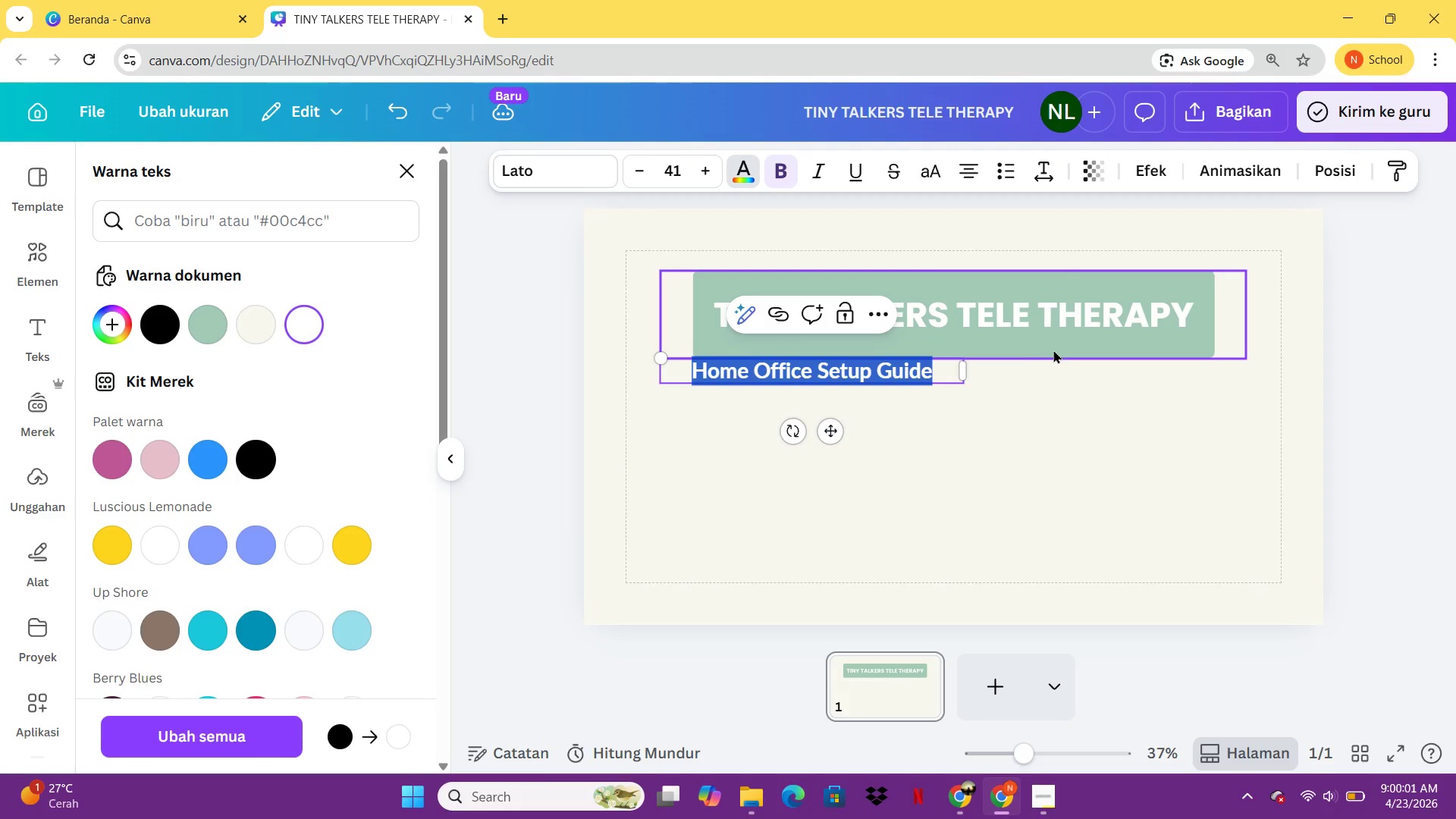 
left_click([1053, 349])
 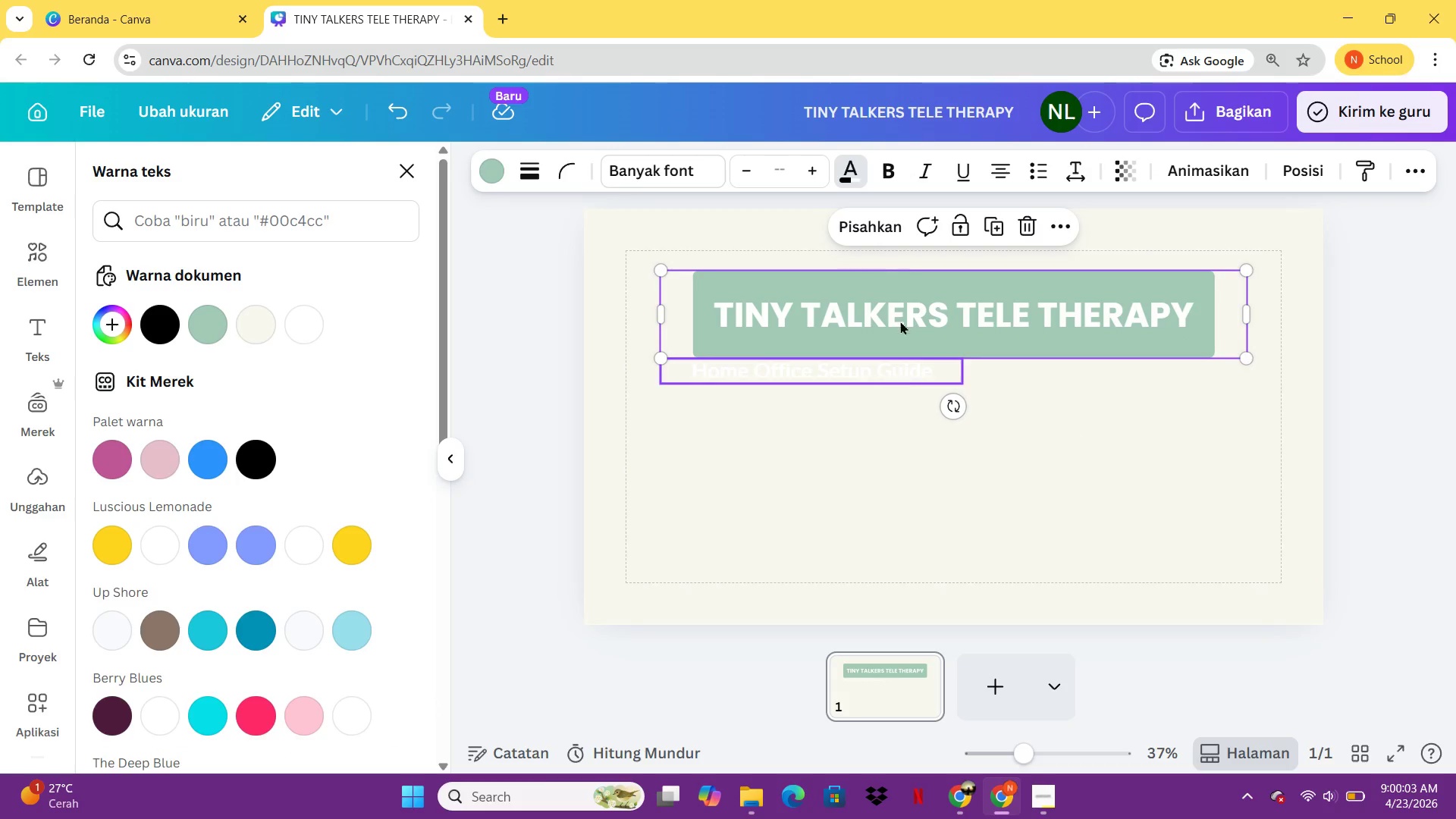 
left_click([880, 226])
 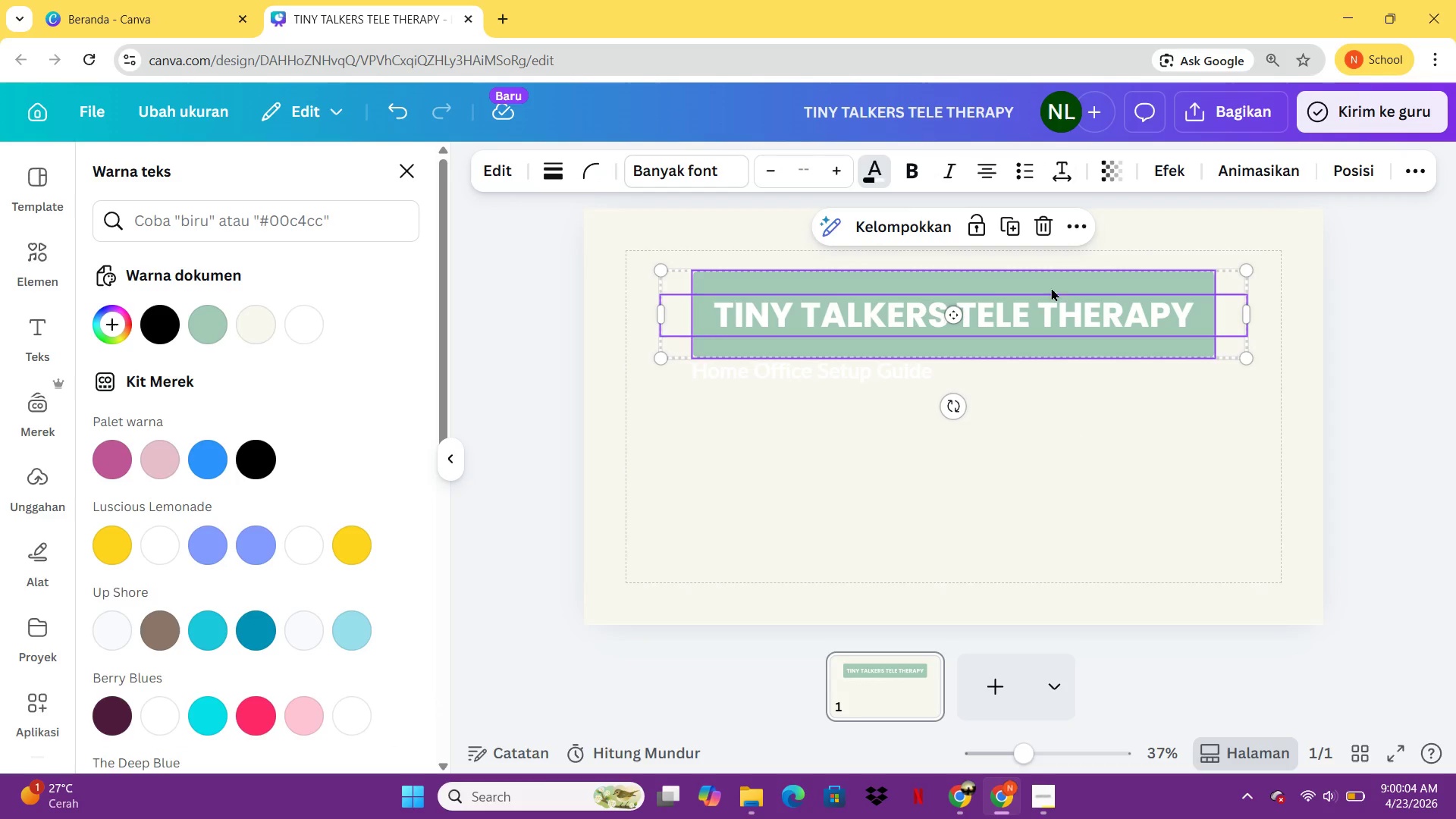 
left_click([1059, 281])
 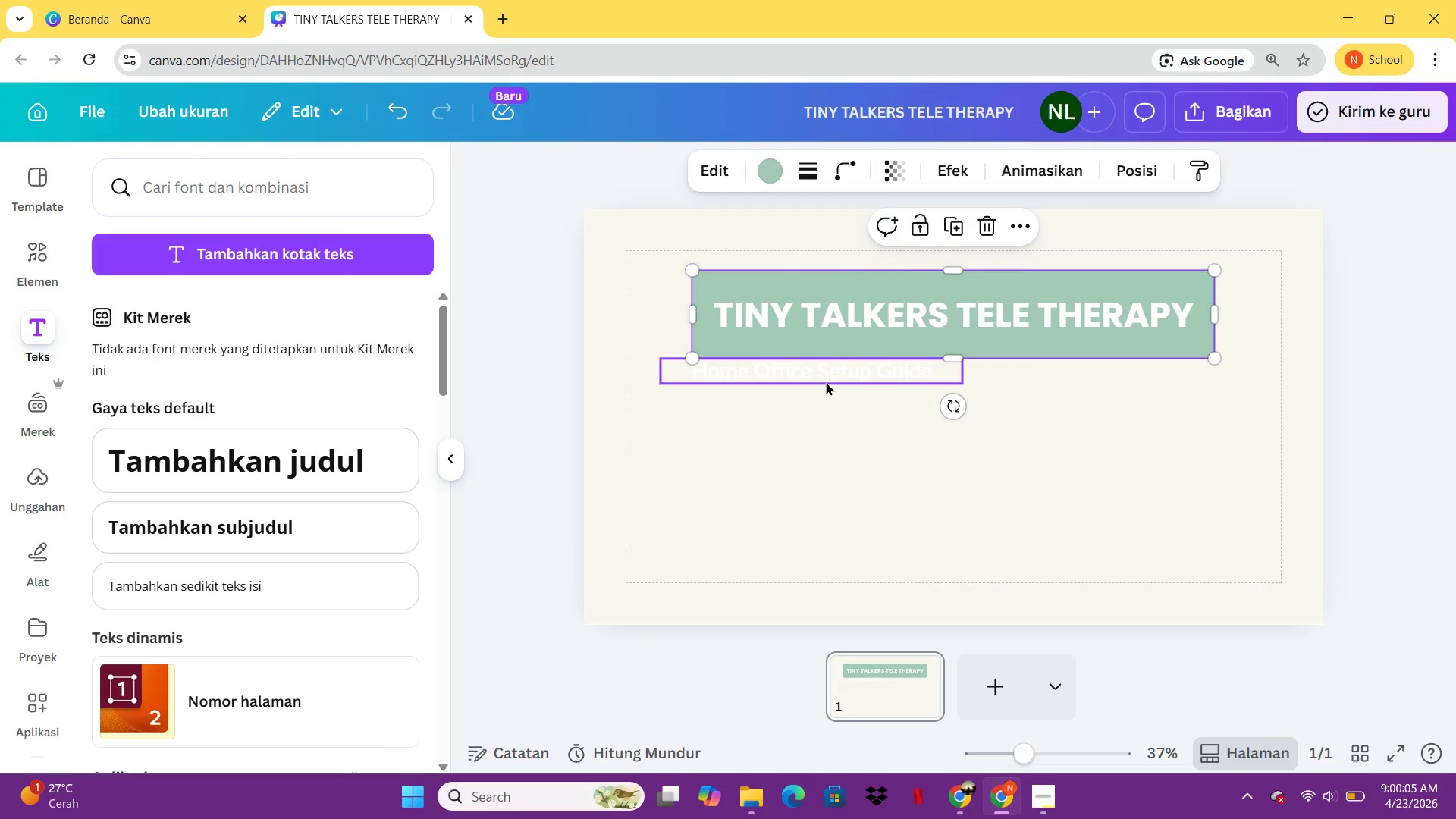 
left_click_drag(start_coordinate=[828, 378], to_coordinate=[949, 340])
 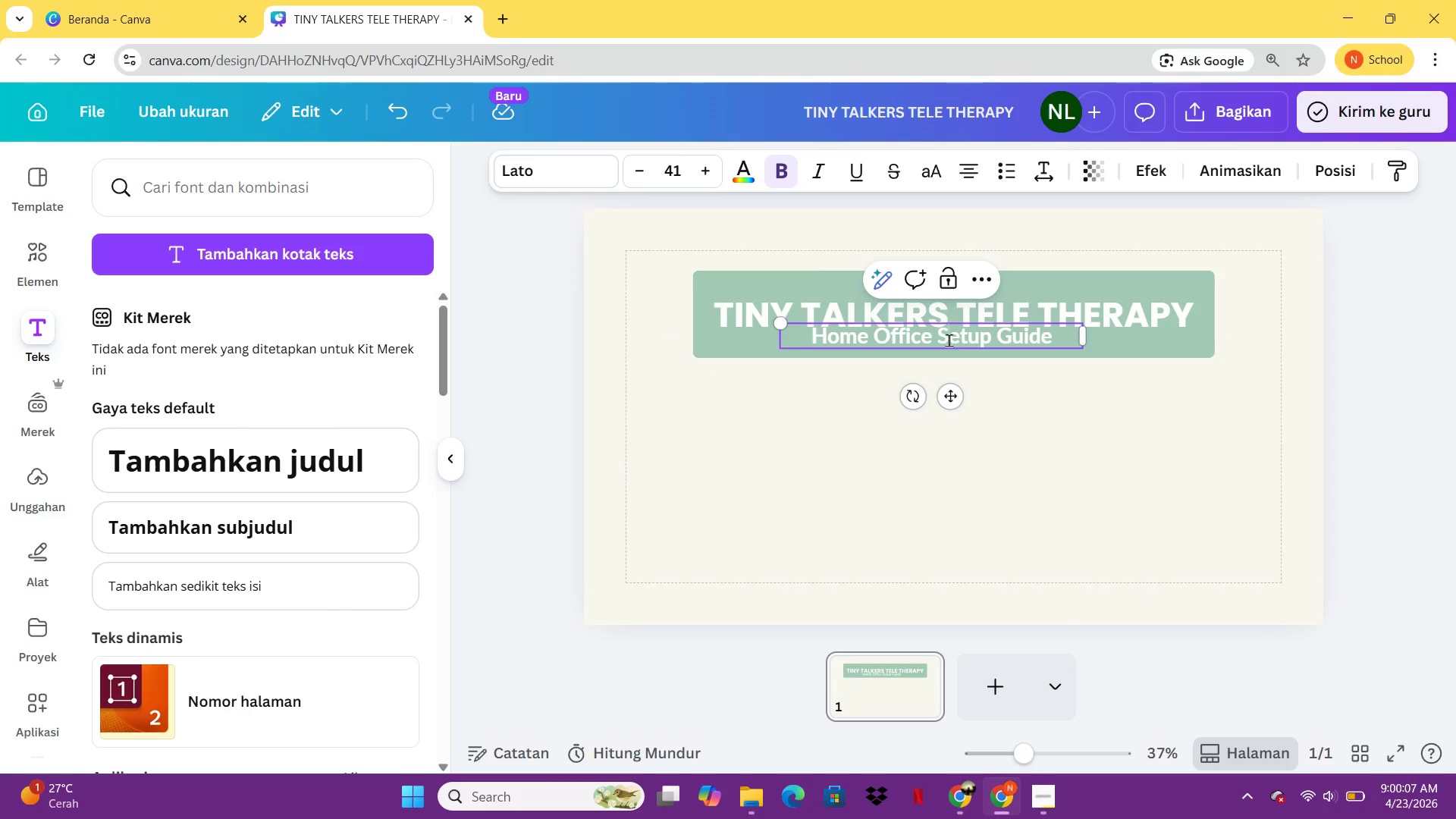 
double_click([949, 340])
 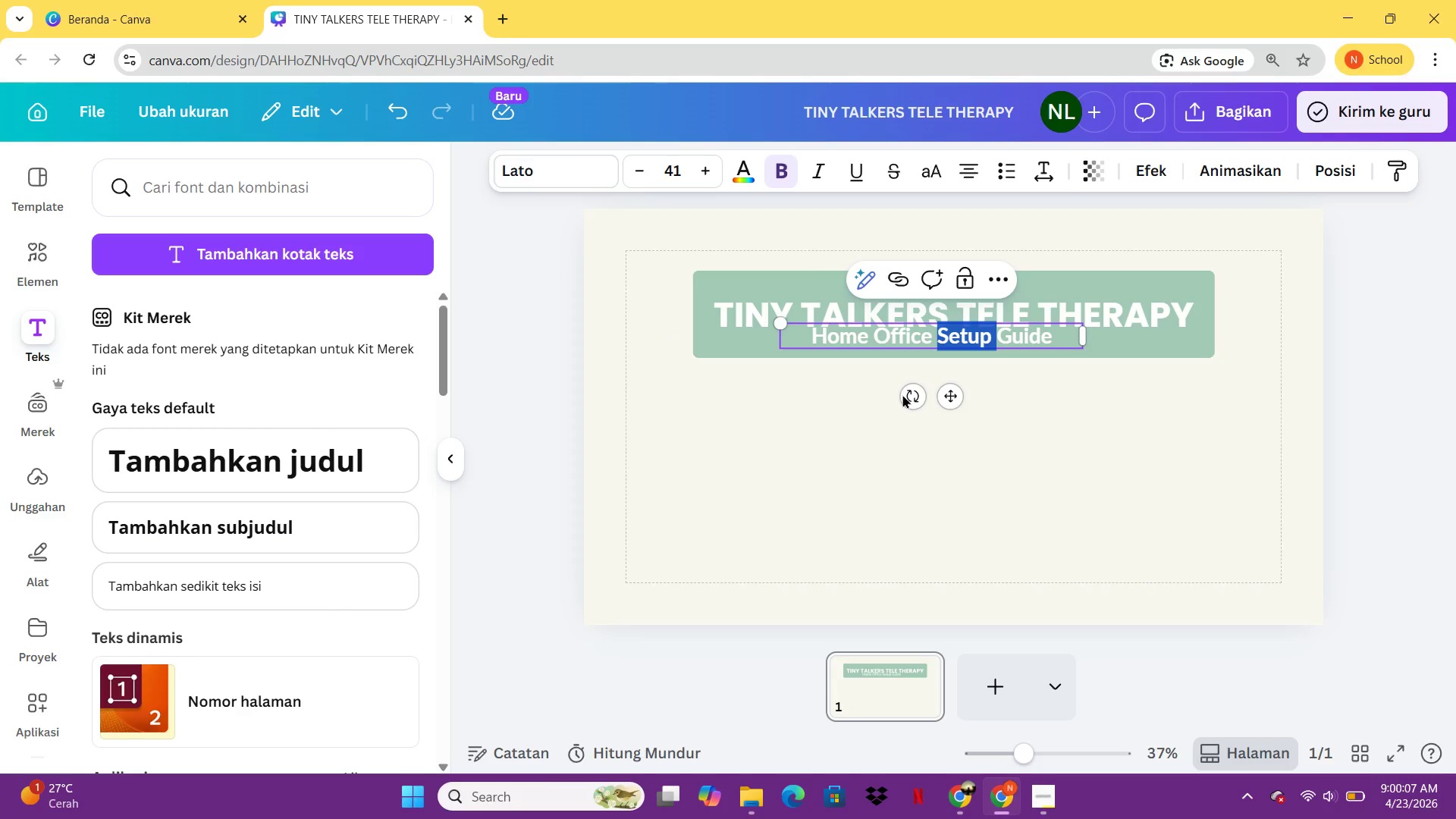 
left_click([839, 453])
 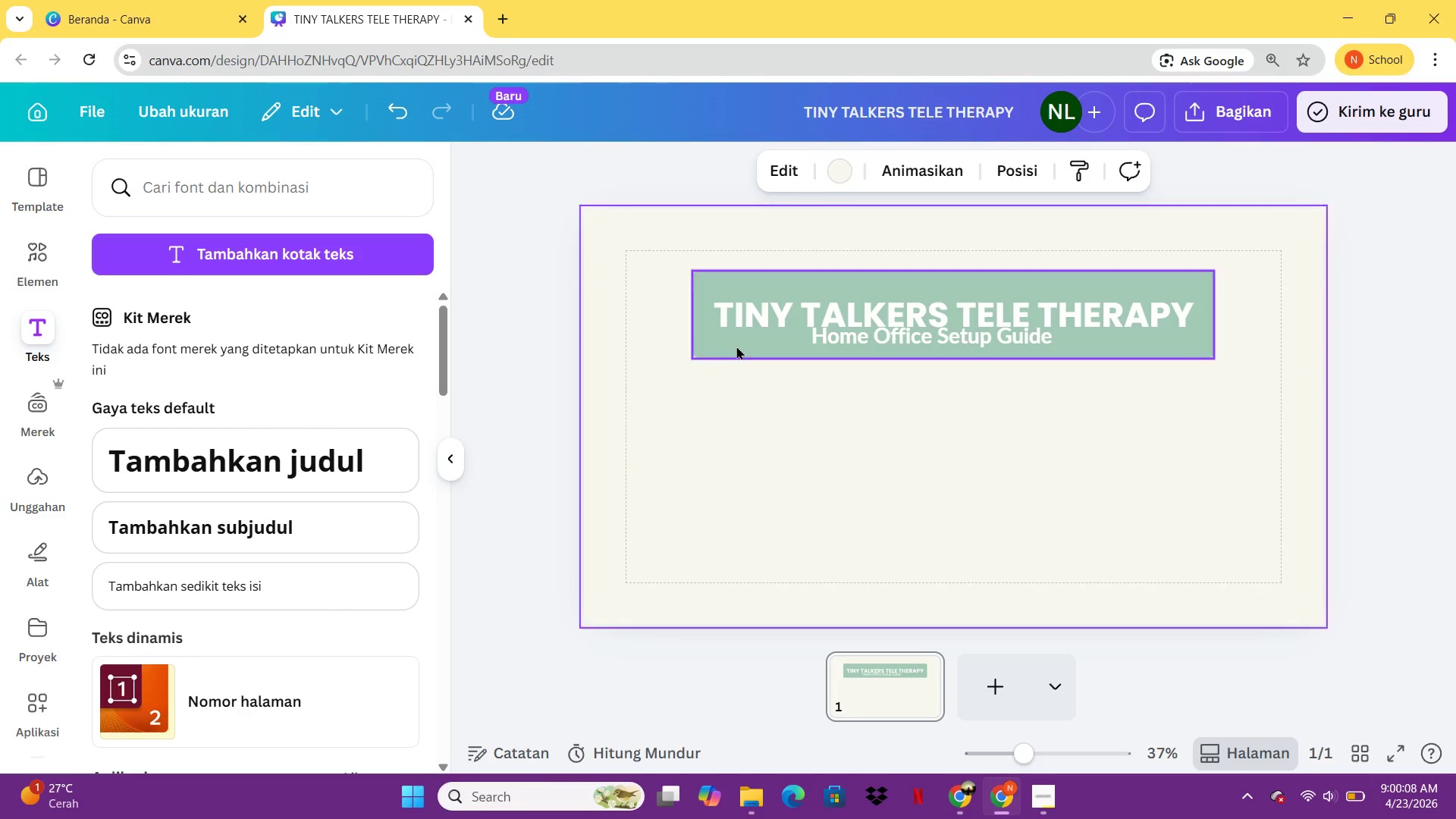 
left_click([738, 340])
 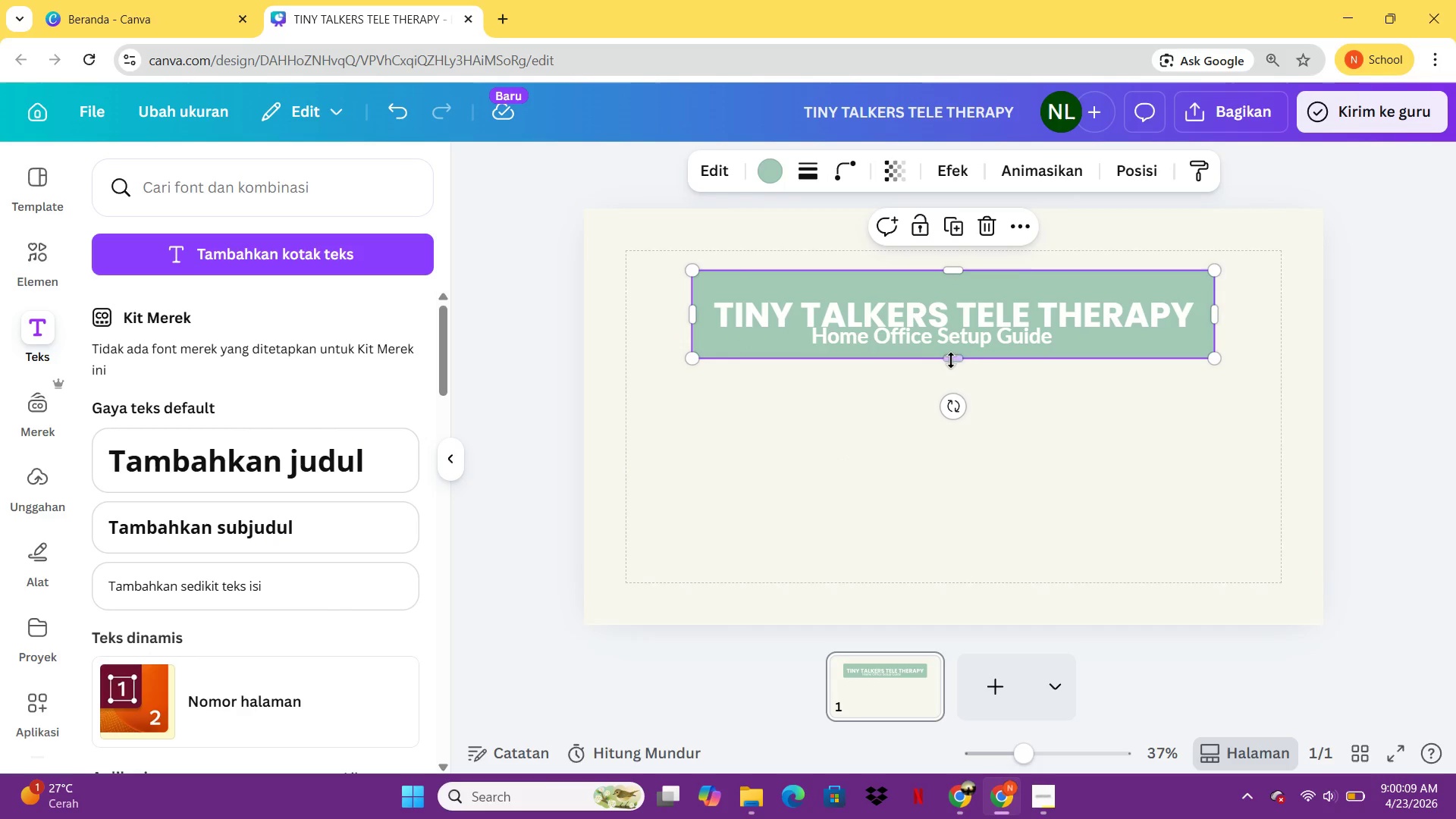 
left_click_drag(start_coordinate=[951, 359], to_coordinate=[952, 379])
 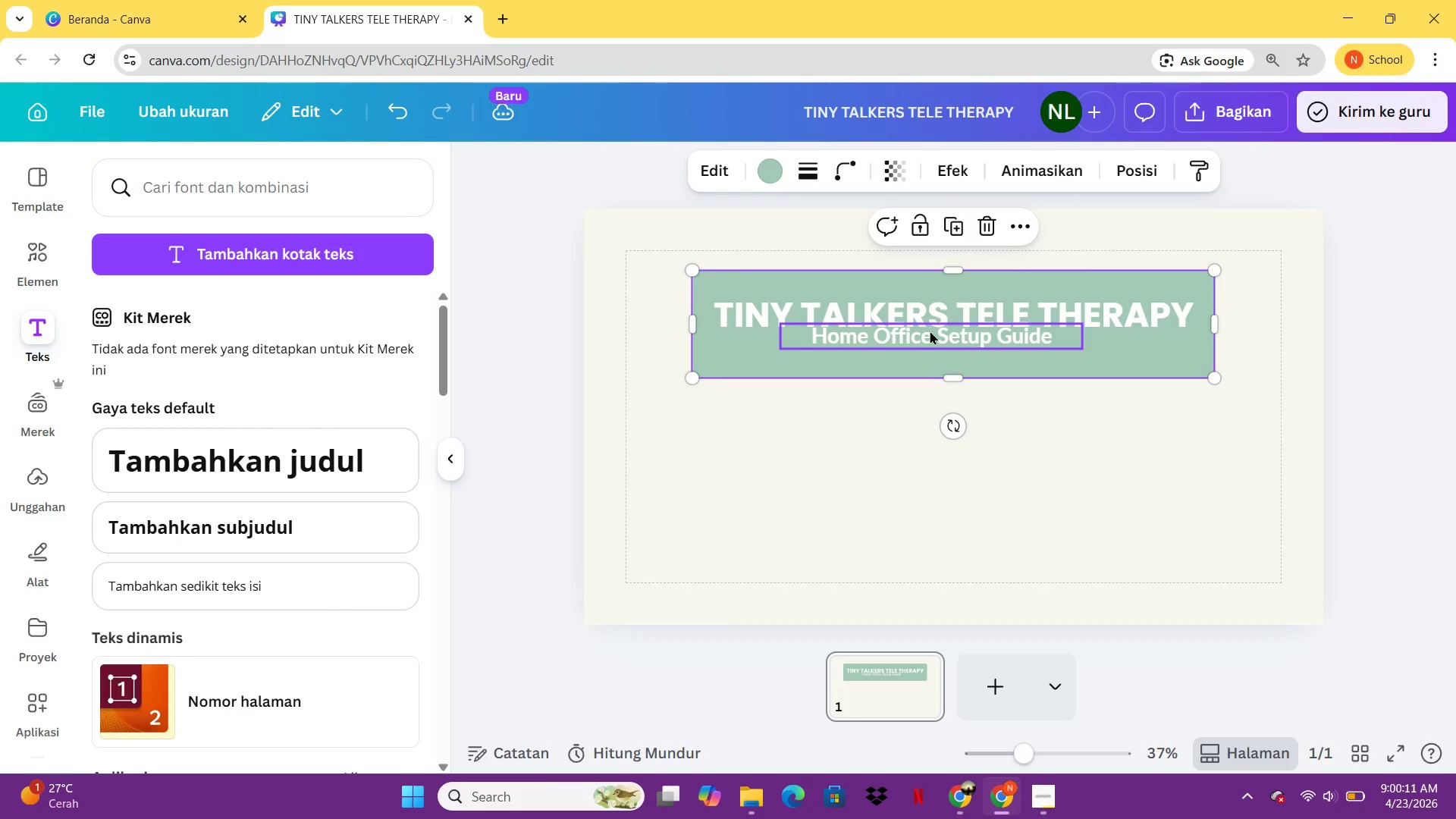 
left_click_drag(start_coordinate=[930, 331], to_coordinate=[956, 350])
 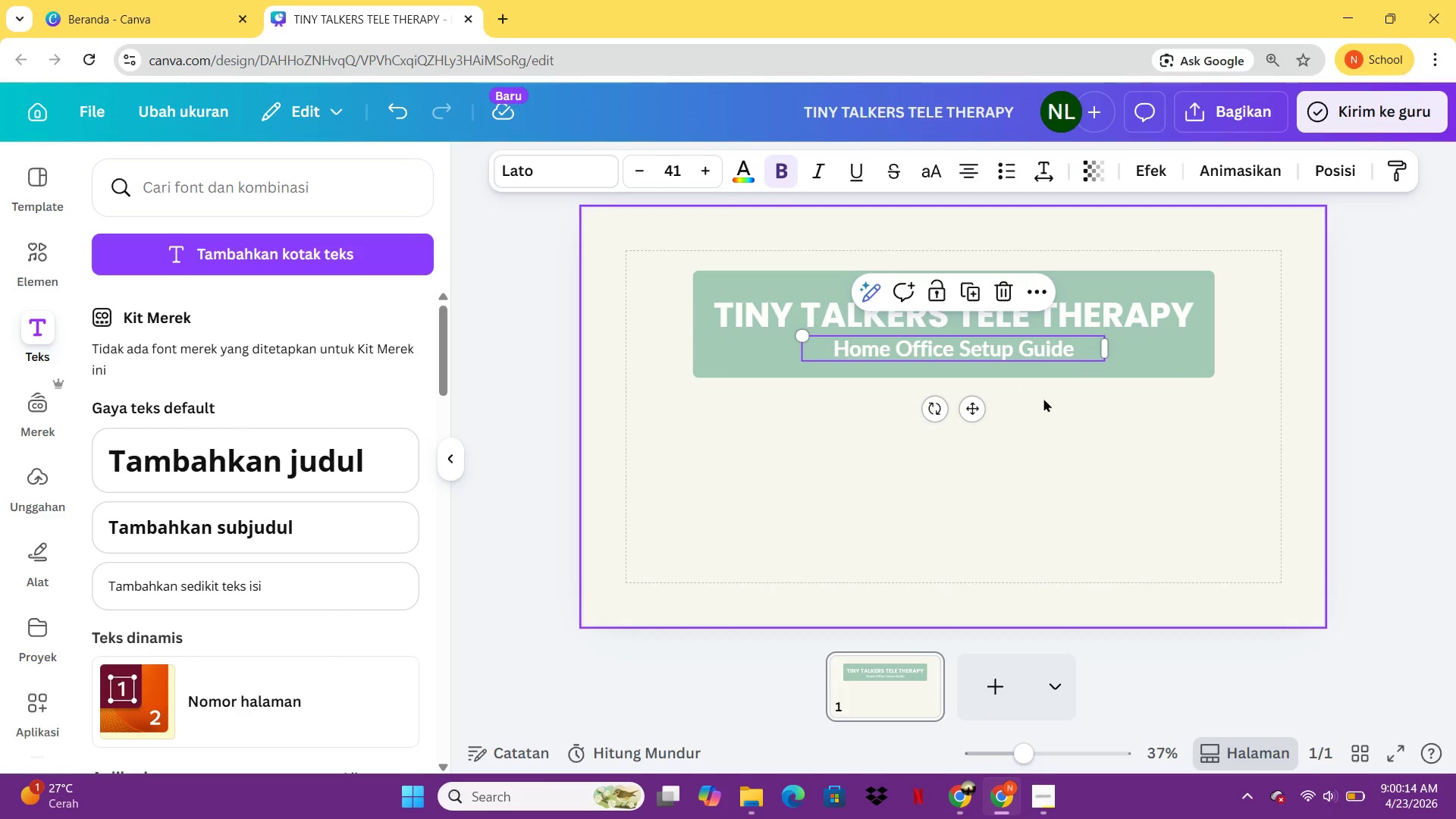 
left_click([1043, 399])
 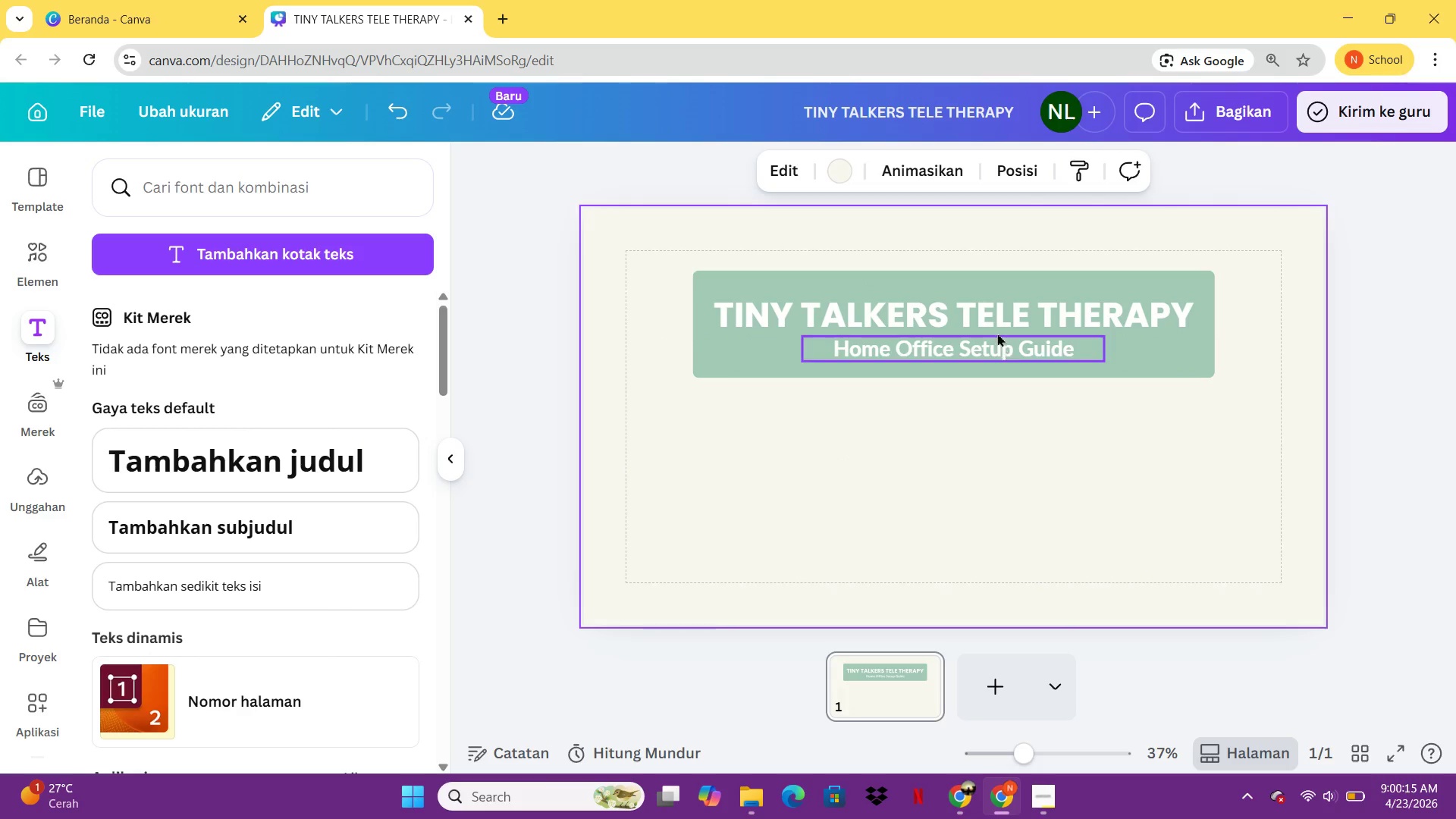 
left_click([996, 331])
 